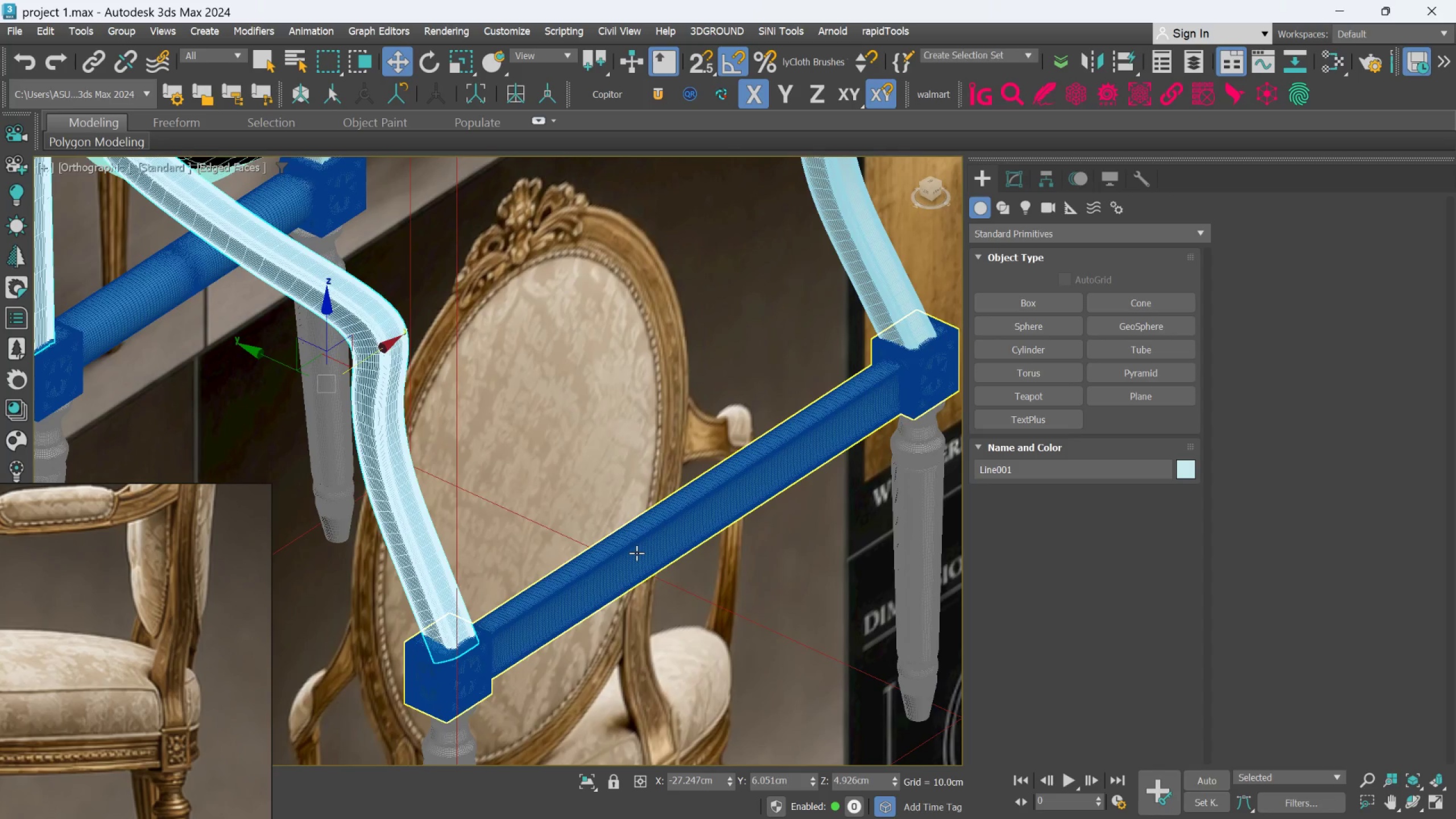 
left_click([636, 553])
 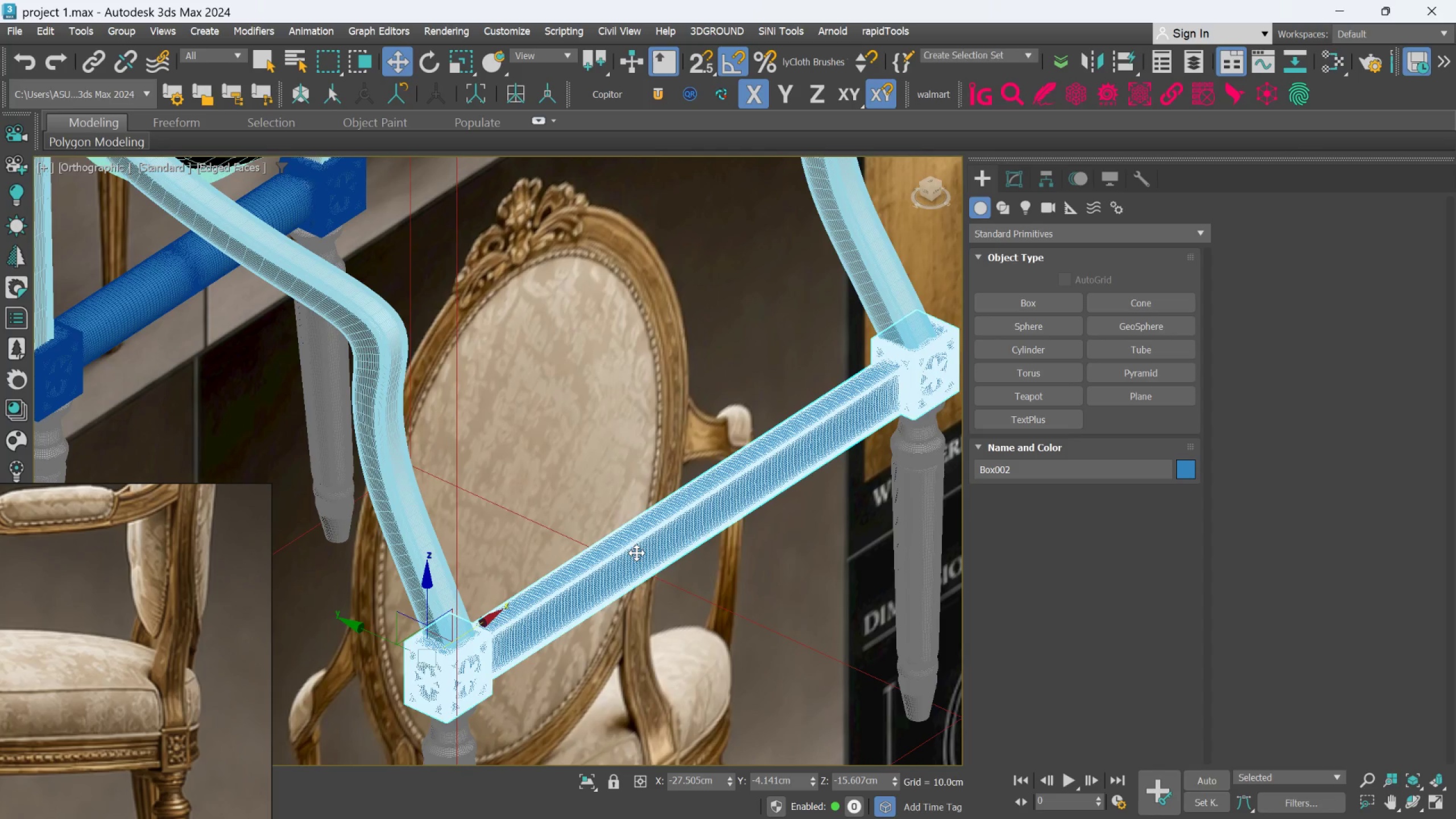 
scroll: coordinate [636, 559], scroll_direction: down, amount: 2.0
 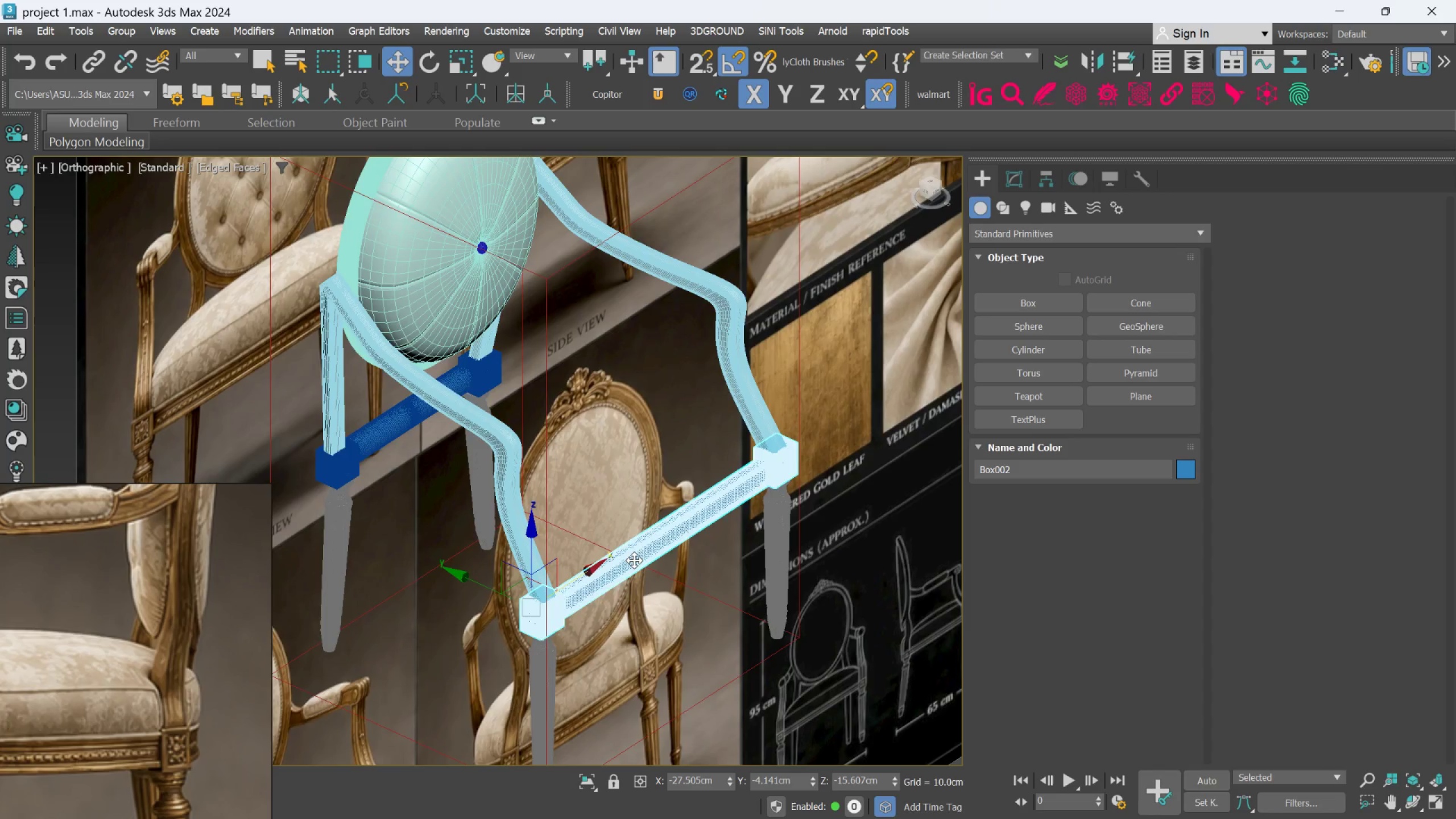 
hold_key(key=AltLeft, duration=0.8)
 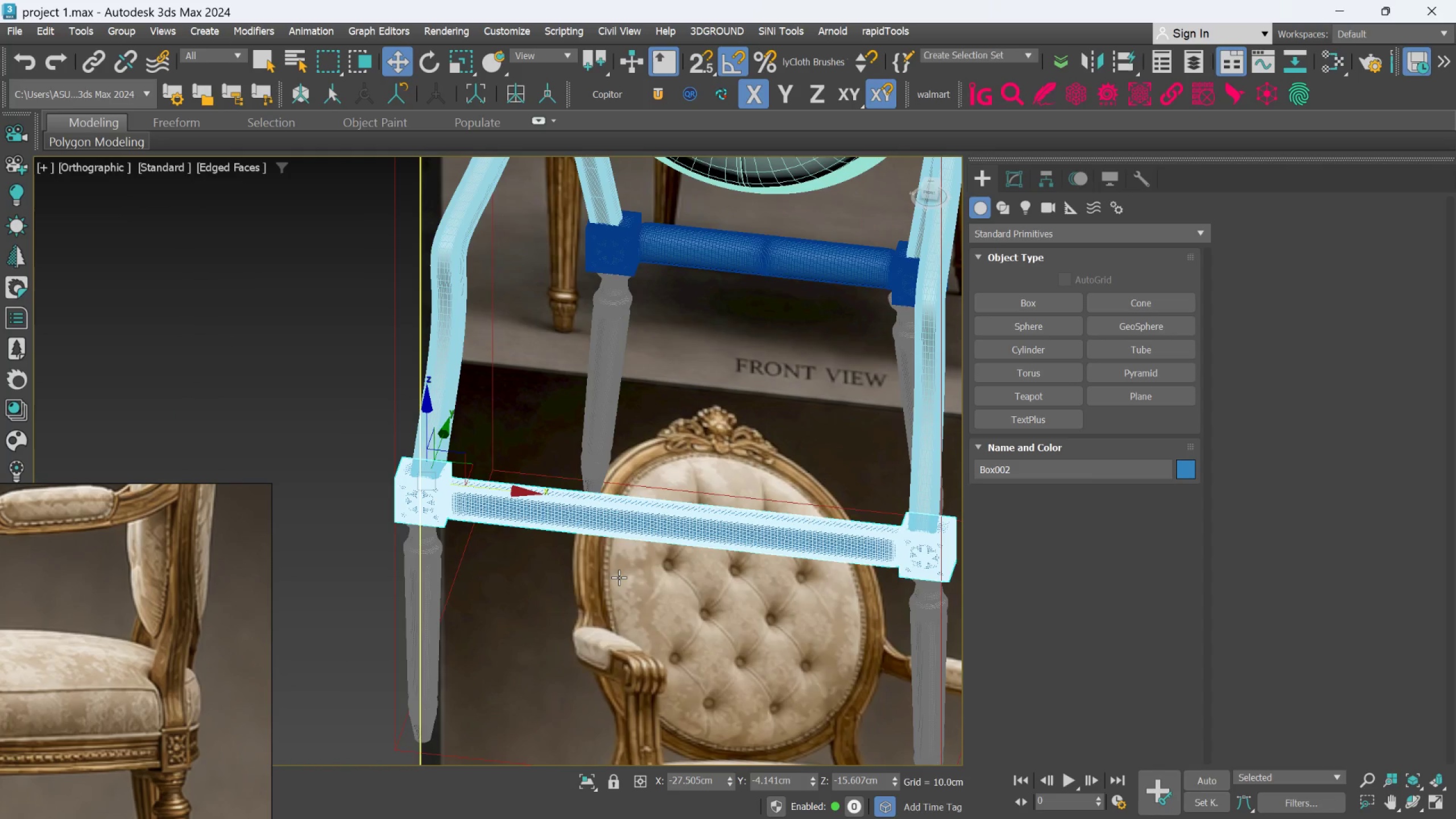 
hold_key(key=AltLeft, duration=1.5)
scroll: coordinate [619, 577], scroll_direction: up, amount: 1.0
 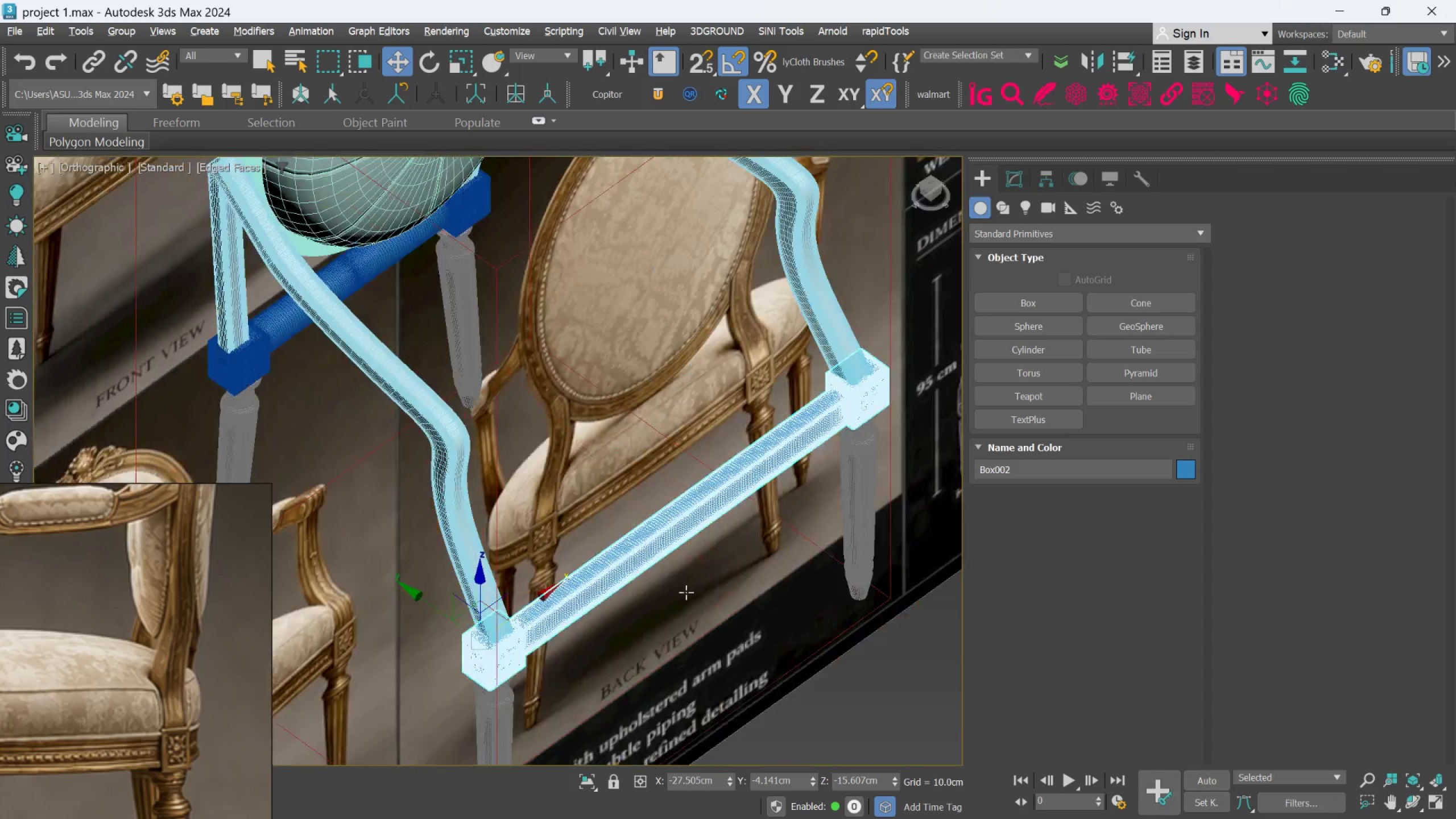 
key(Alt+AltLeft)
 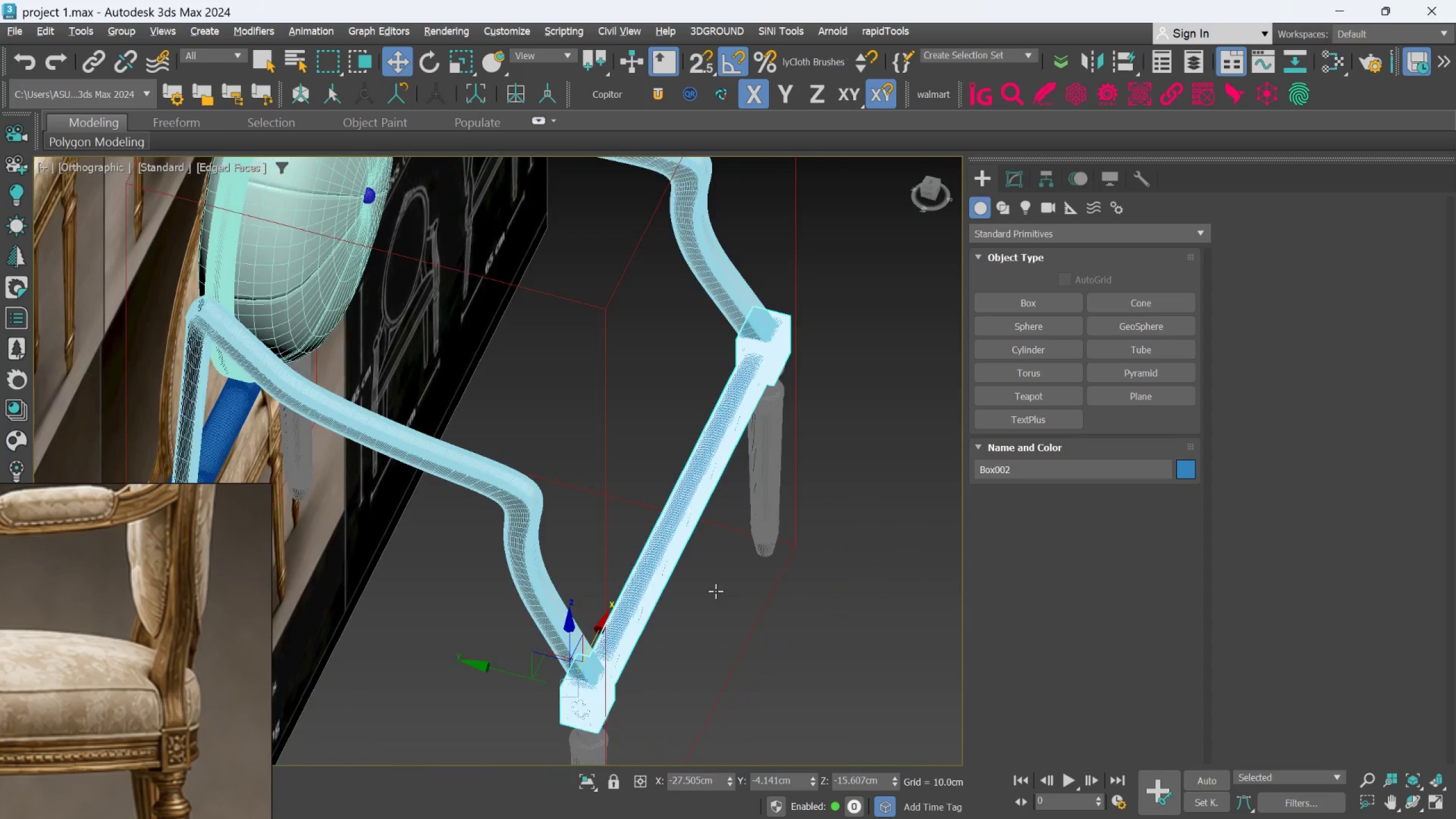 
key(Alt+AltLeft)
 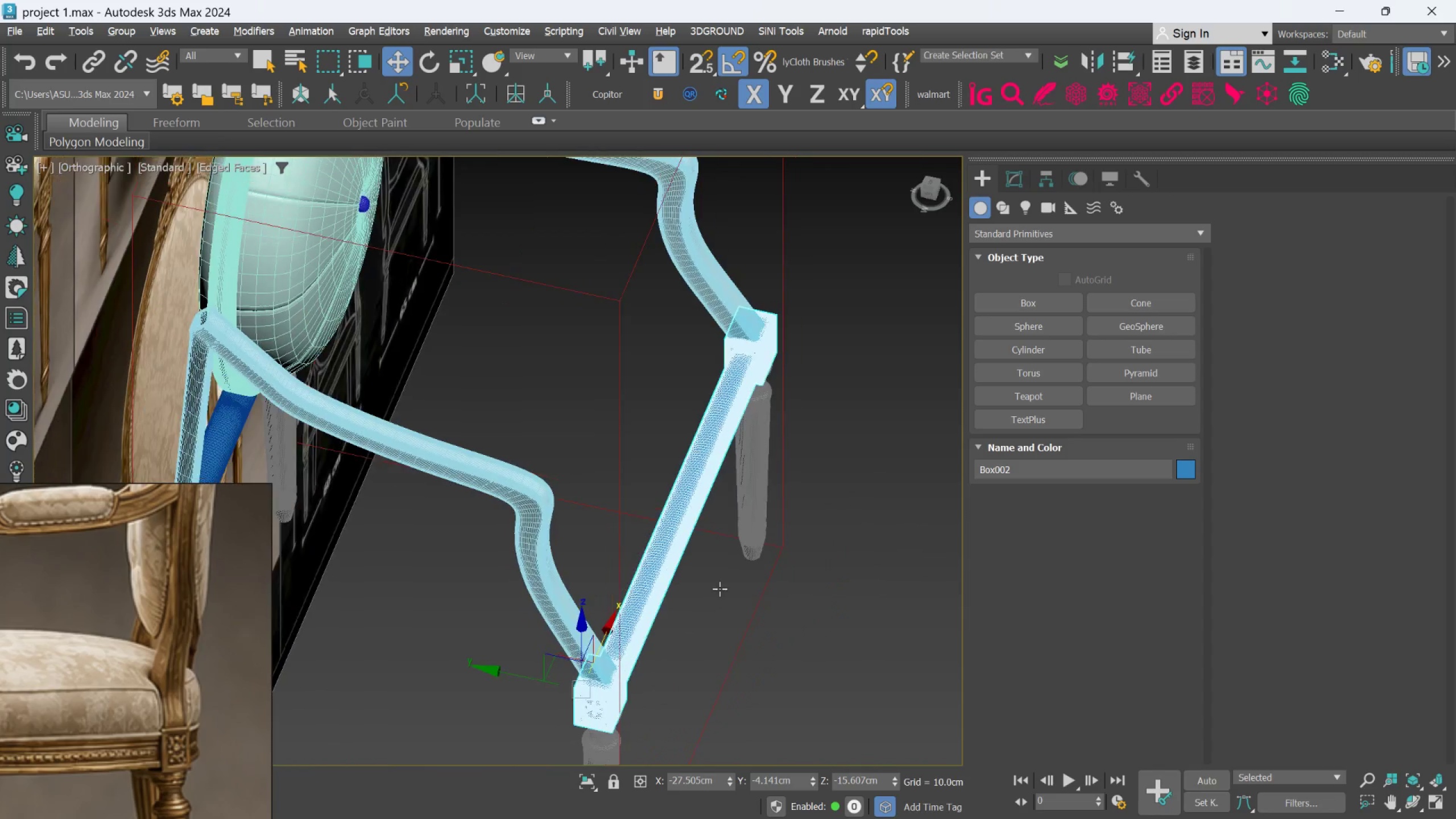 
key(Alt+AltLeft)
 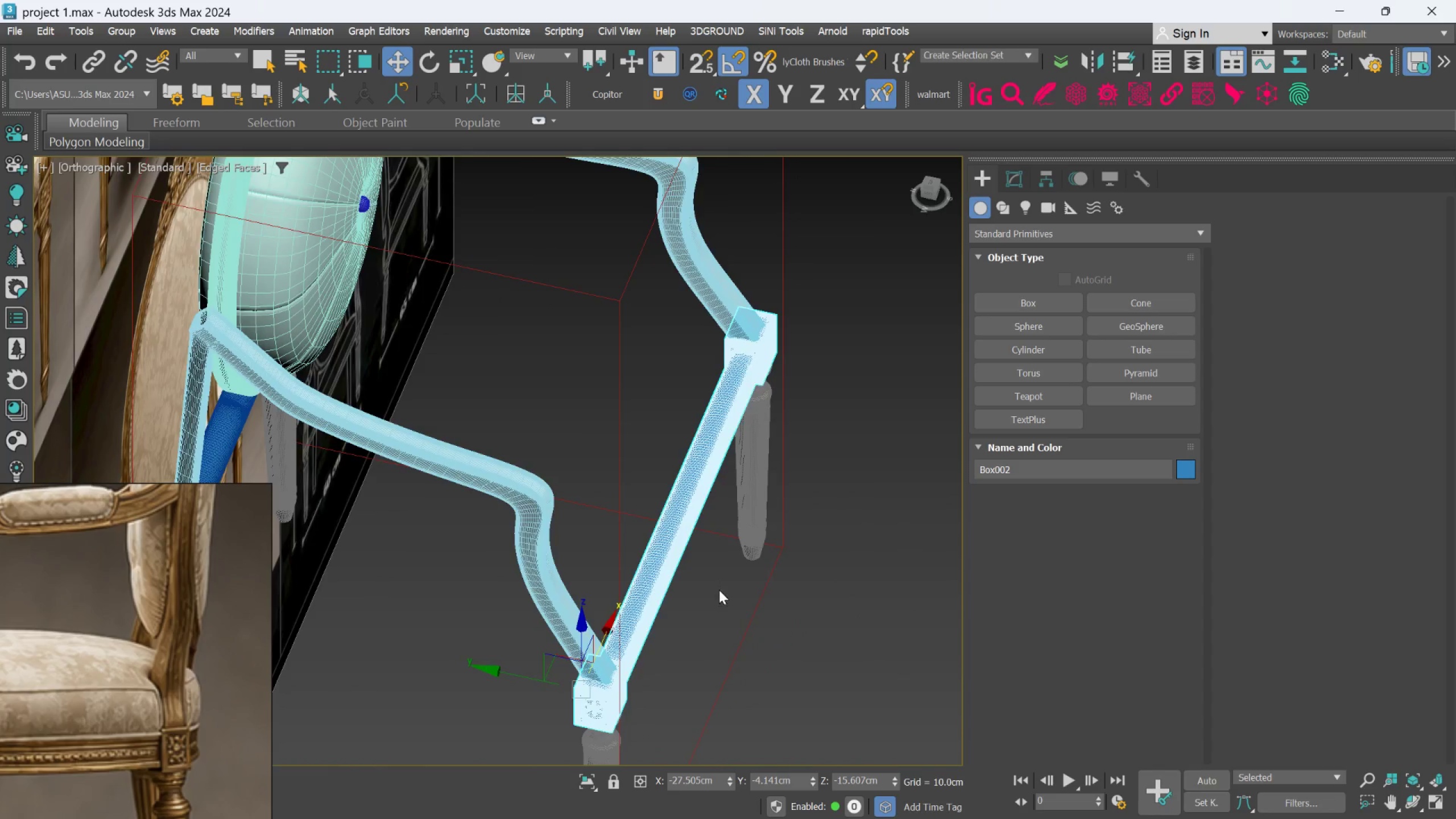 
scroll: coordinate [718, 592], scroll_direction: down, amount: 2.0
 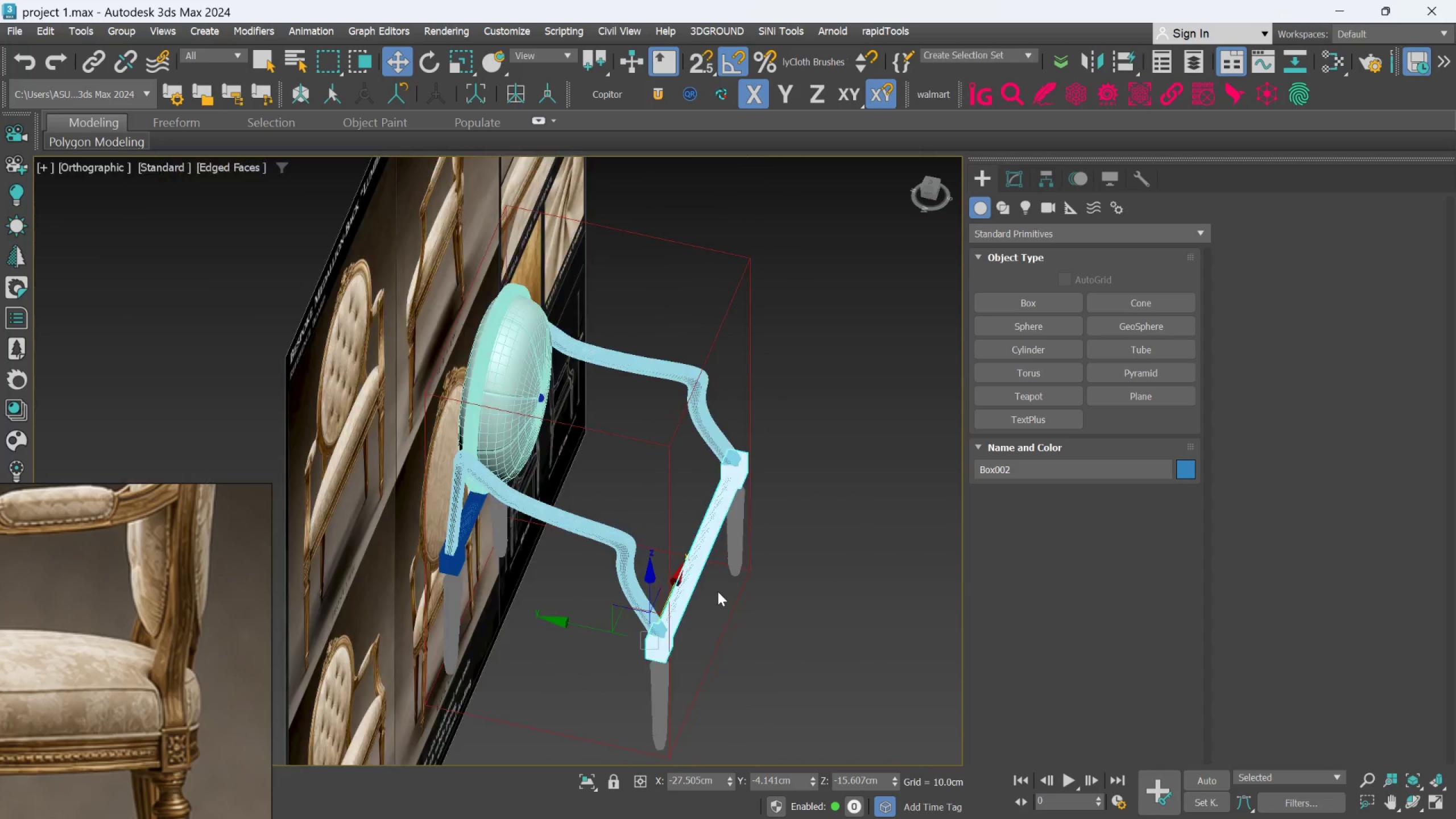 
key(Alt+AltLeft)
 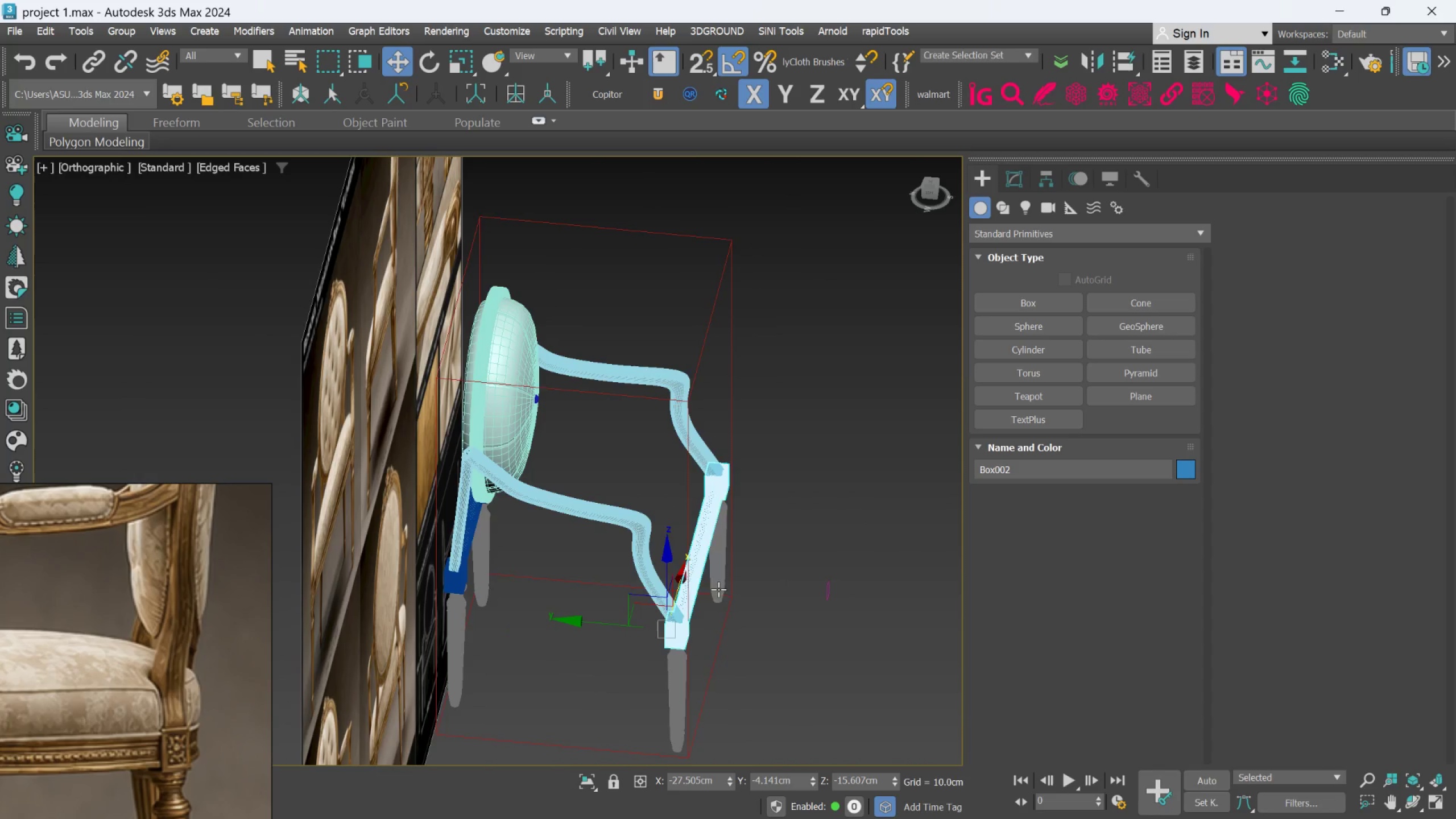 
hold_key(key=ShiftLeft, duration=0.33)
 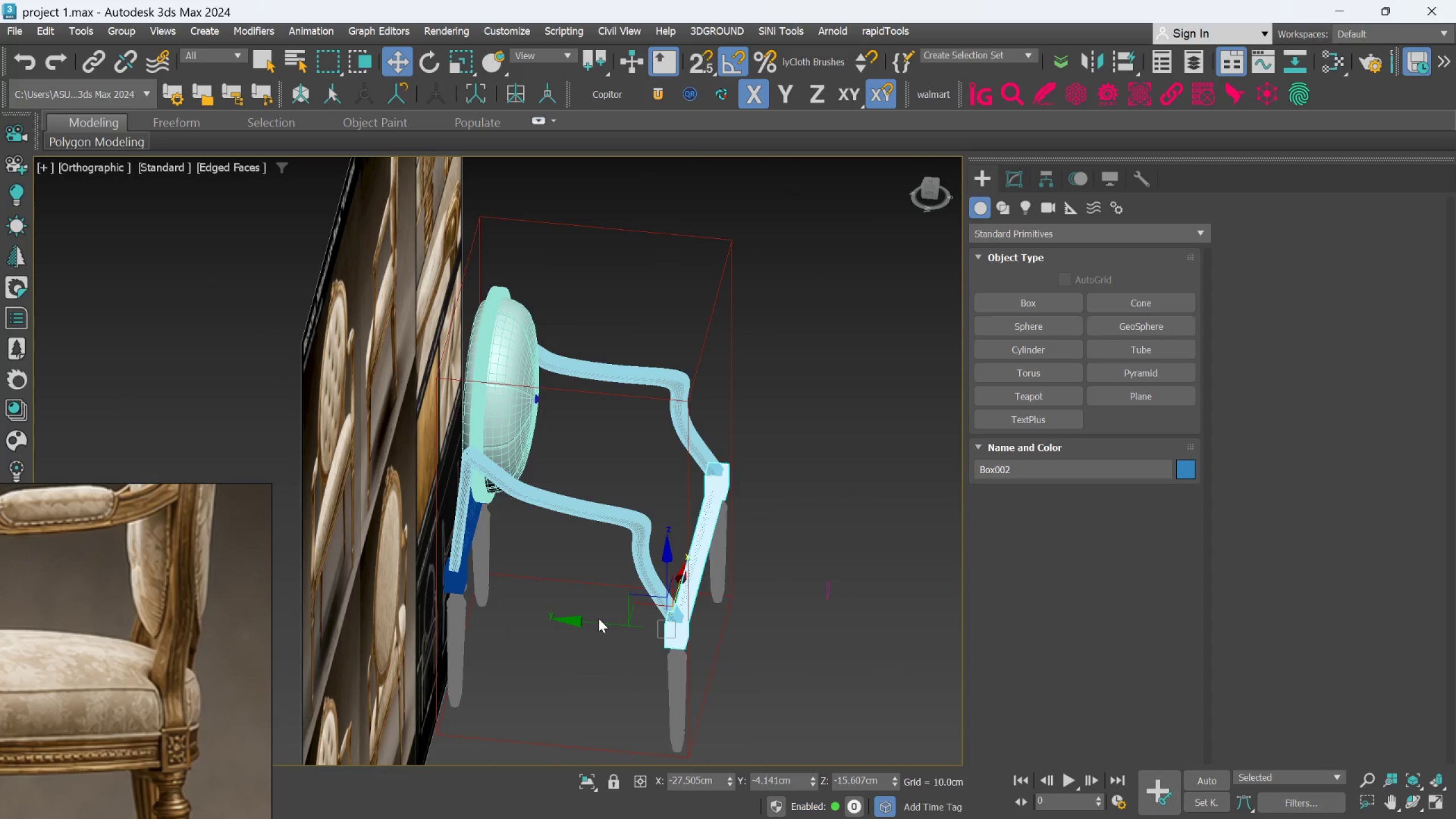 
key(F4)
 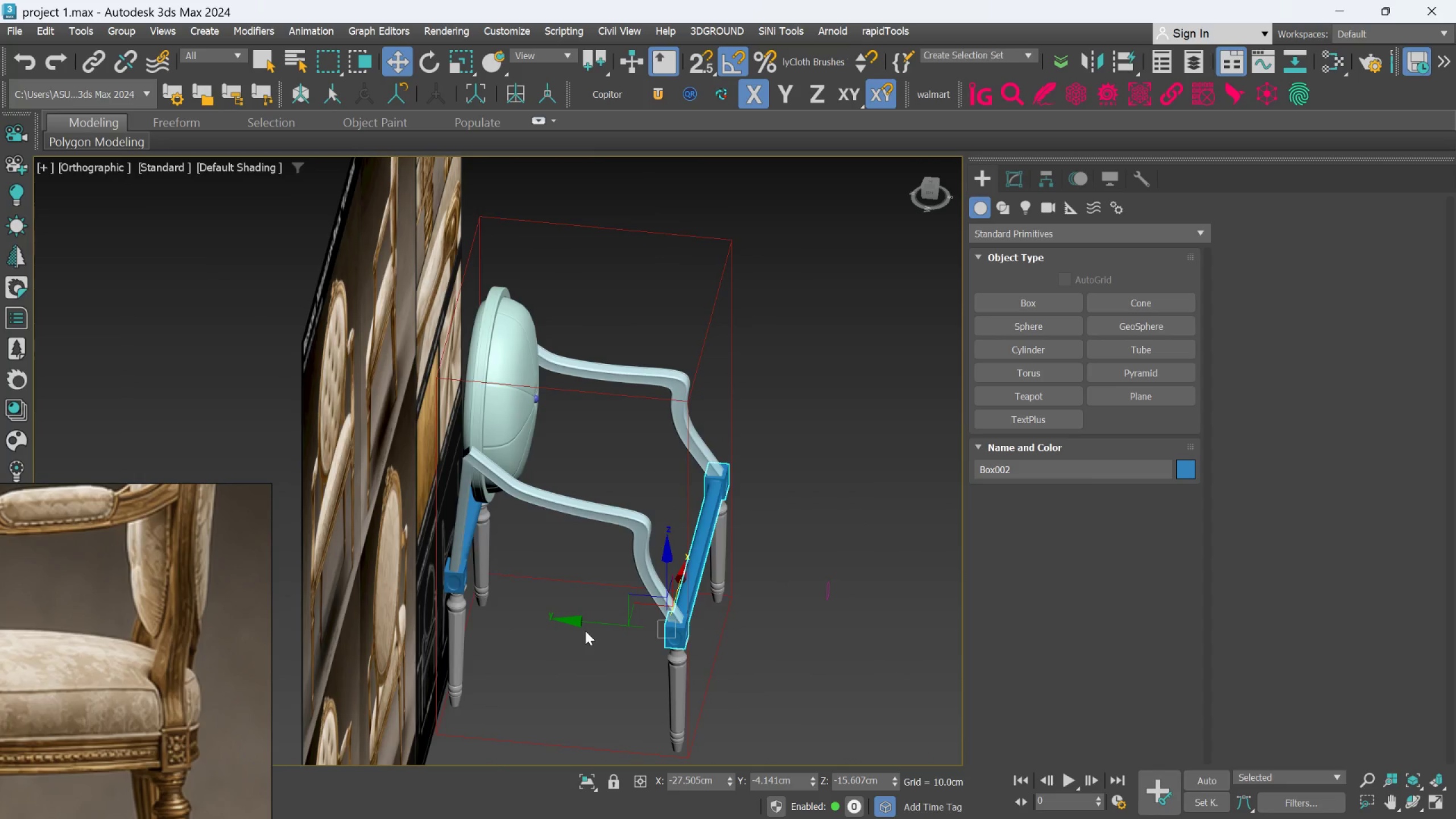 
hold_key(key=AltLeft, duration=0.55)
 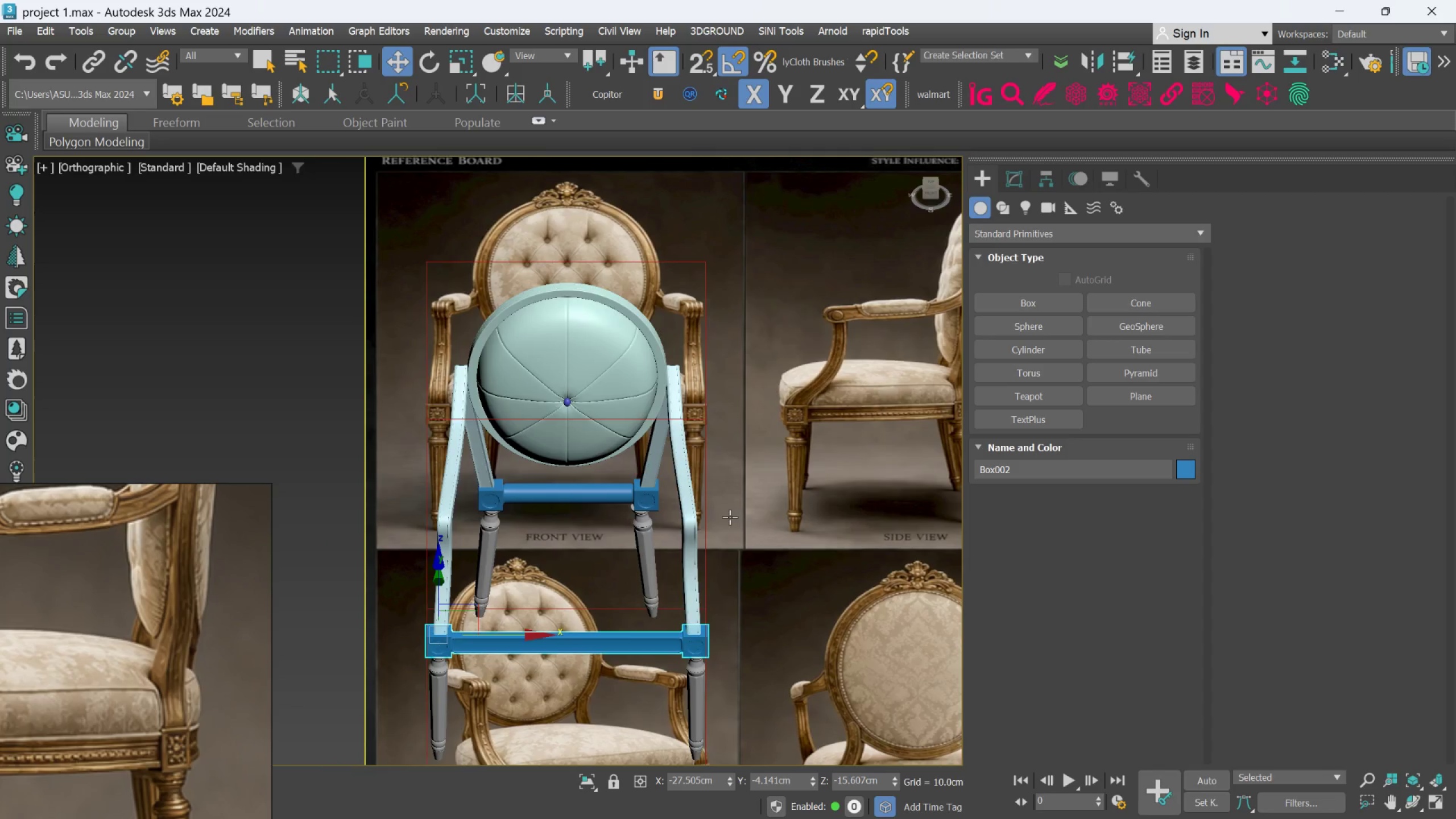 
scroll: coordinate [723, 518], scroll_direction: up, amount: 2.0
 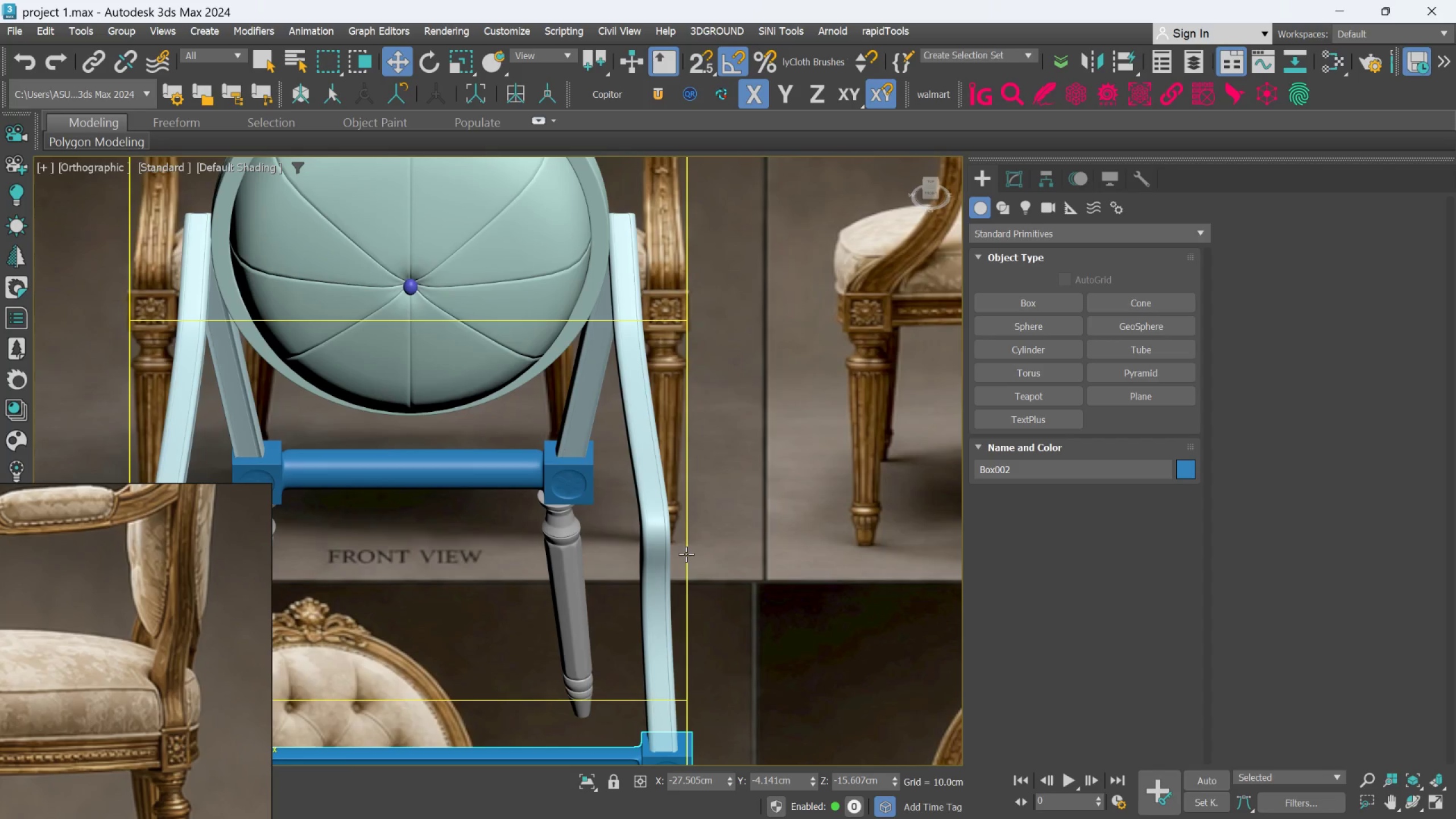 
key(F)
 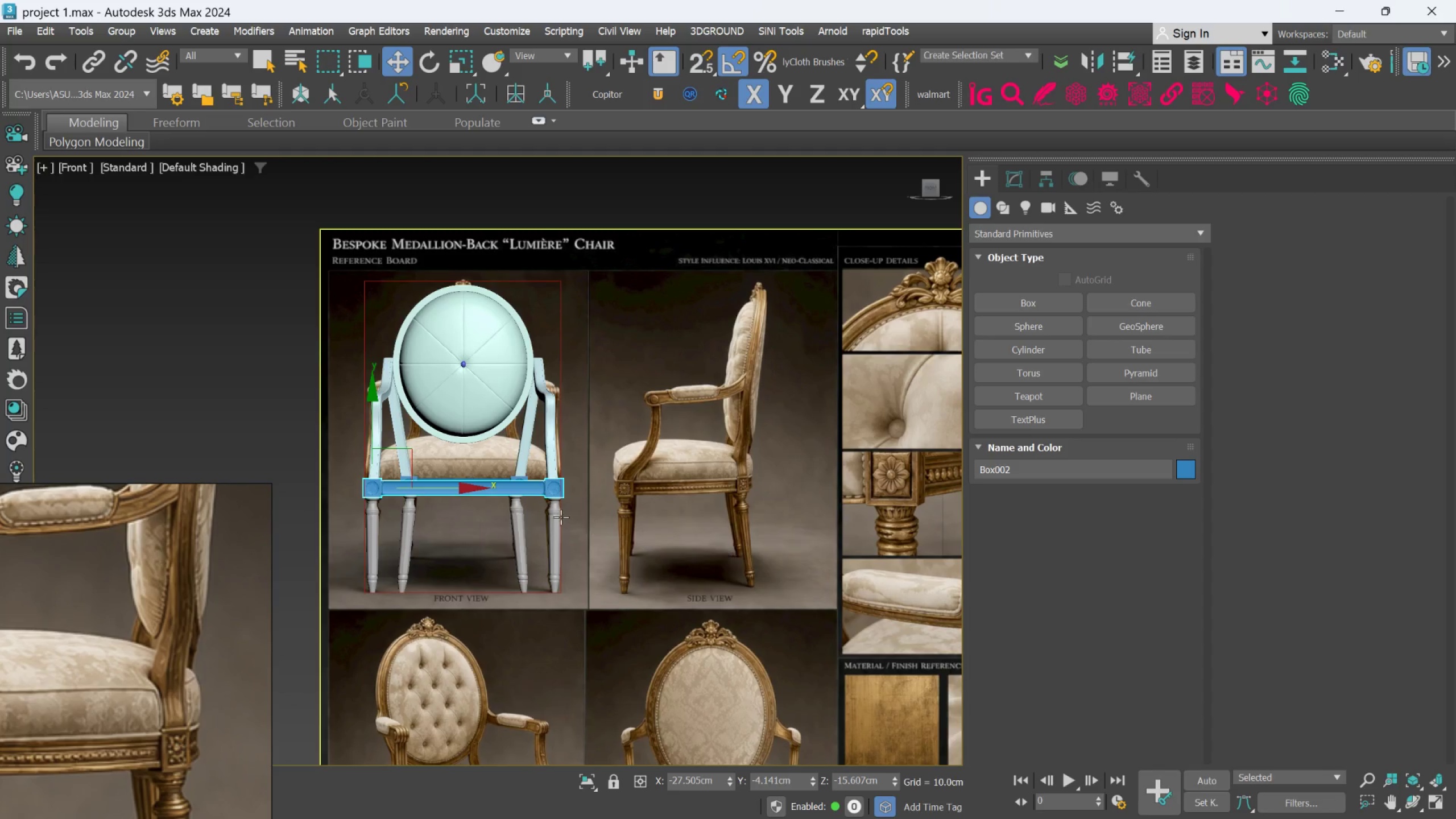 
scroll: coordinate [515, 511], scroll_direction: up, amount: 3.0
 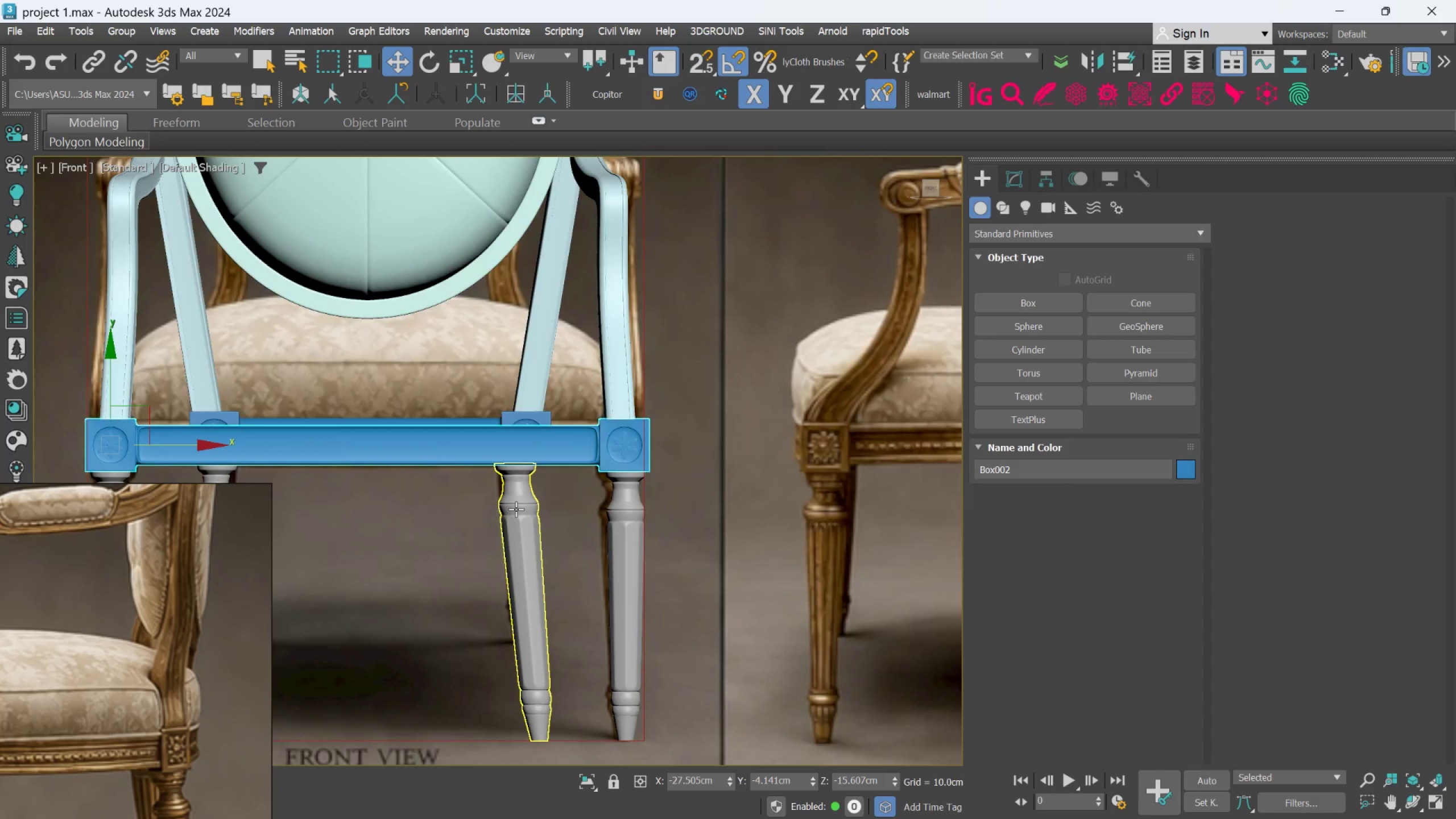 
left_click([516, 509])
 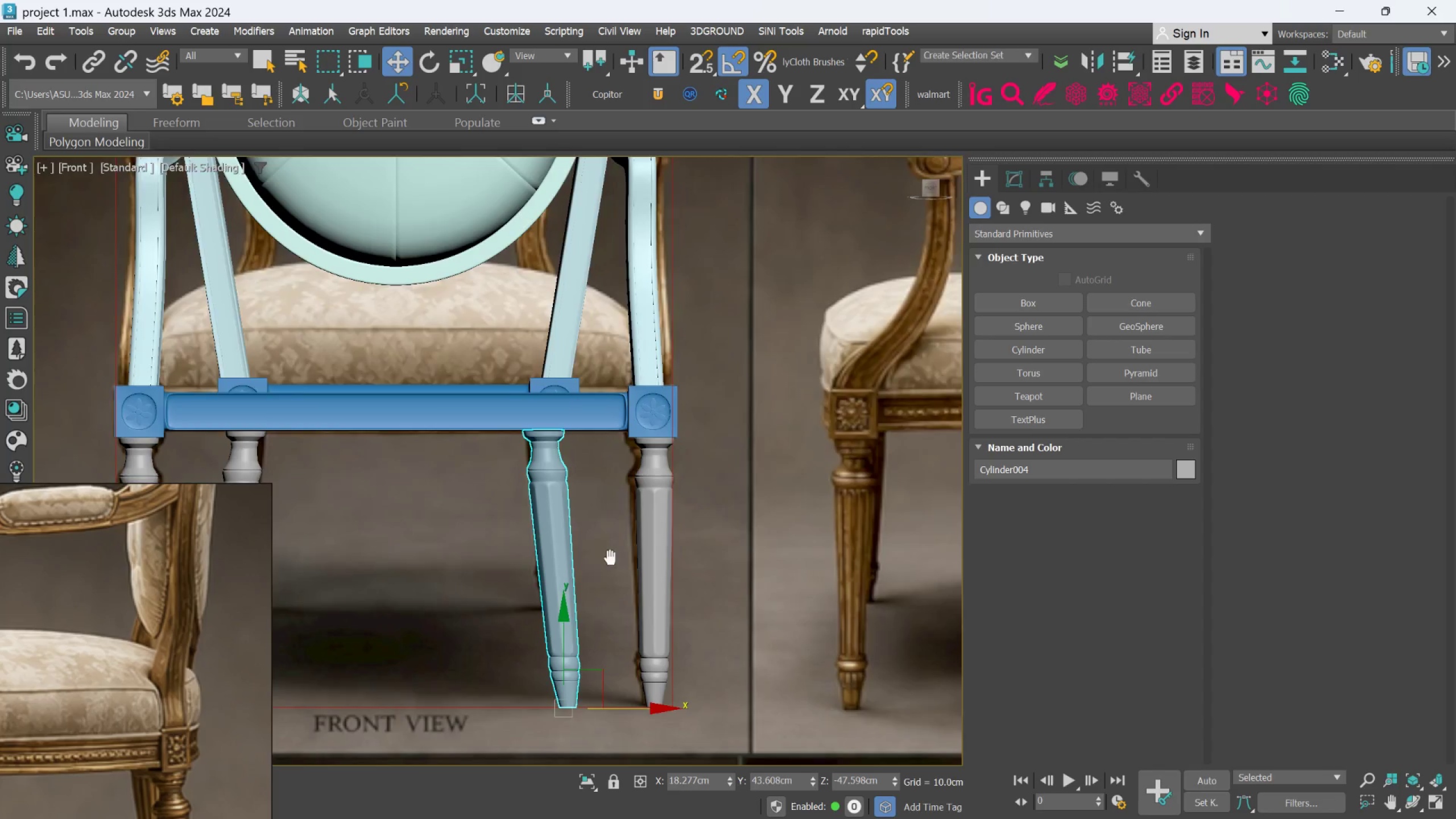 
scroll: coordinate [619, 560], scroll_direction: down, amount: 1.0
 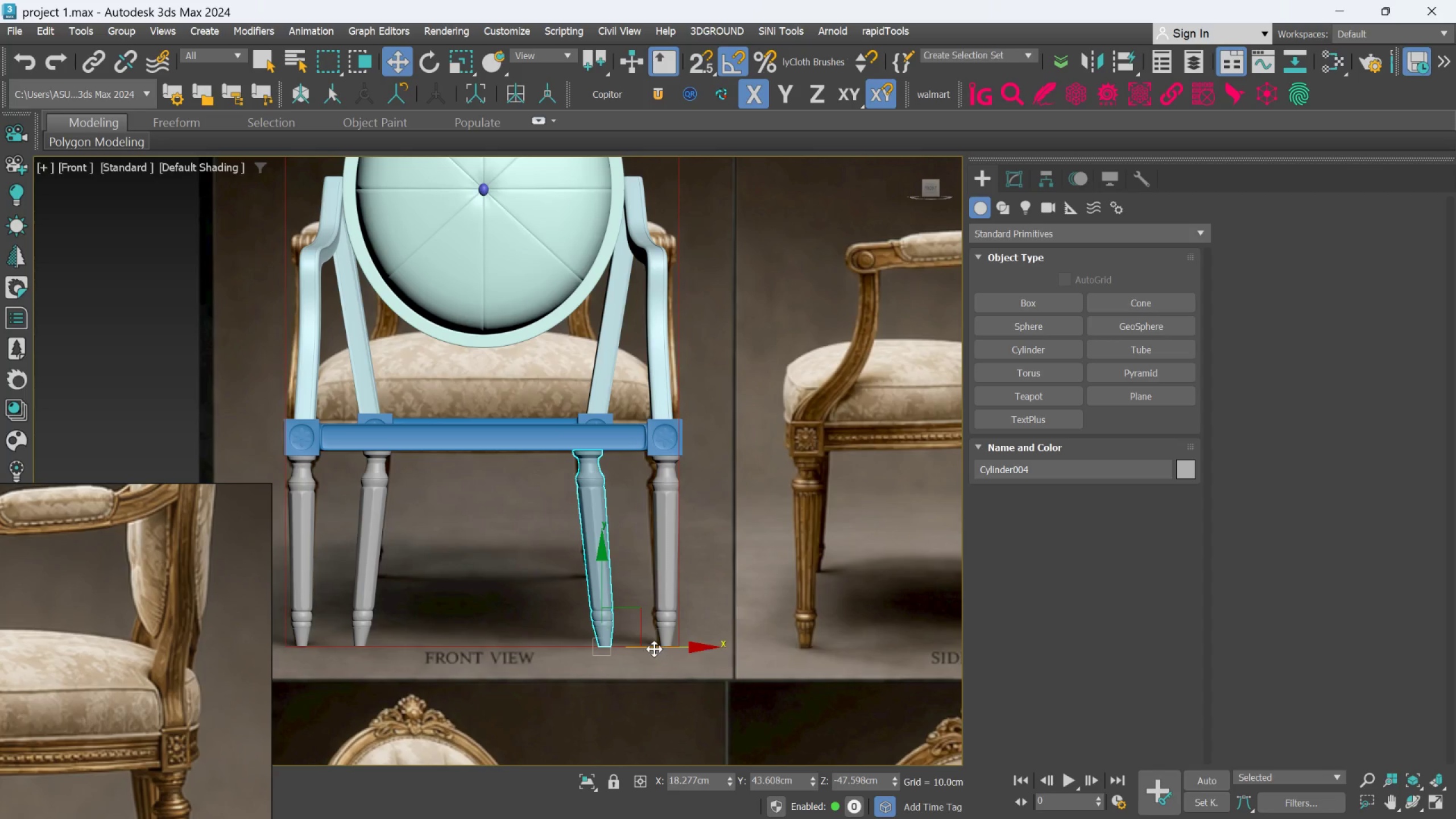 
left_click_drag(start_coordinate=[657, 647], to_coordinate=[664, 650])
 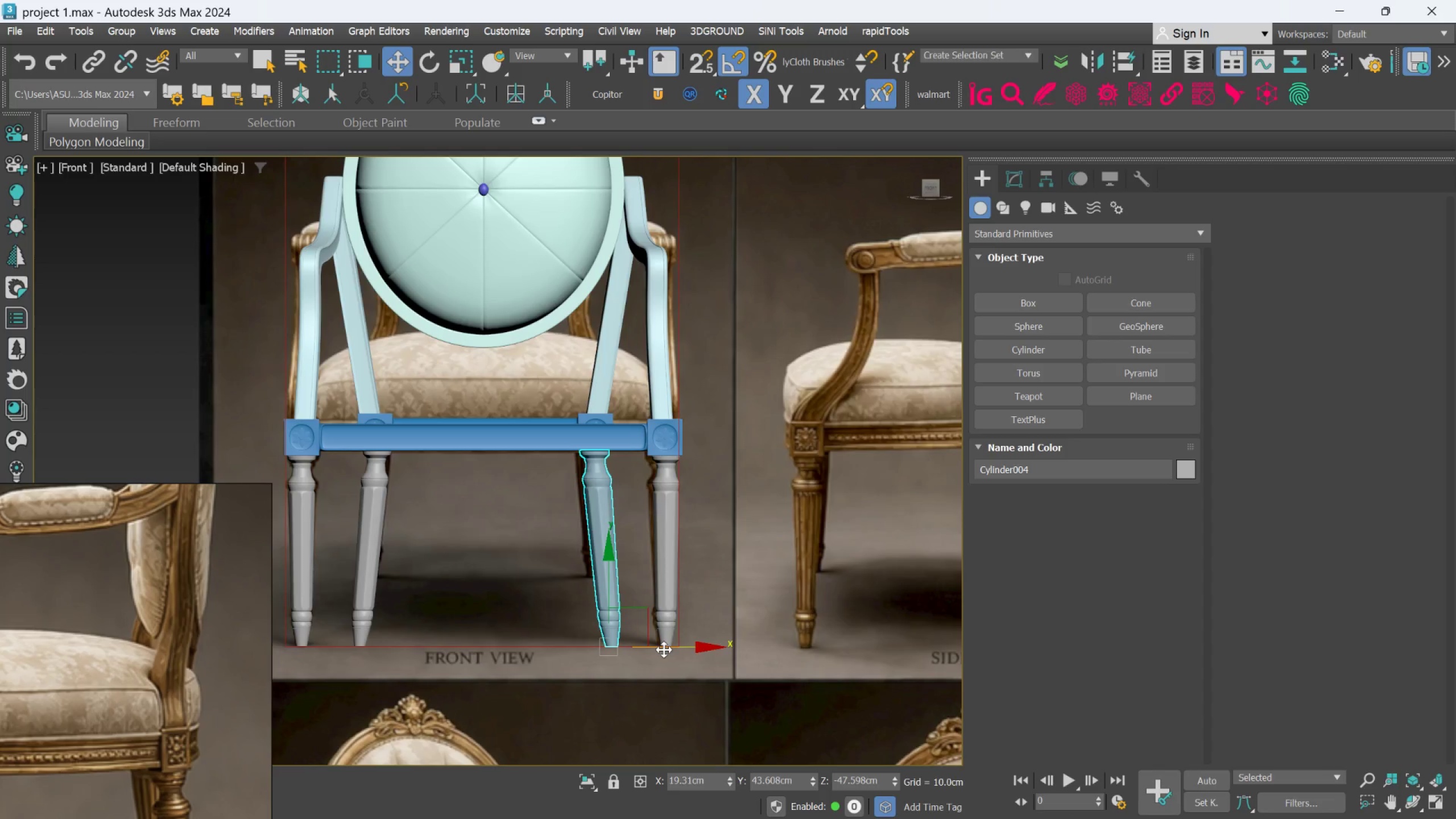 
scroll: coordinate [664, 650], scroll_direction: down, amount: 3.0
 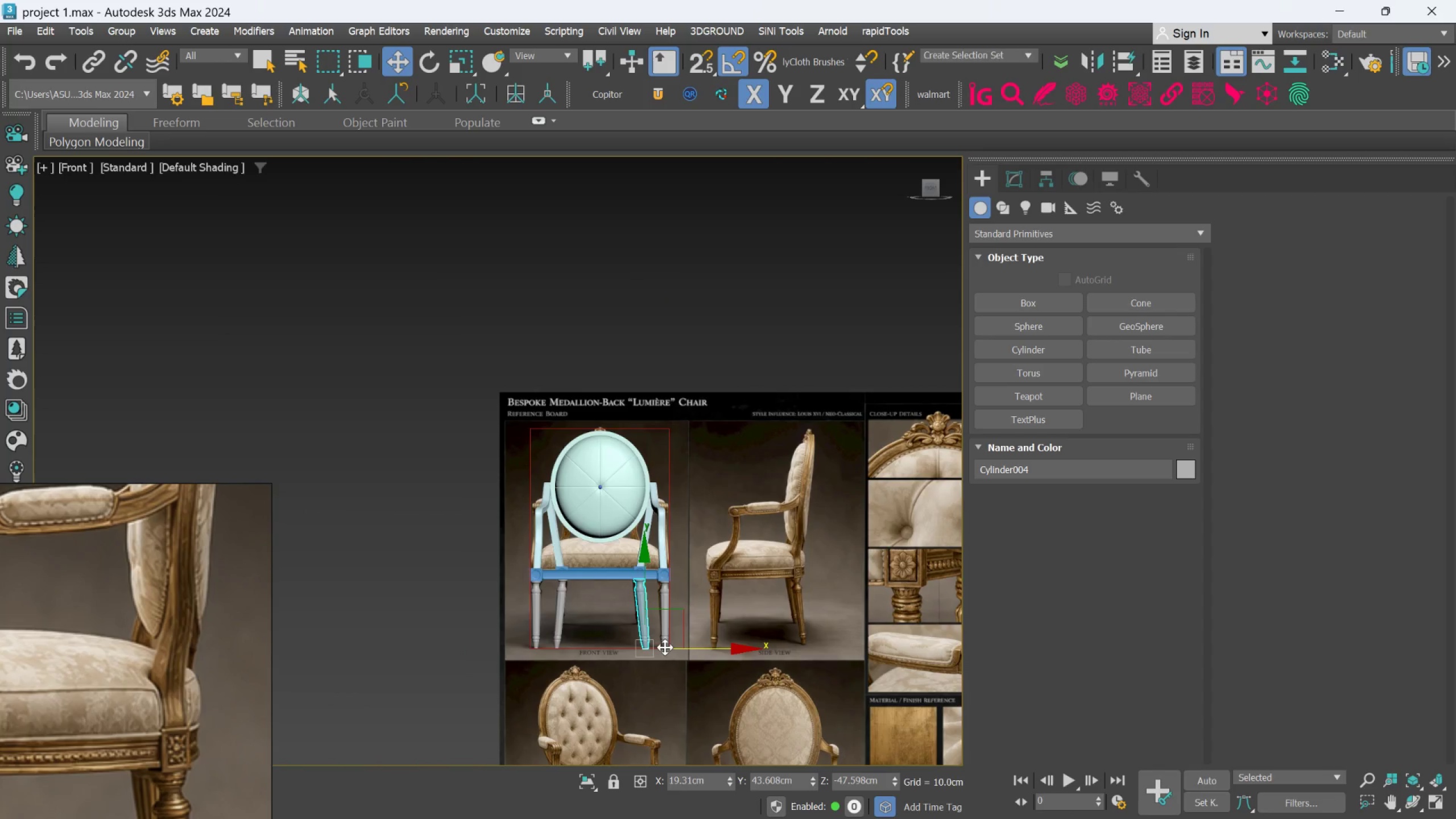 
hold_key(key=AltLeft, duration=0.59)
 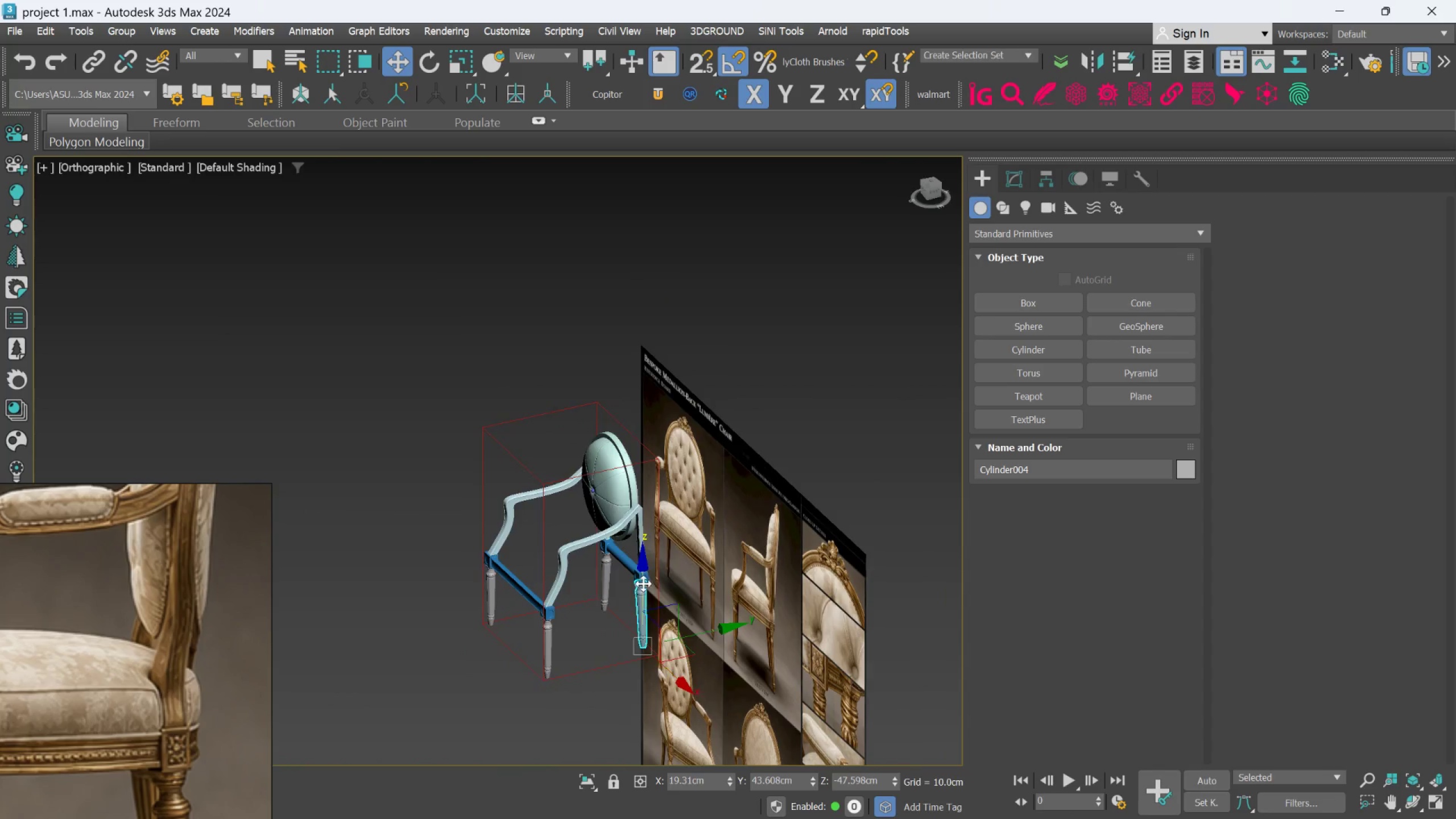 
scroll: coordinate [642, 581], scroll_direction: up, amount: 4.0
 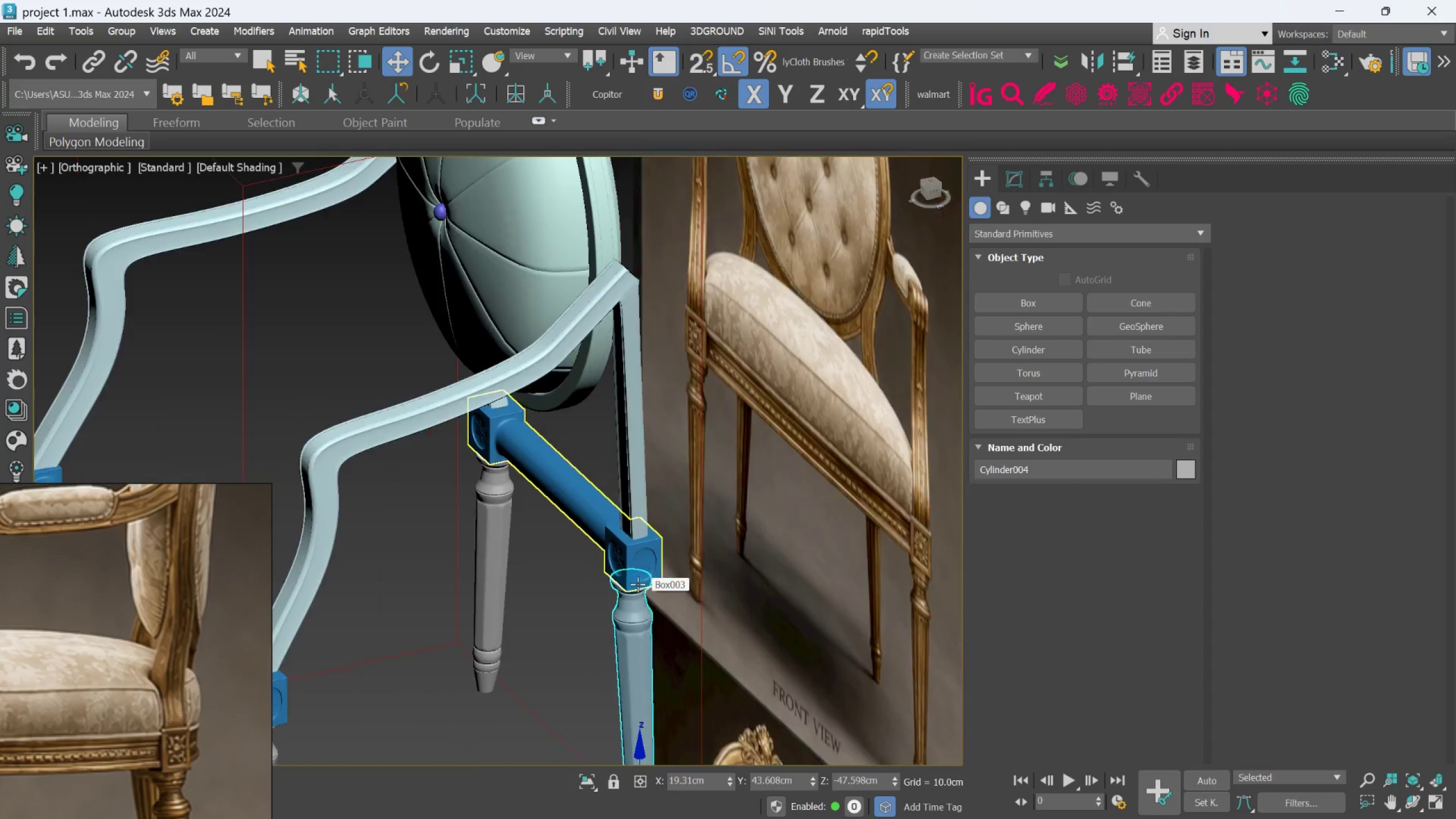 
hold_key(key=AltLeft, duration=0.34)
 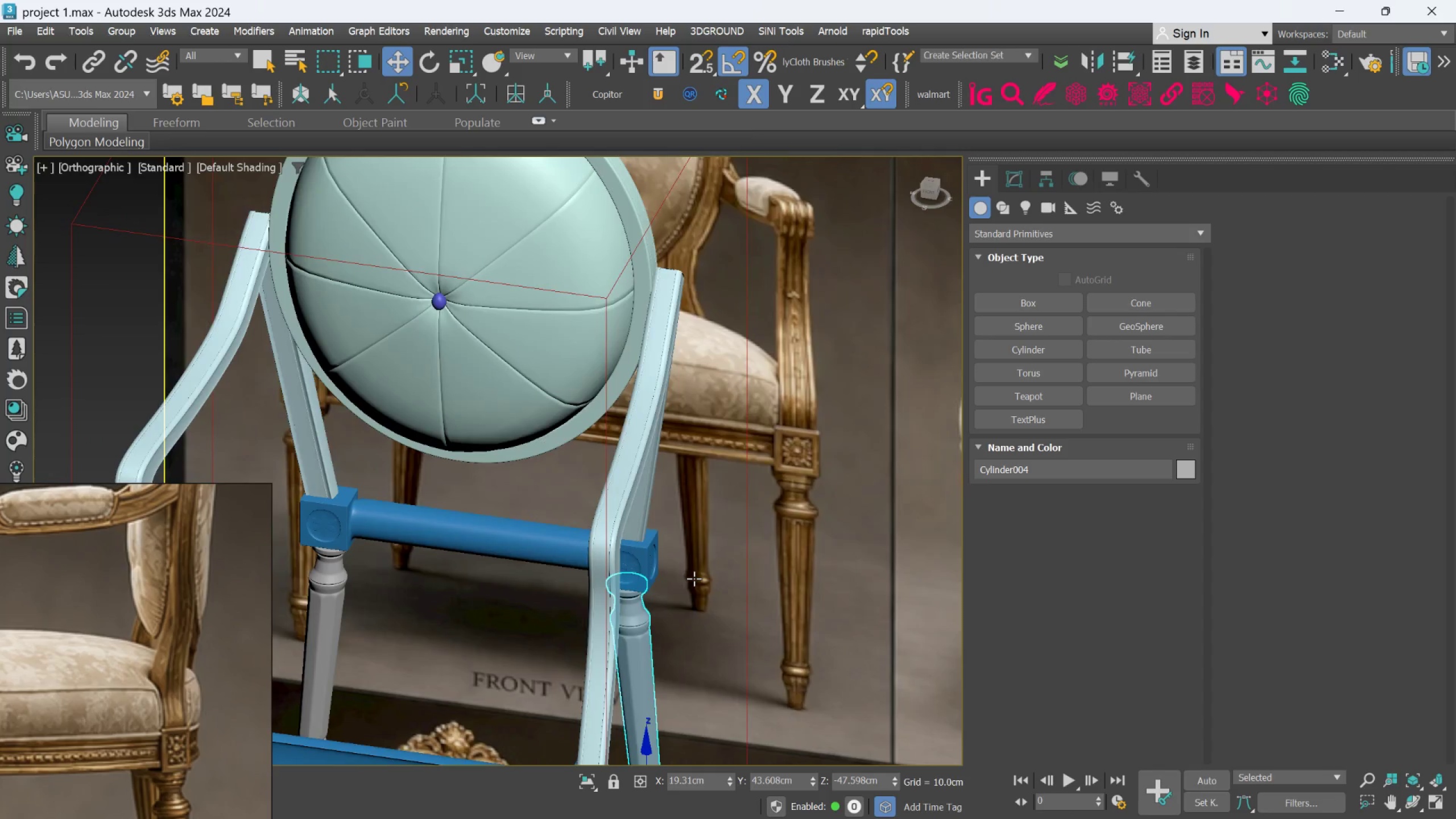 
scroll: coordinate [694, 578], scroll_direction: down, amount: 3.0
 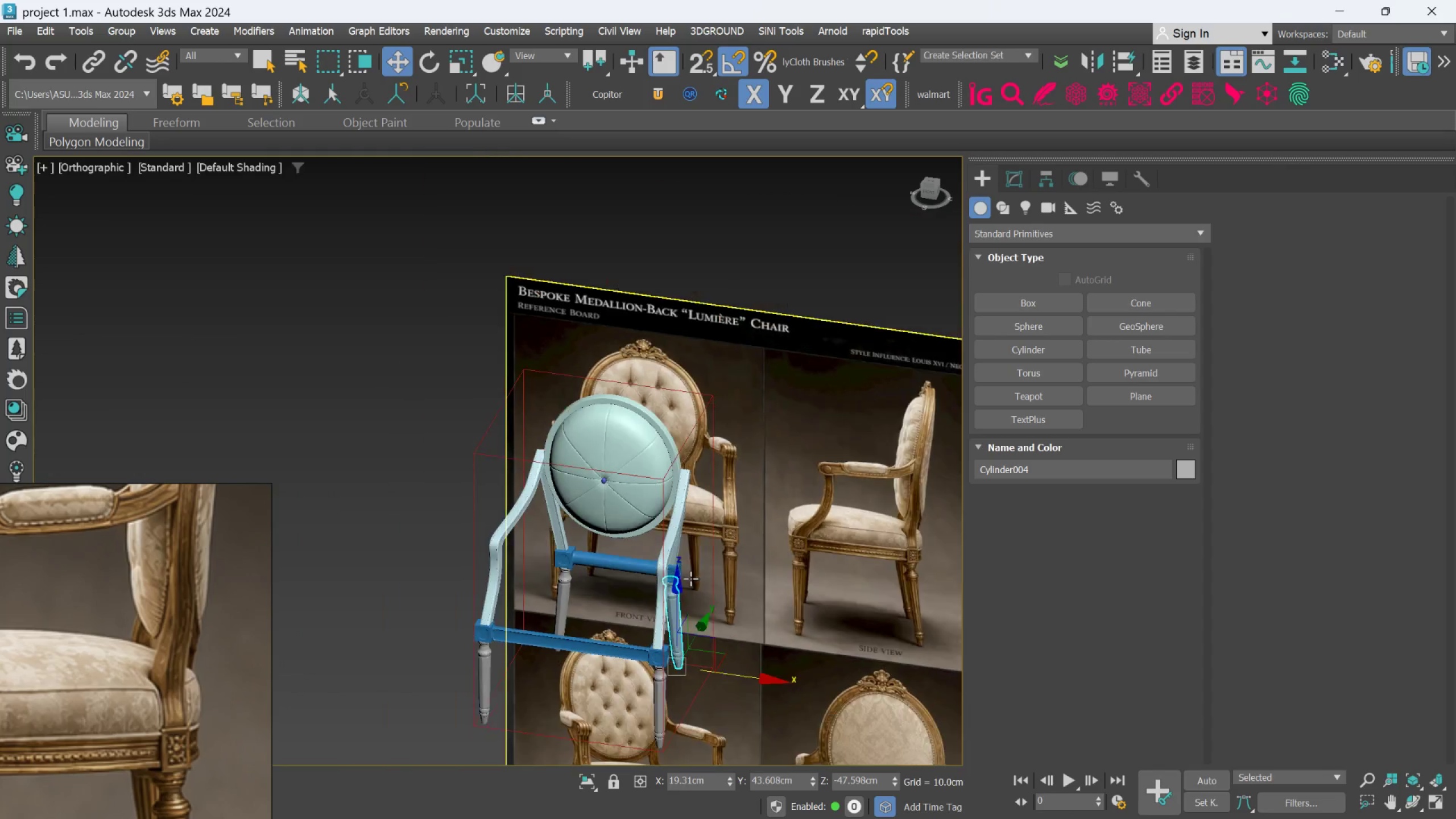 
hold_key(key=AltLeft, duration=0.44)
 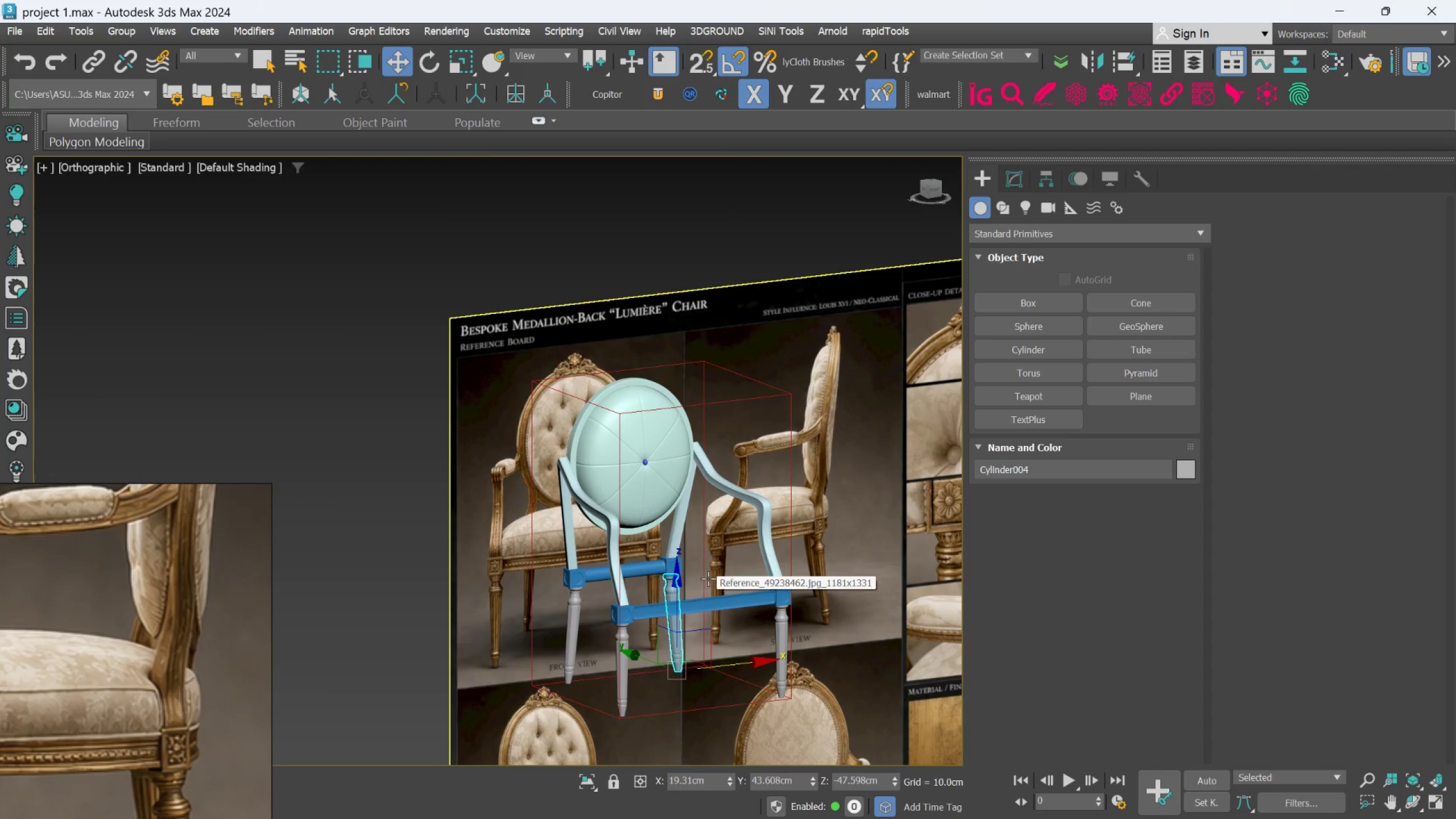 
scroll: coordinate [624, 547], scroll_direction: down, amount: 2.0
 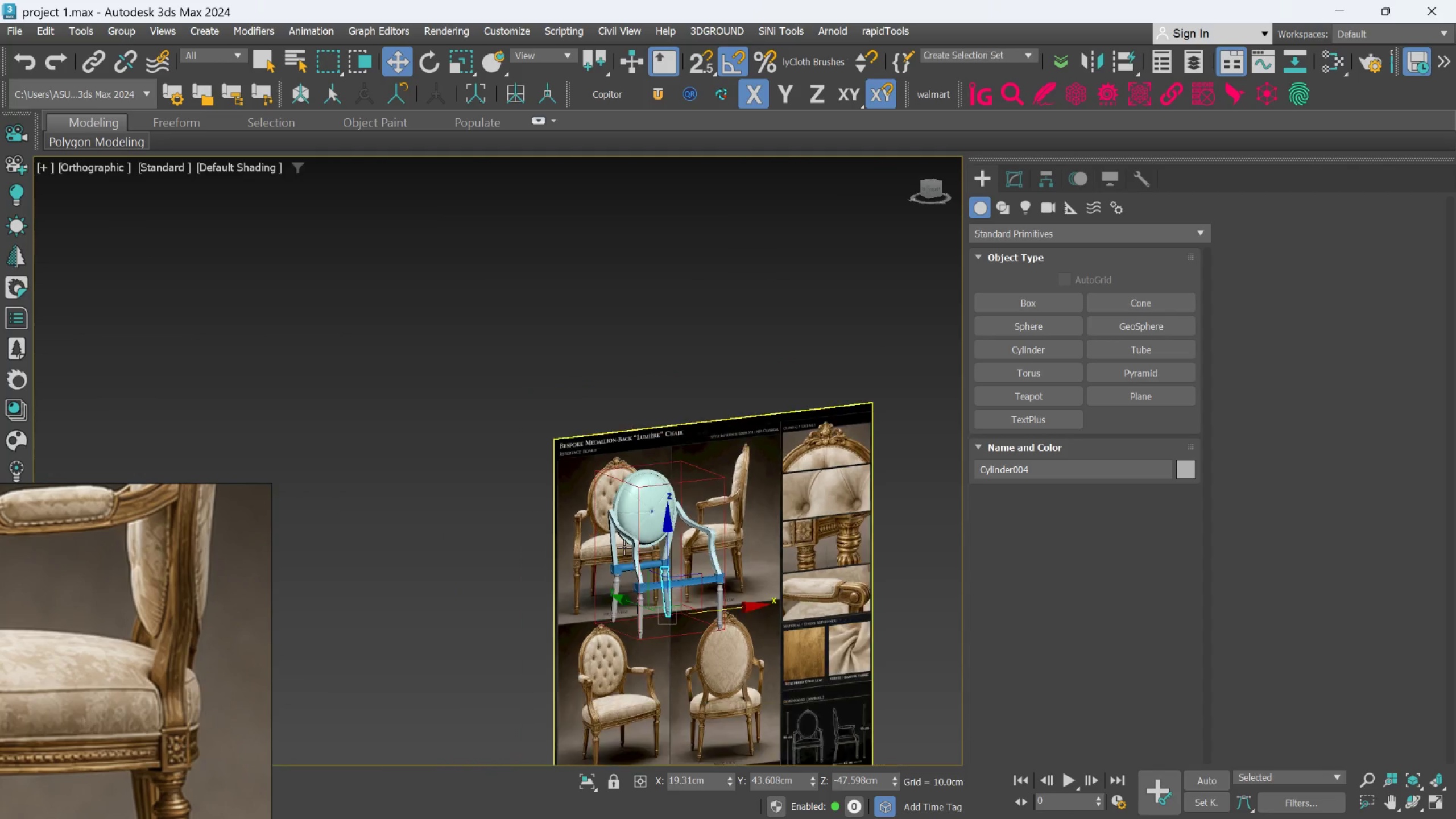 
hold_key(key=AltLeft, duration=0.52)
 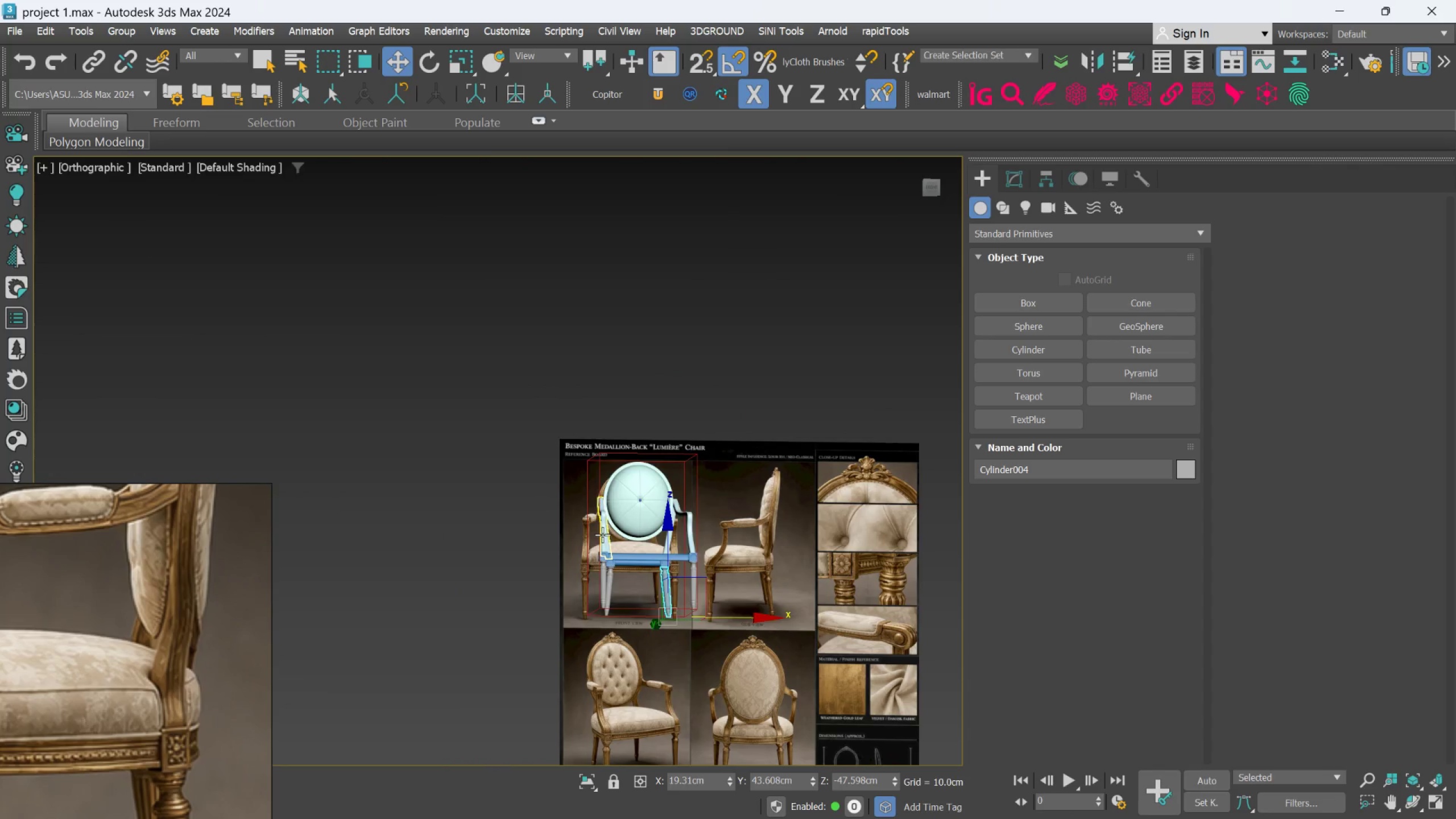 
key(F)
 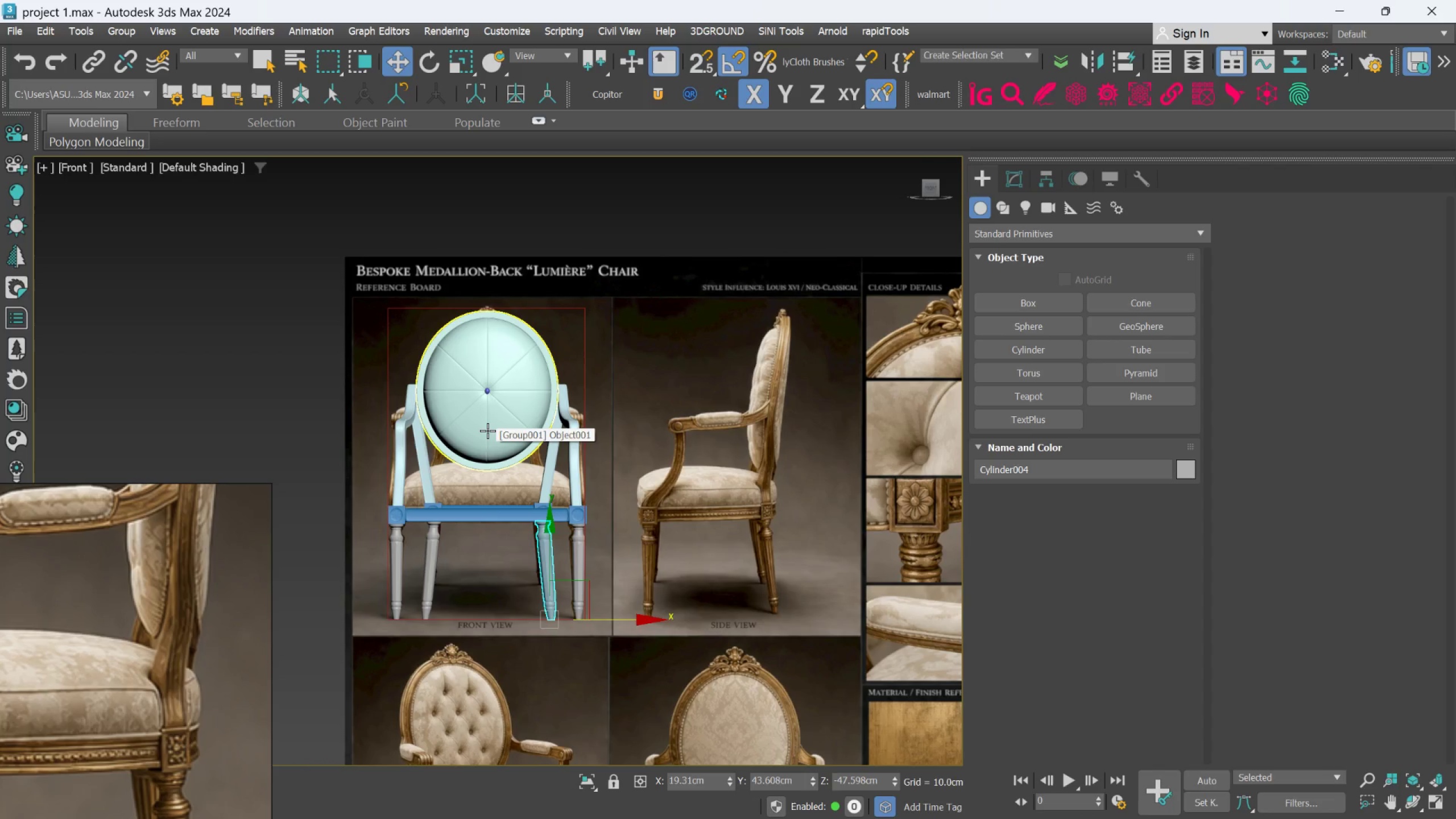 
hold_key(key=MetaLeft, duration=0.47)
 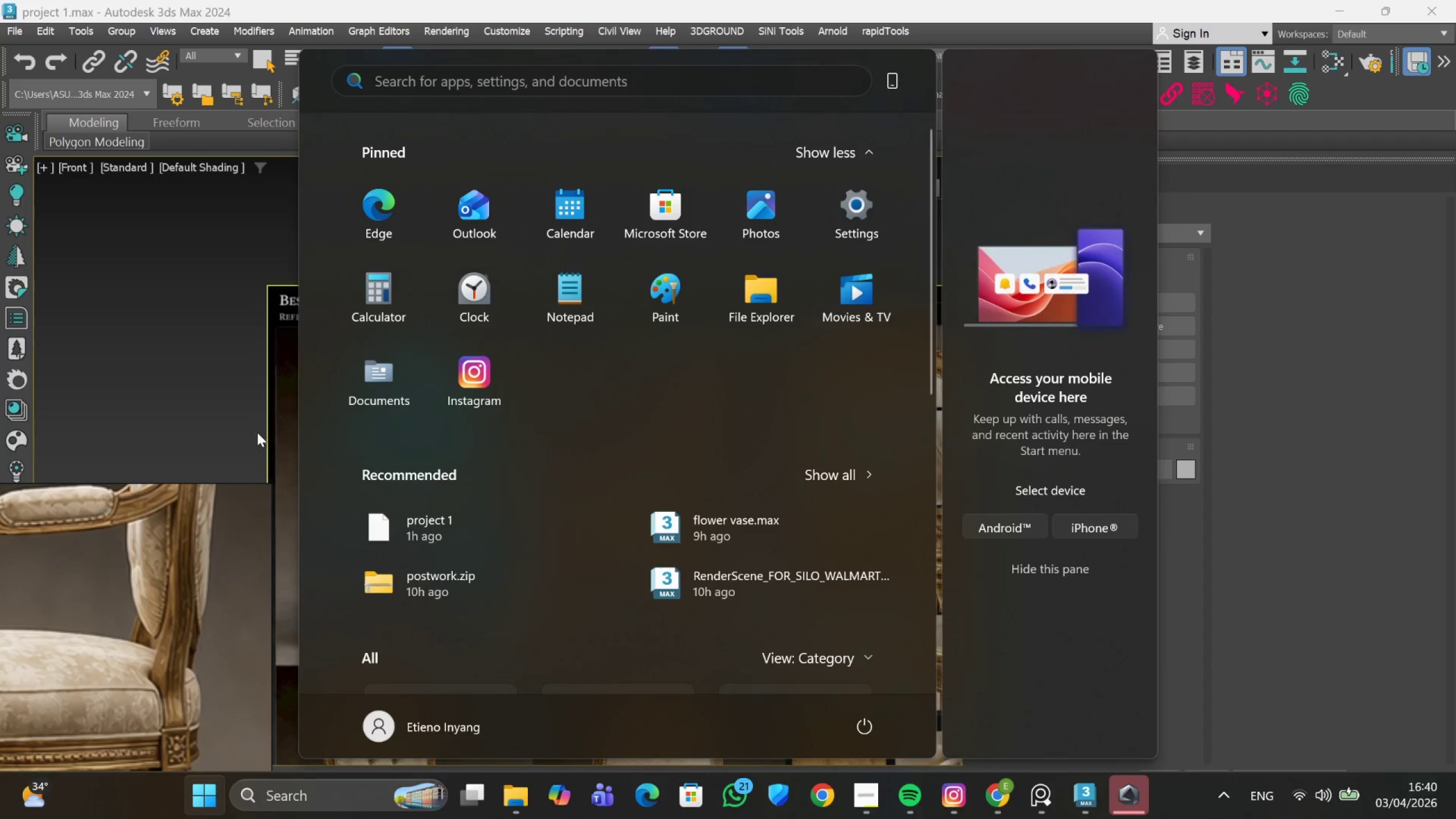 
left_click([184, 382])
 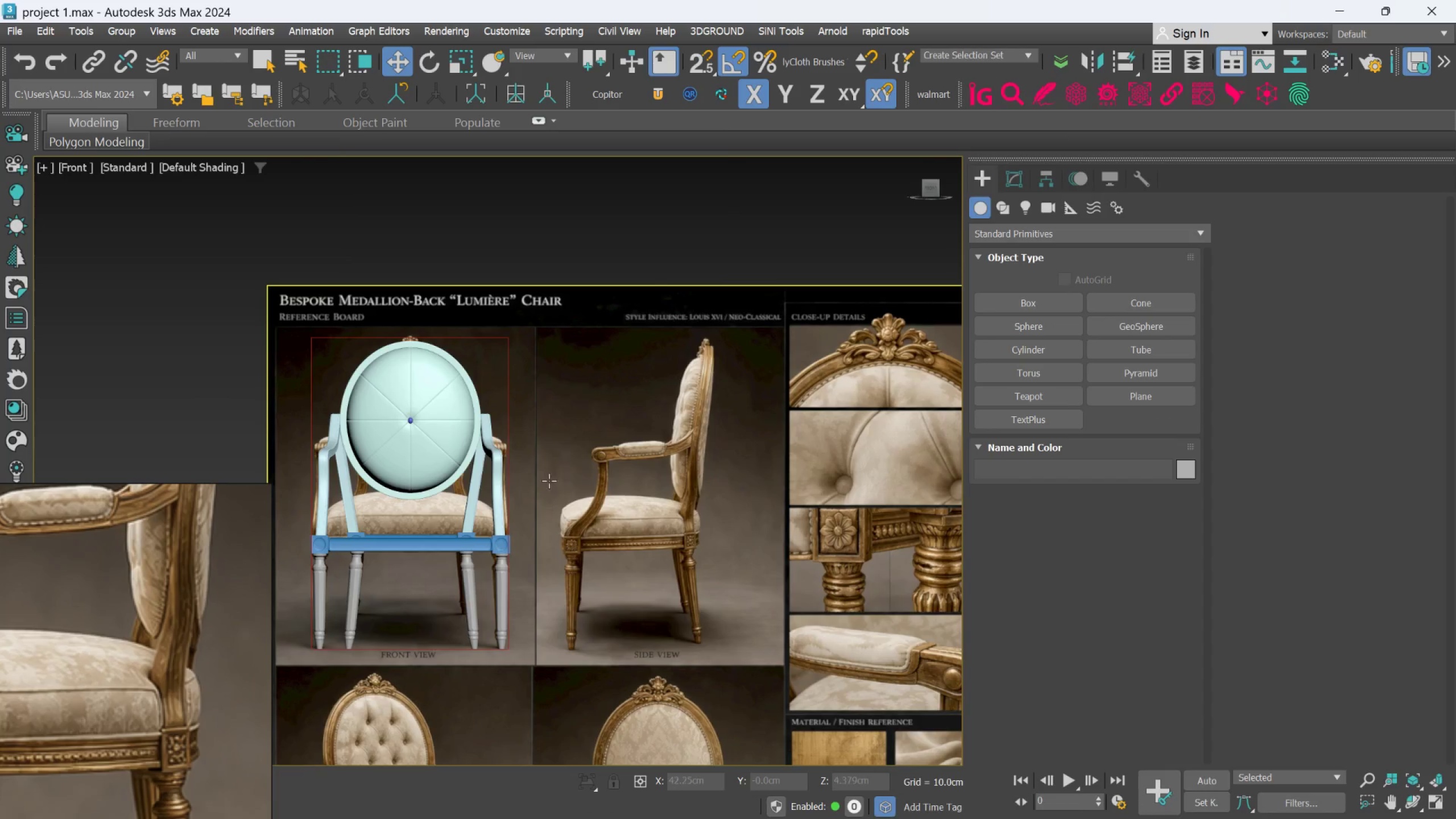 
hold_key(key=AltLeft, duration=1.51)
 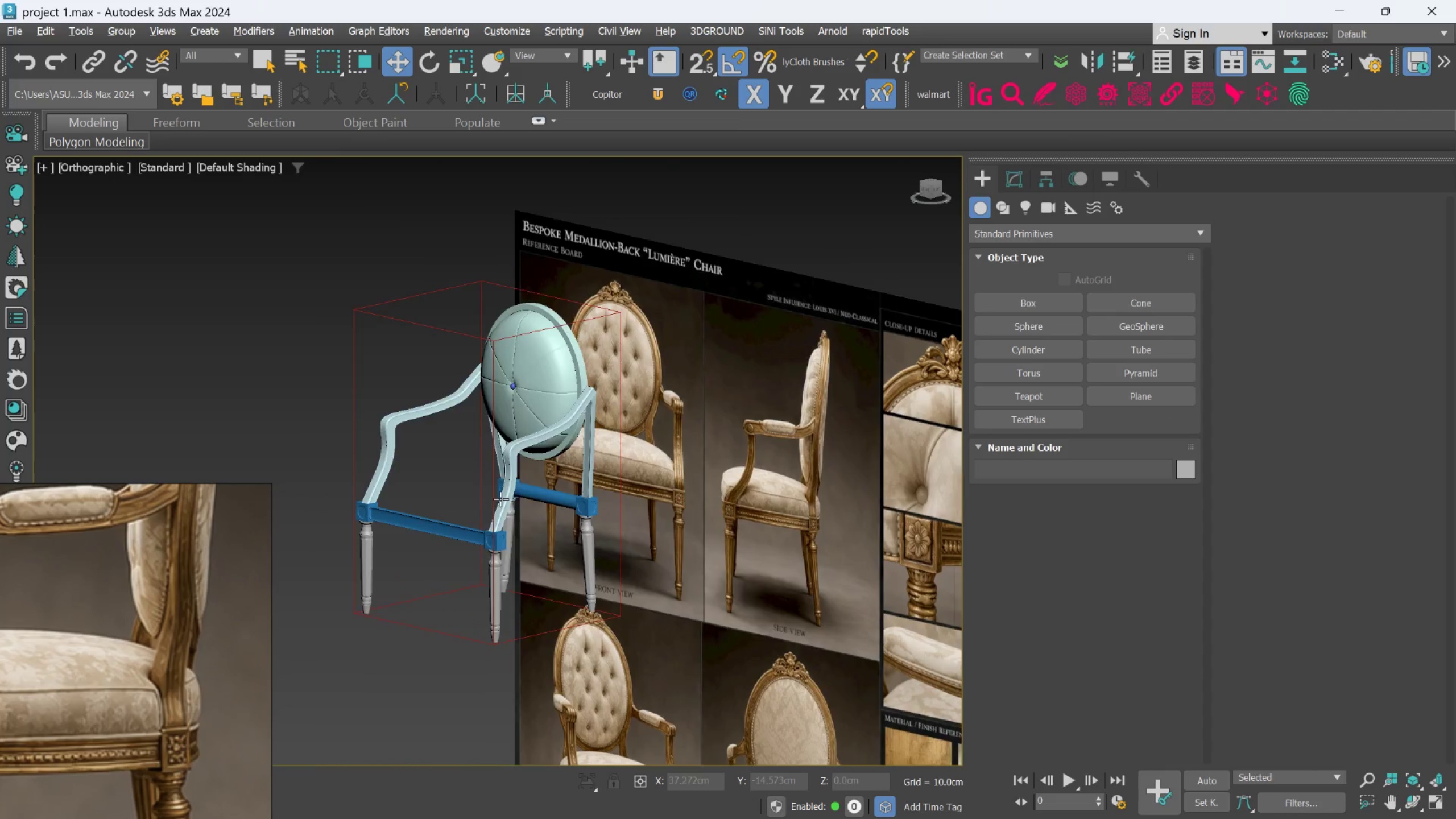 
hold_key(key=AltLeft, duration=0.75)
 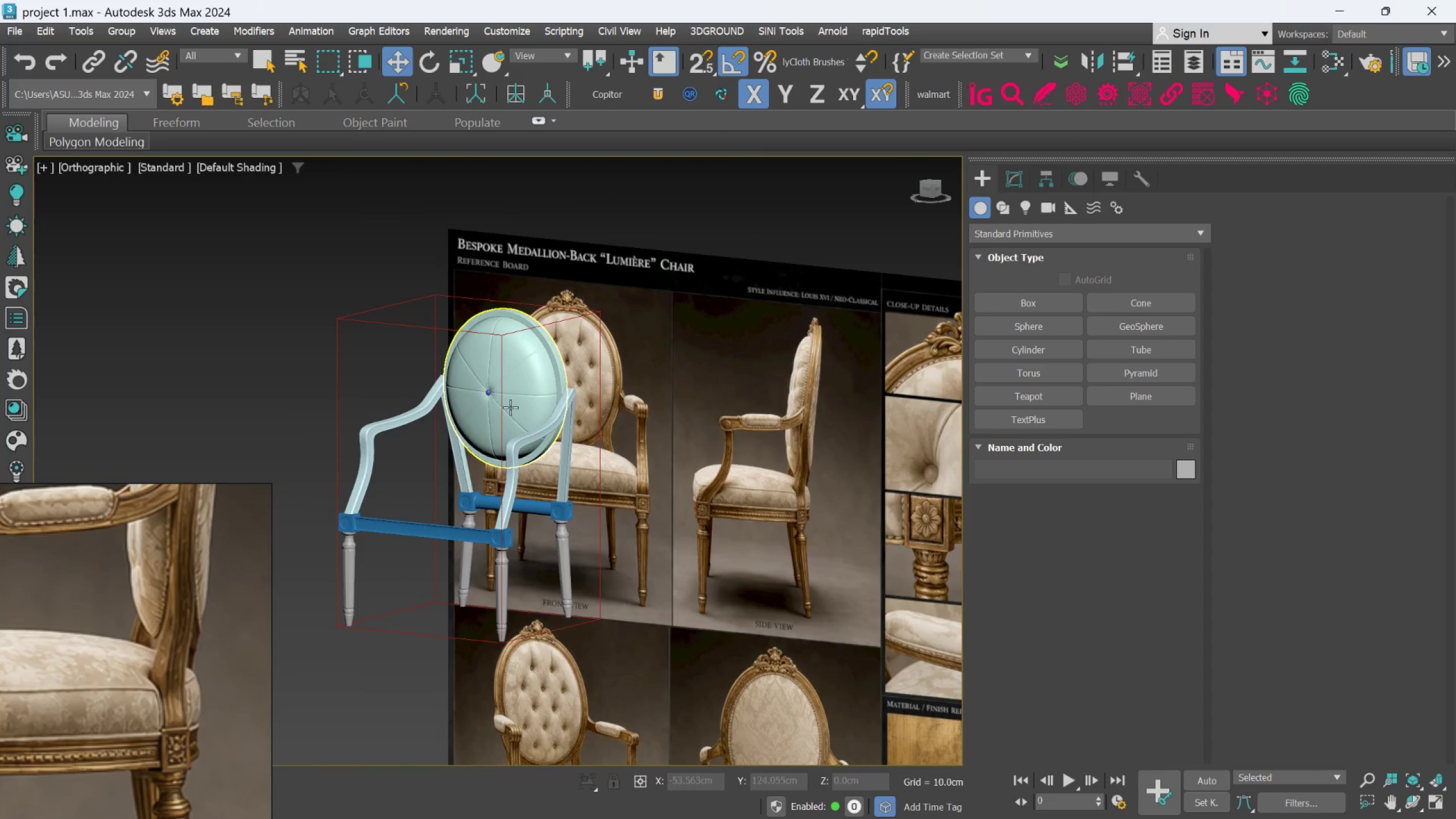 
left_click([510, 407])
 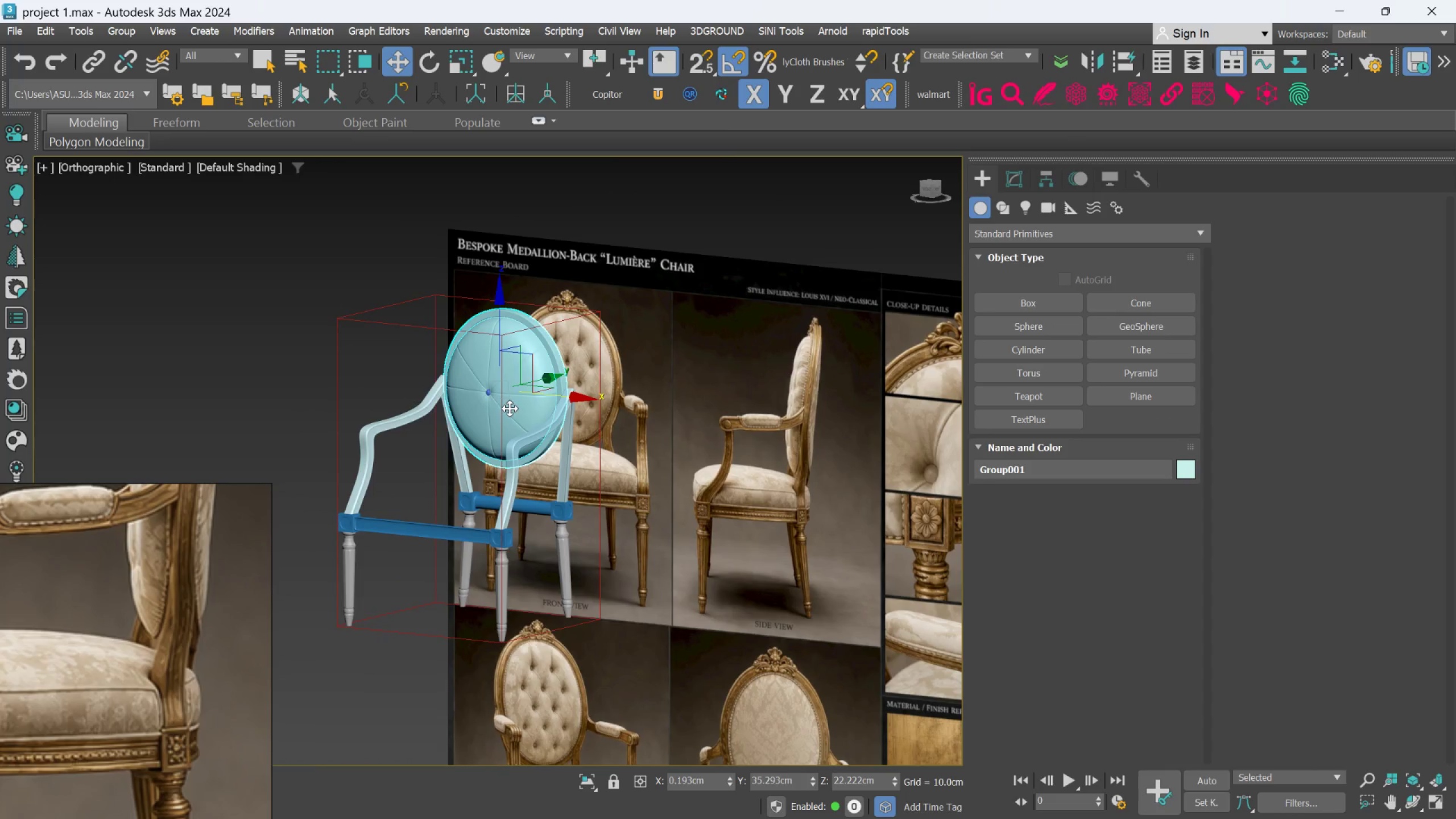 
key(F)
 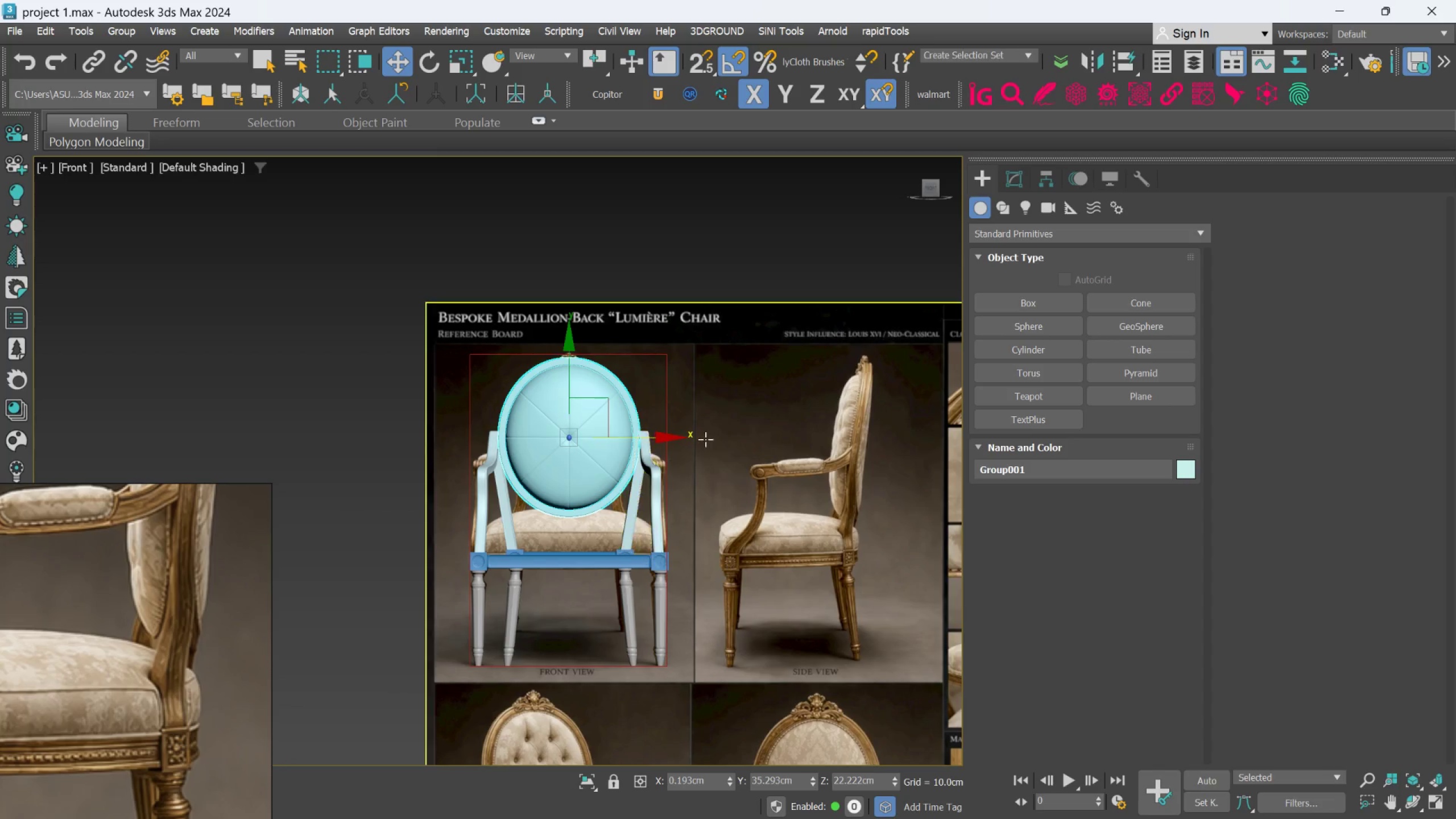 
left_click([660, 473])
 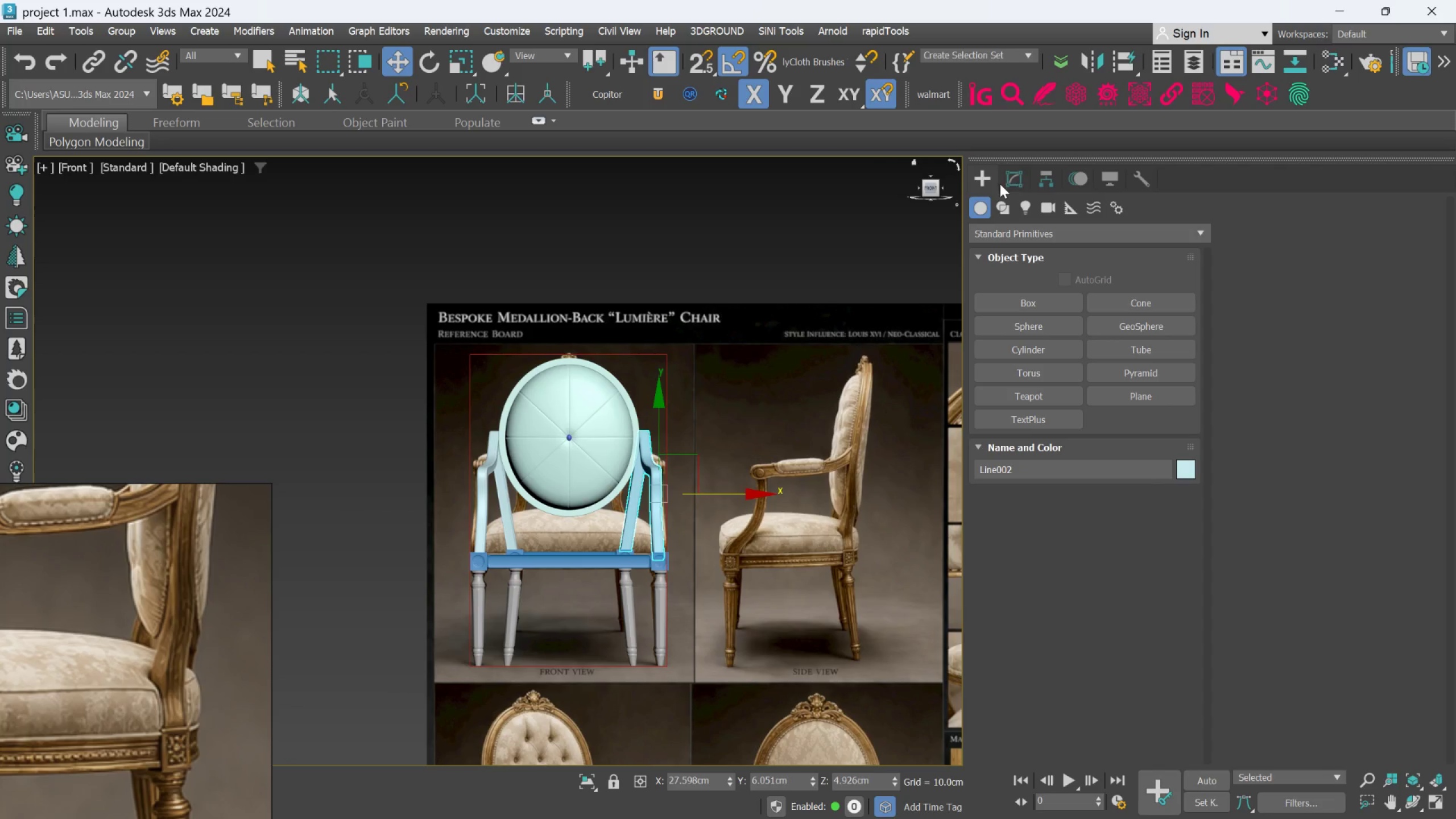 
left_click([1009, 173])
 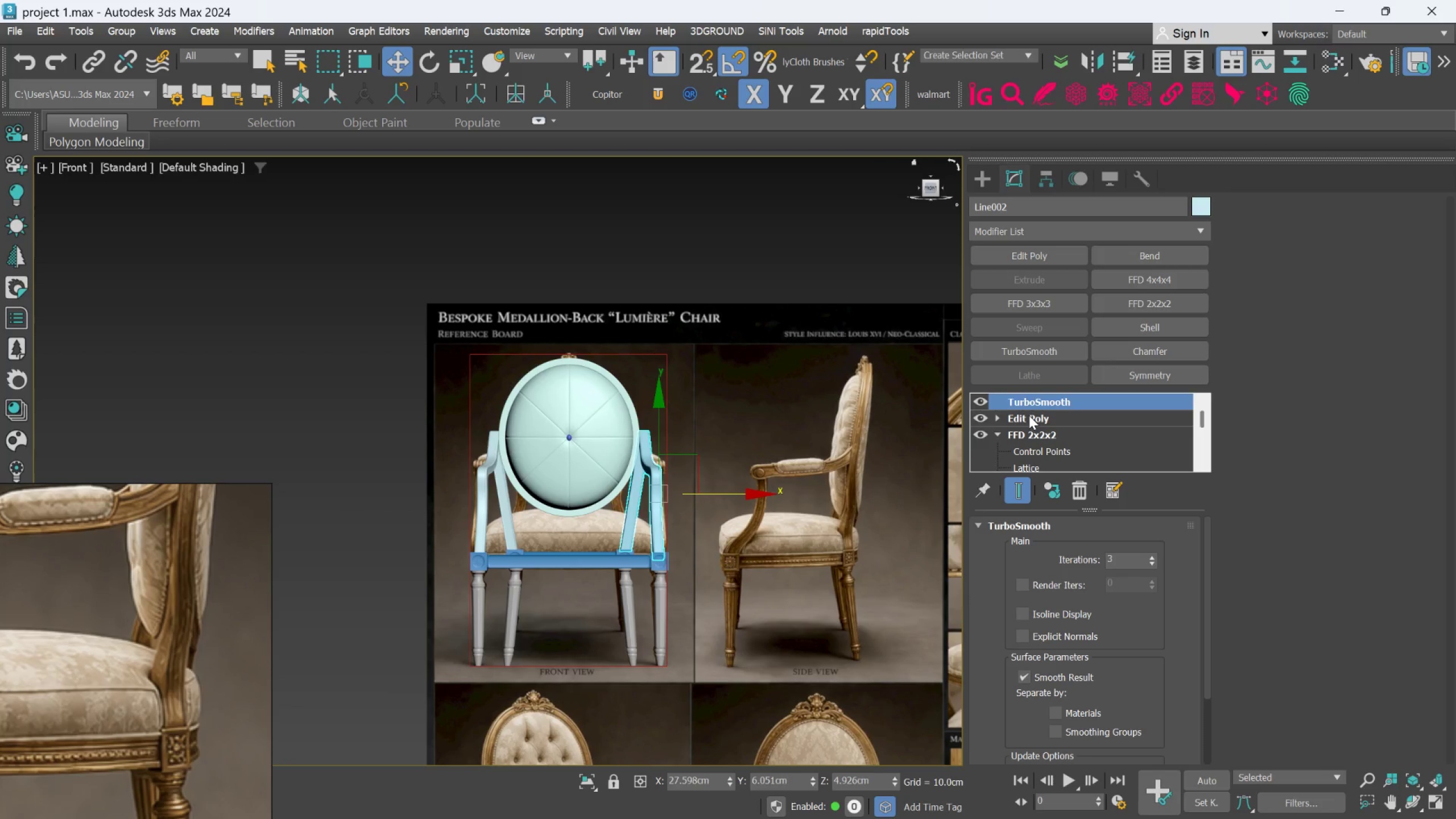 
left_click([1029, 415])
 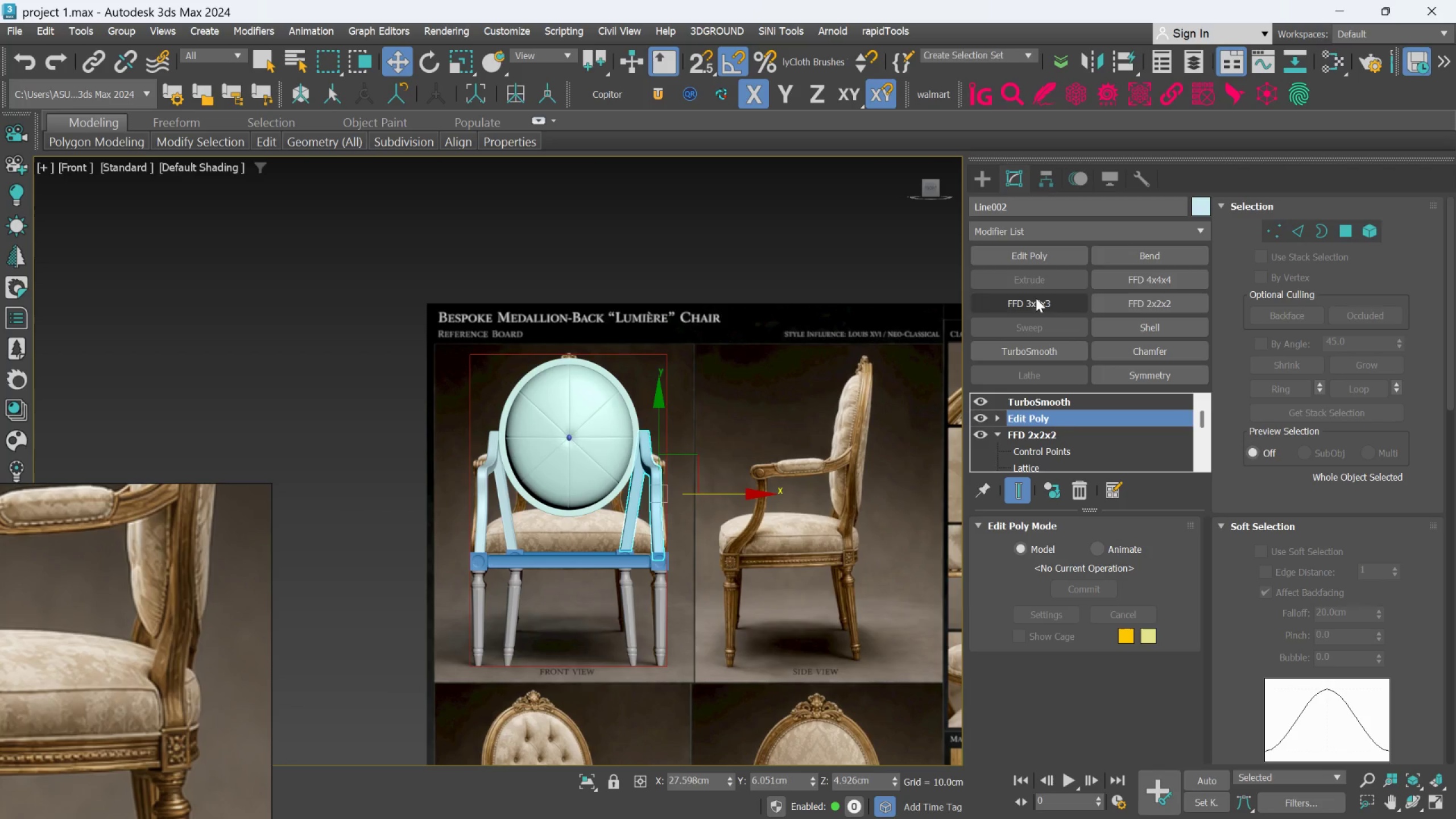 
left_click([1027, 258])
 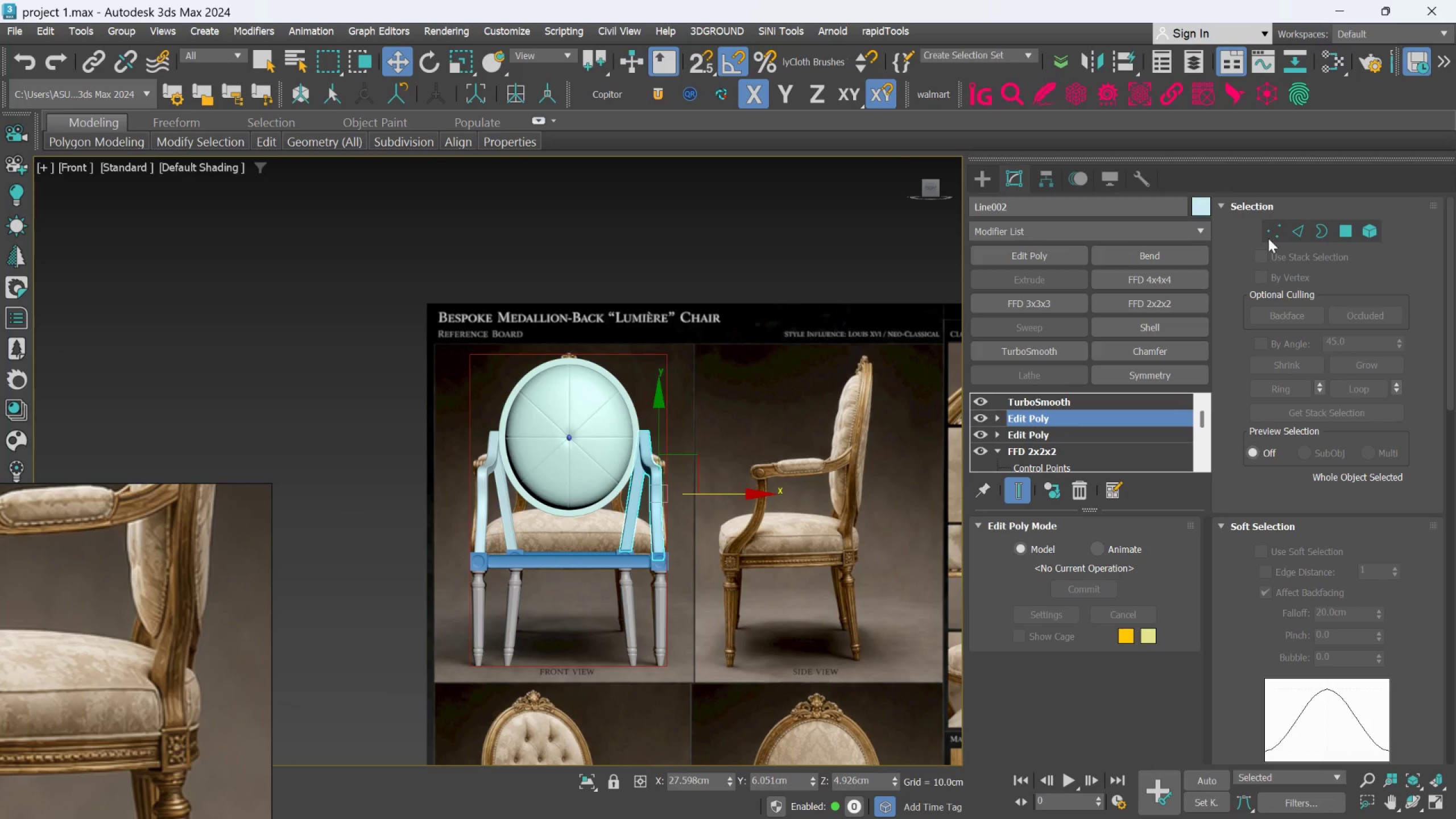 
left_click([1278, 235])
 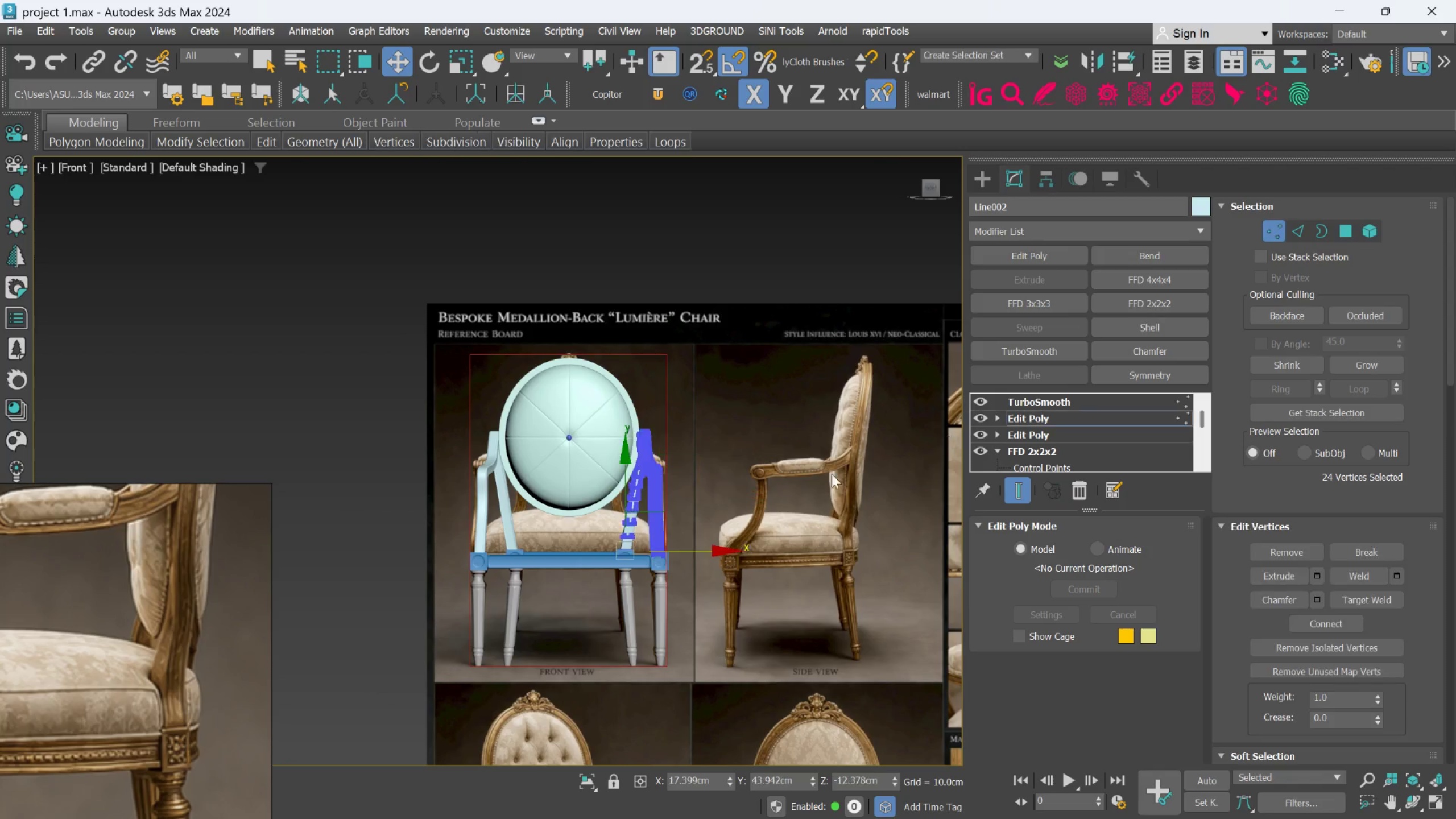 
hold_key(key=AltLeft, duration=0.55)
 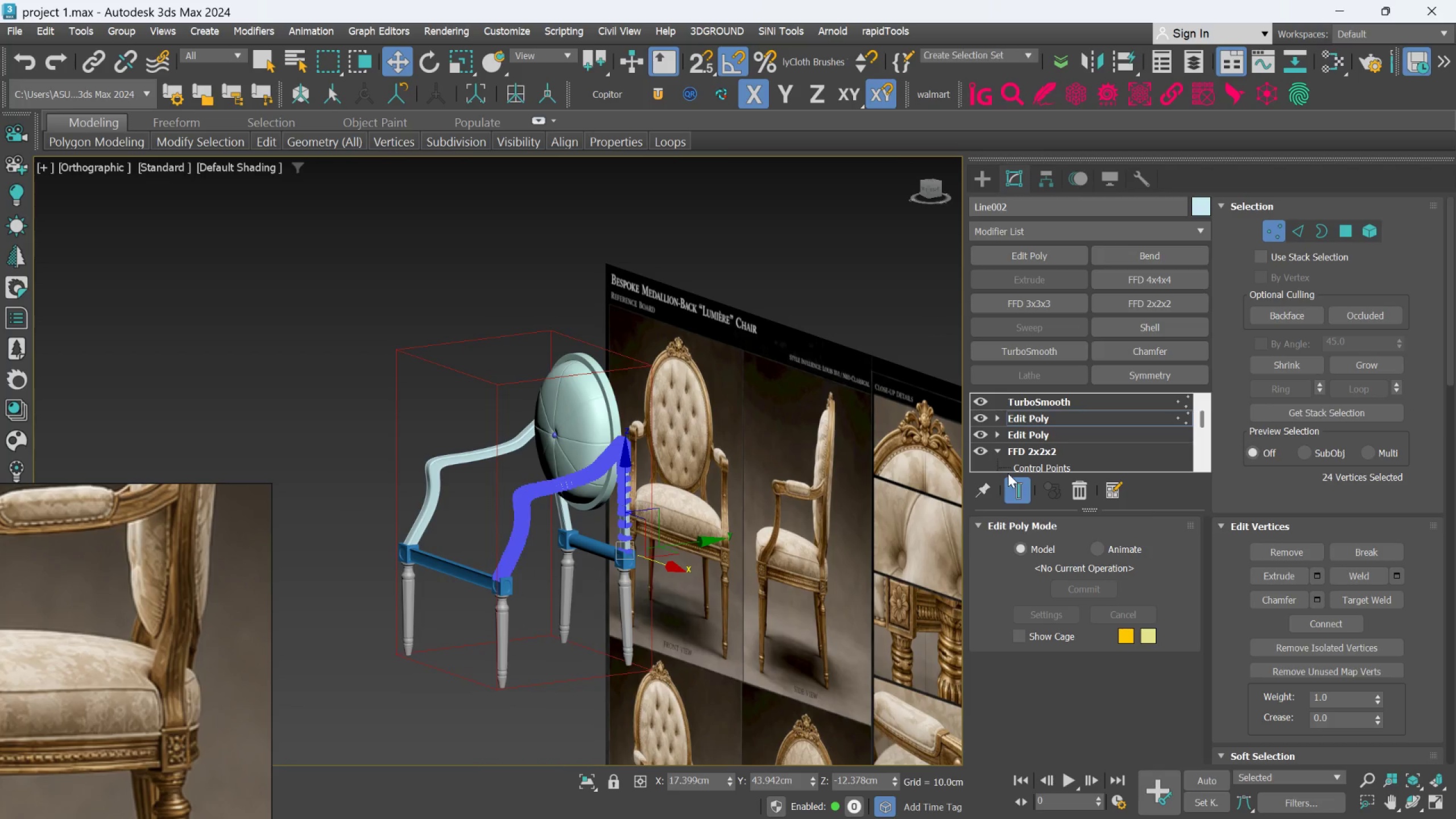 
left_click([1010, 484])
 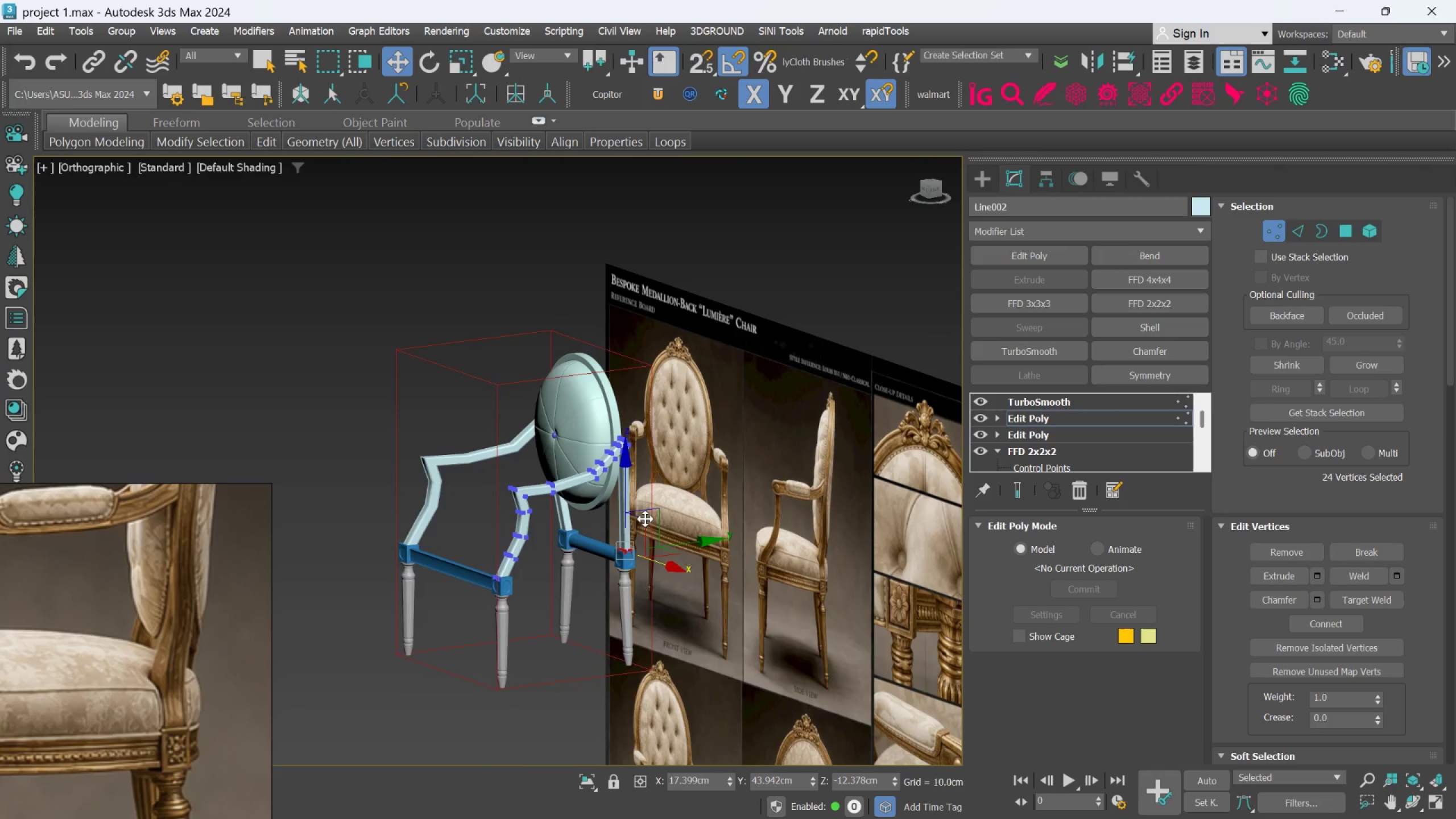 
hold_key(key=AltLeft, duration=0.42)
 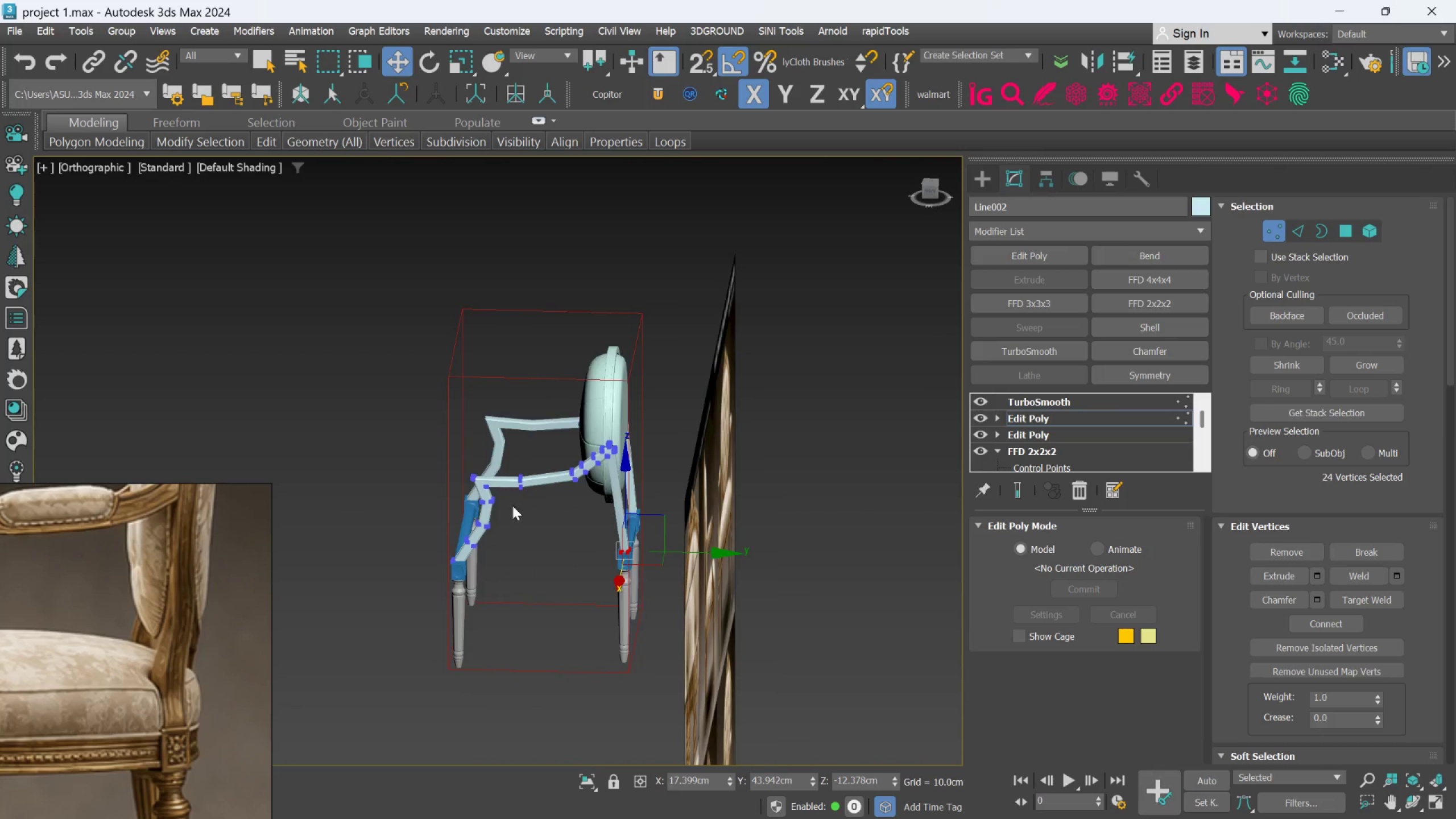 
scroll: coordinate [511, 505], scroll_direction: up, amount: 1.0
 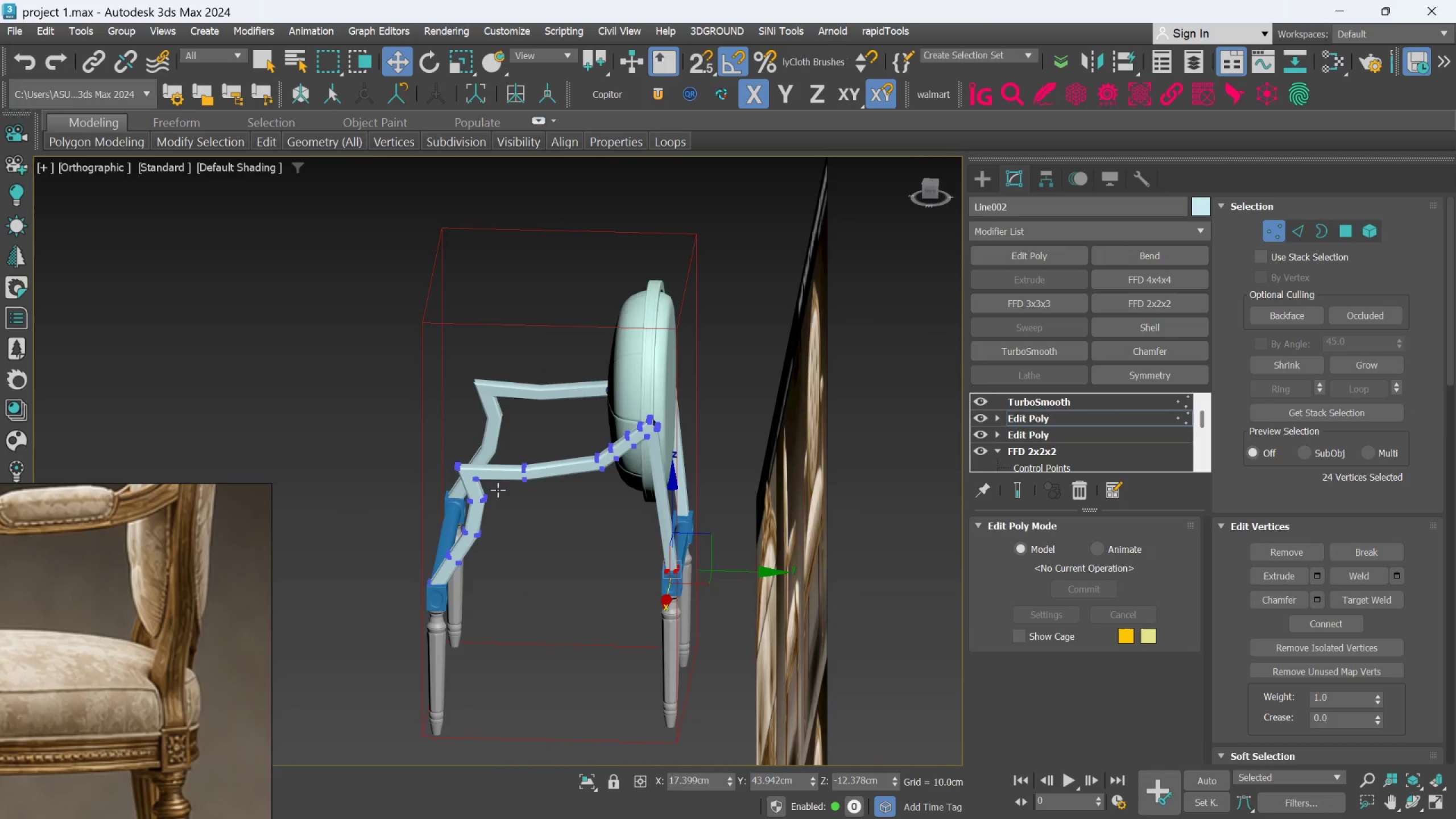 
hold_key(key=AltLeft, duration=0.45)
 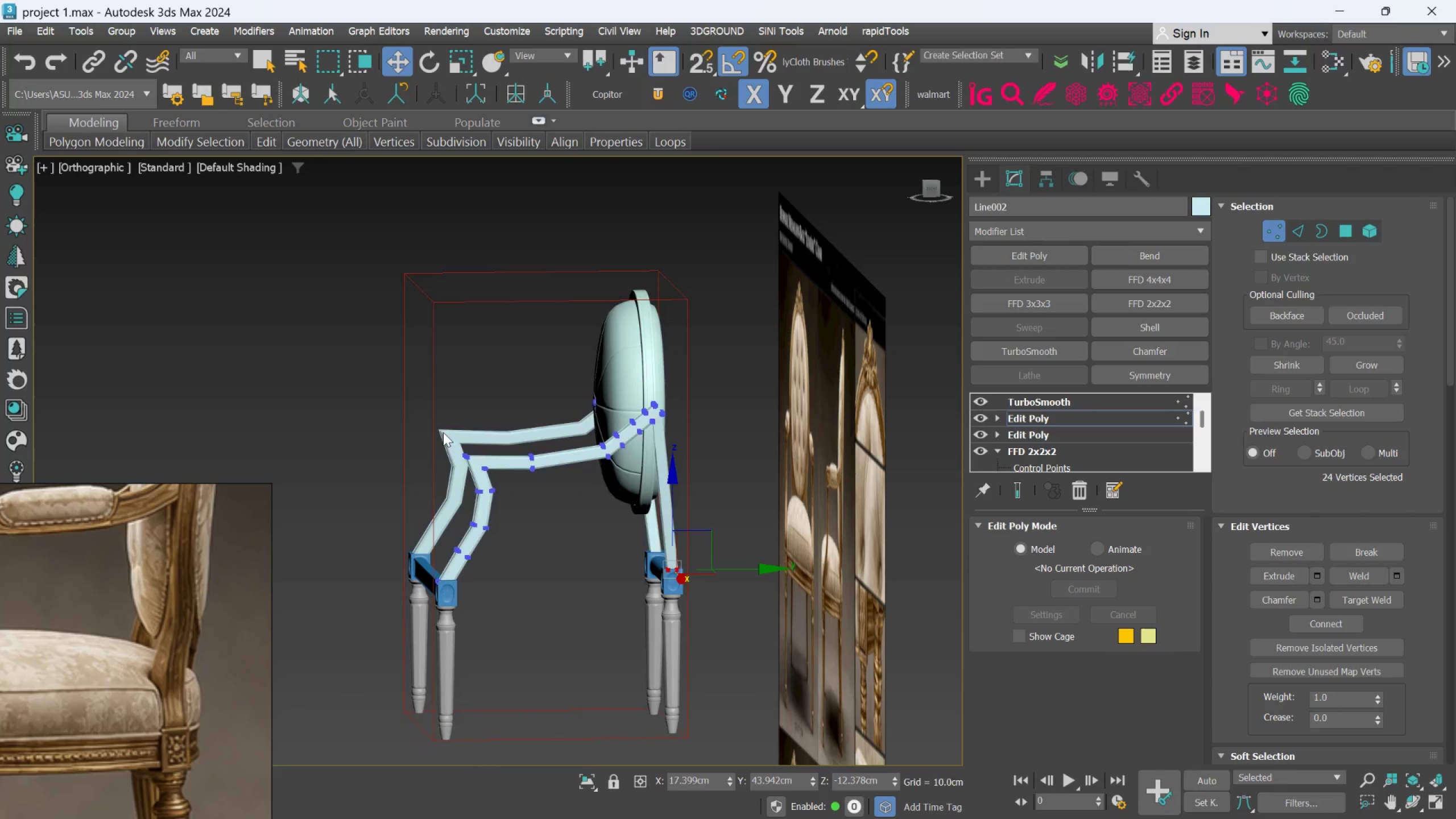 
left_click_drag(start_coordinate=[442, 432], to_coordinate=[540, 502])
 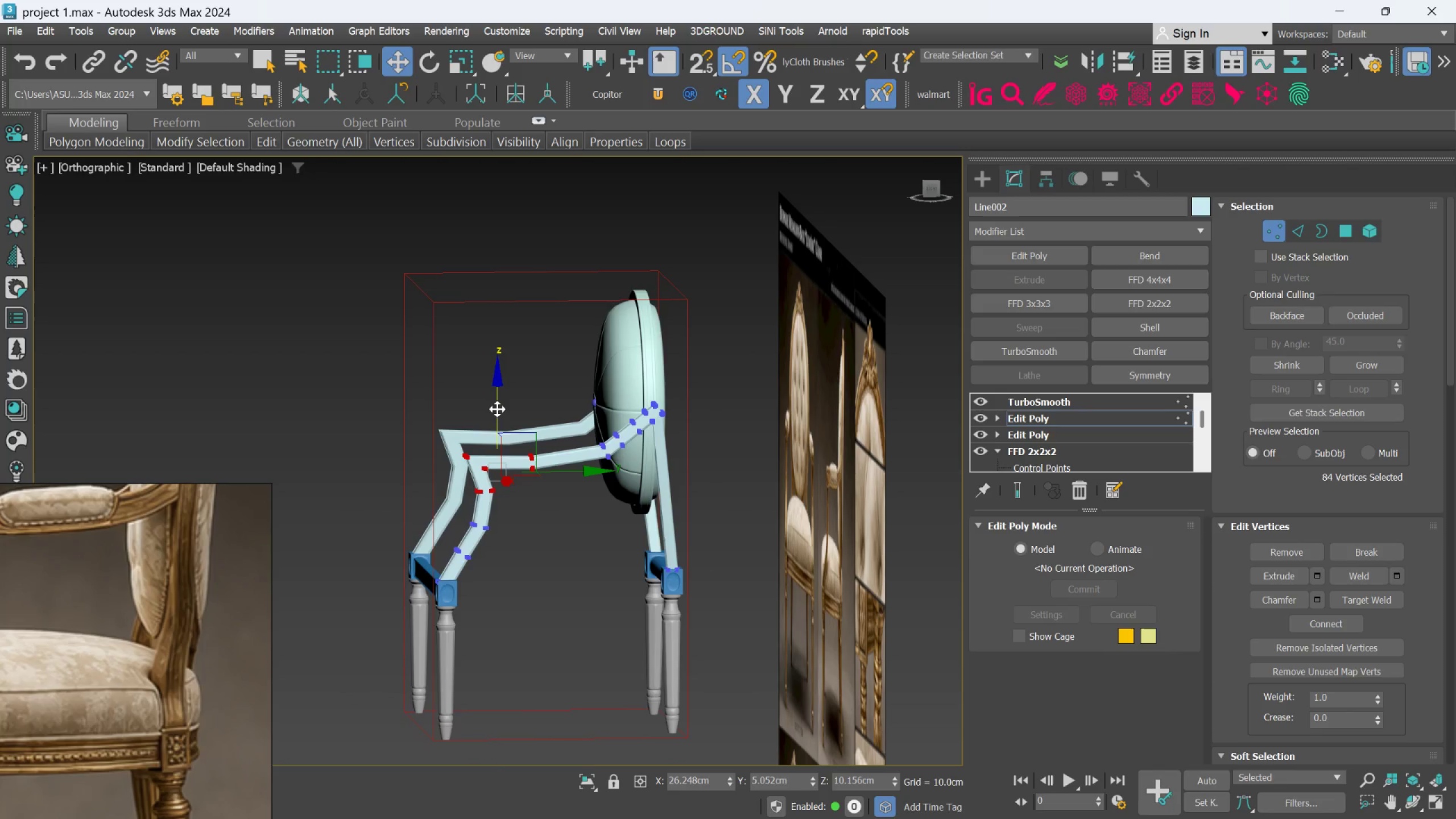 
left_click_drag(start_coordinate=[497, 408], to_coordinate=[490, 423])
 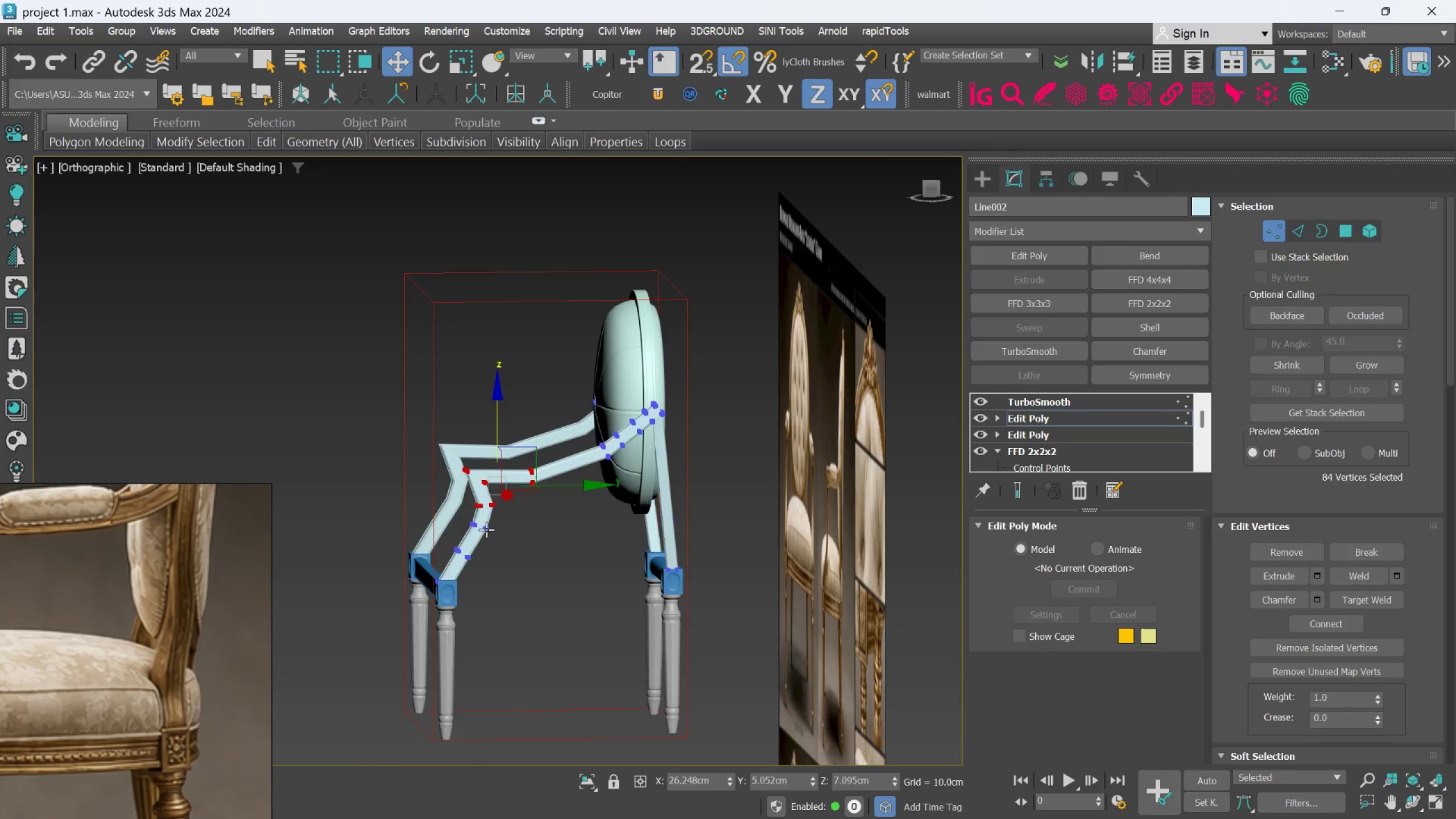 
scroll: coordinate [486, 530], scroll_direction: up, amount: 2.0
 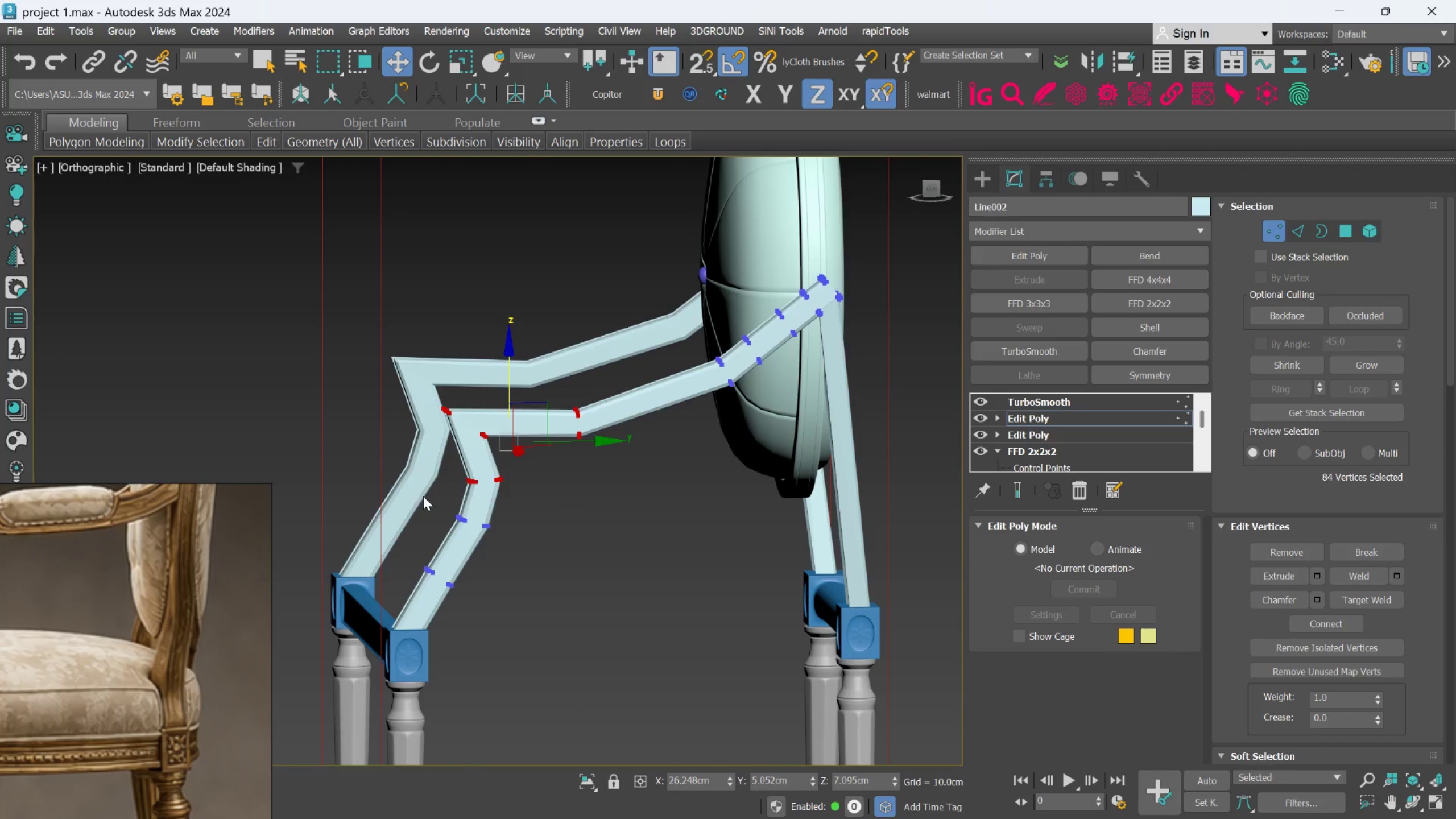 
key(Control+Z)
 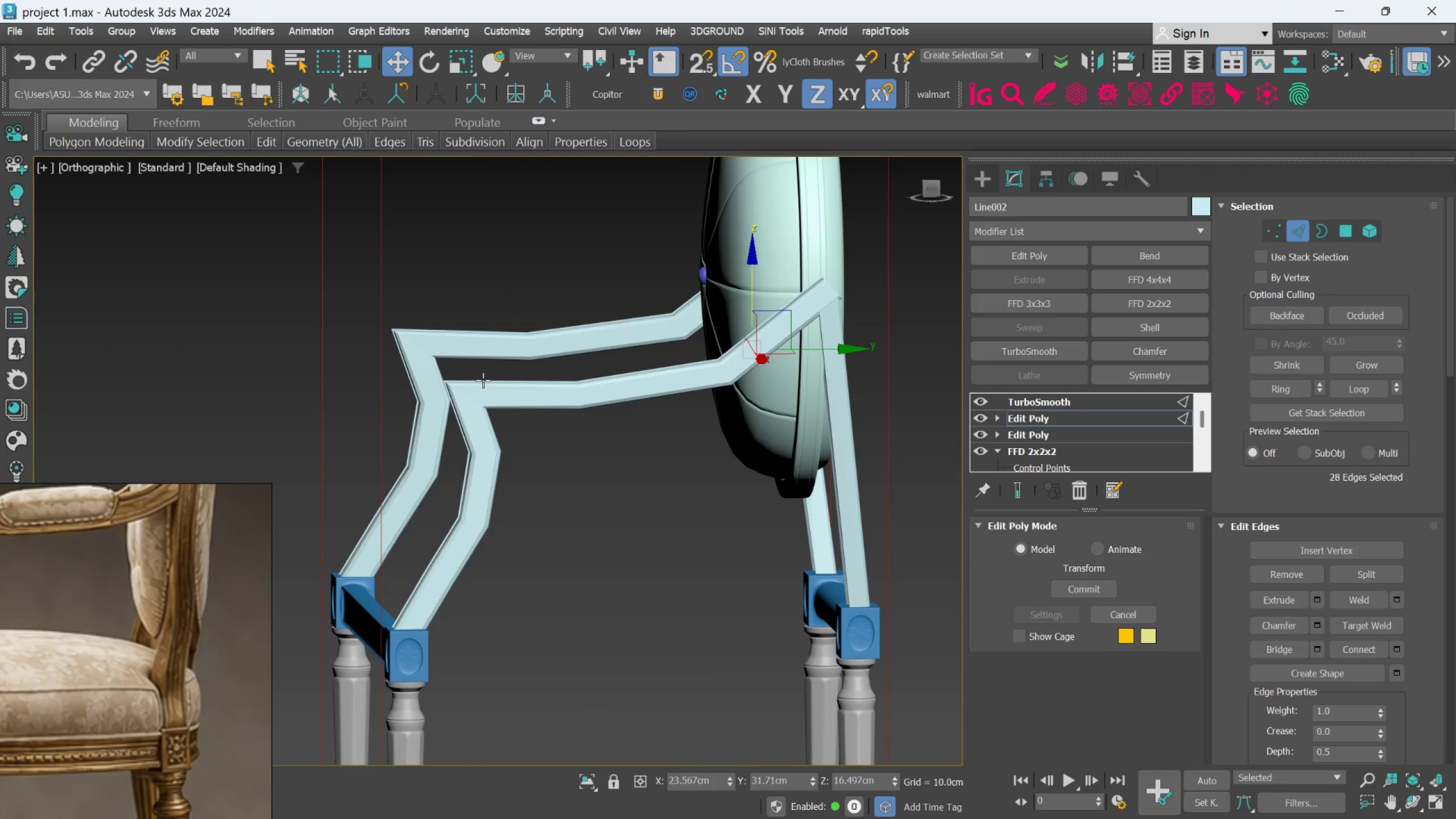 
left_click([1273, 233])
 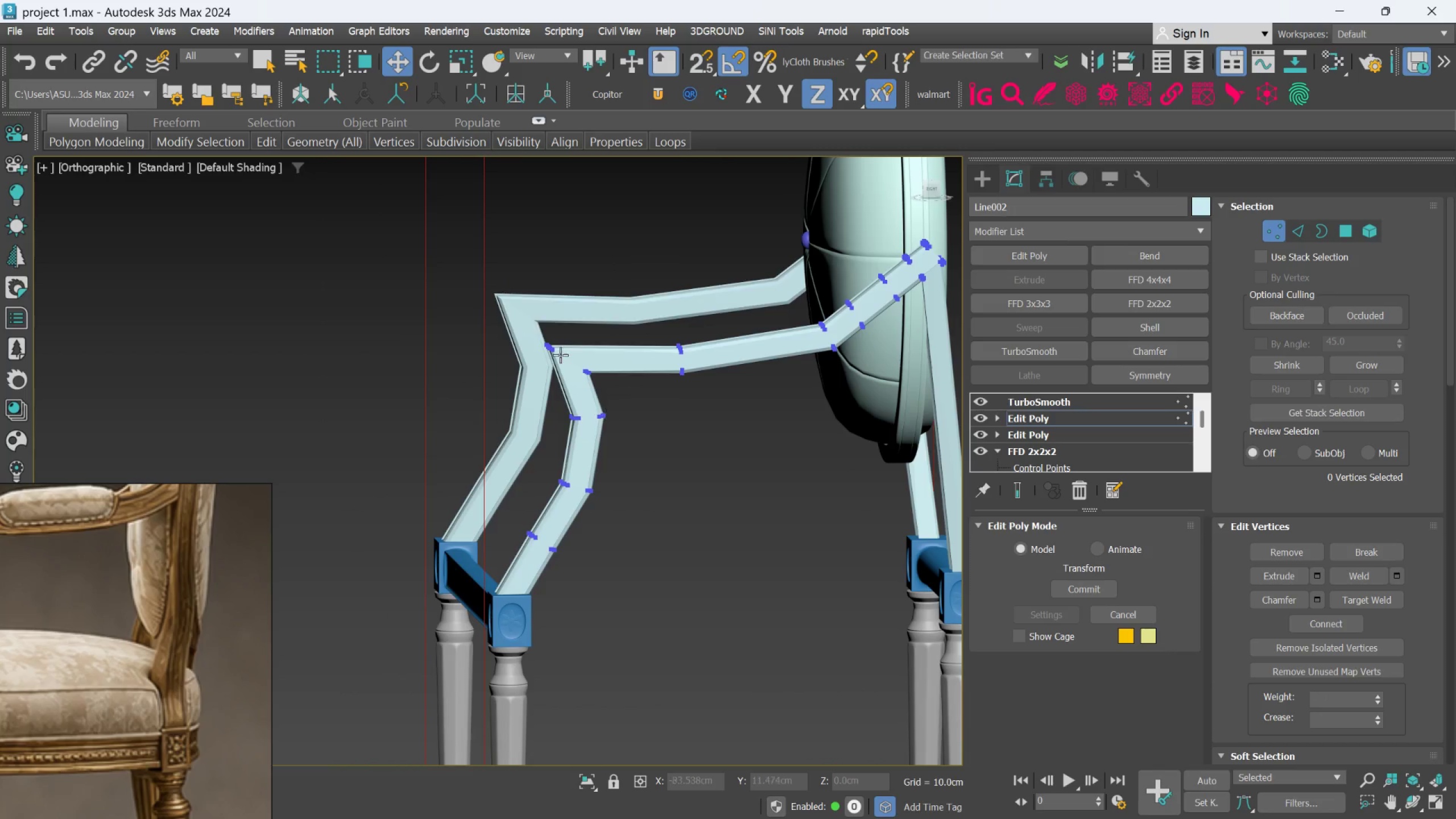 
left_click_drag(start_coordinate=[511, 321], to_coordinate=[577, 624])
 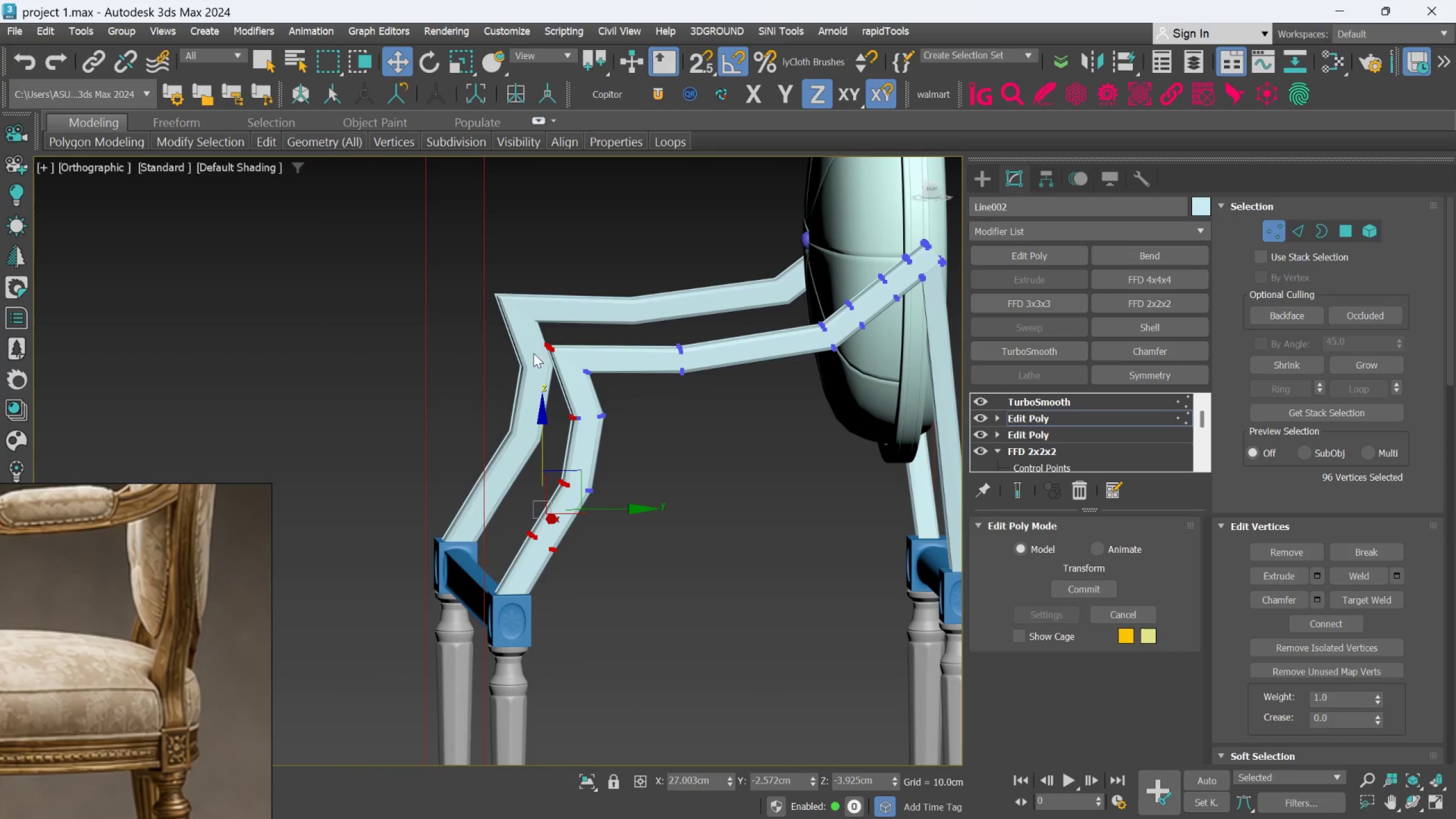 
left_click([513, 316])
 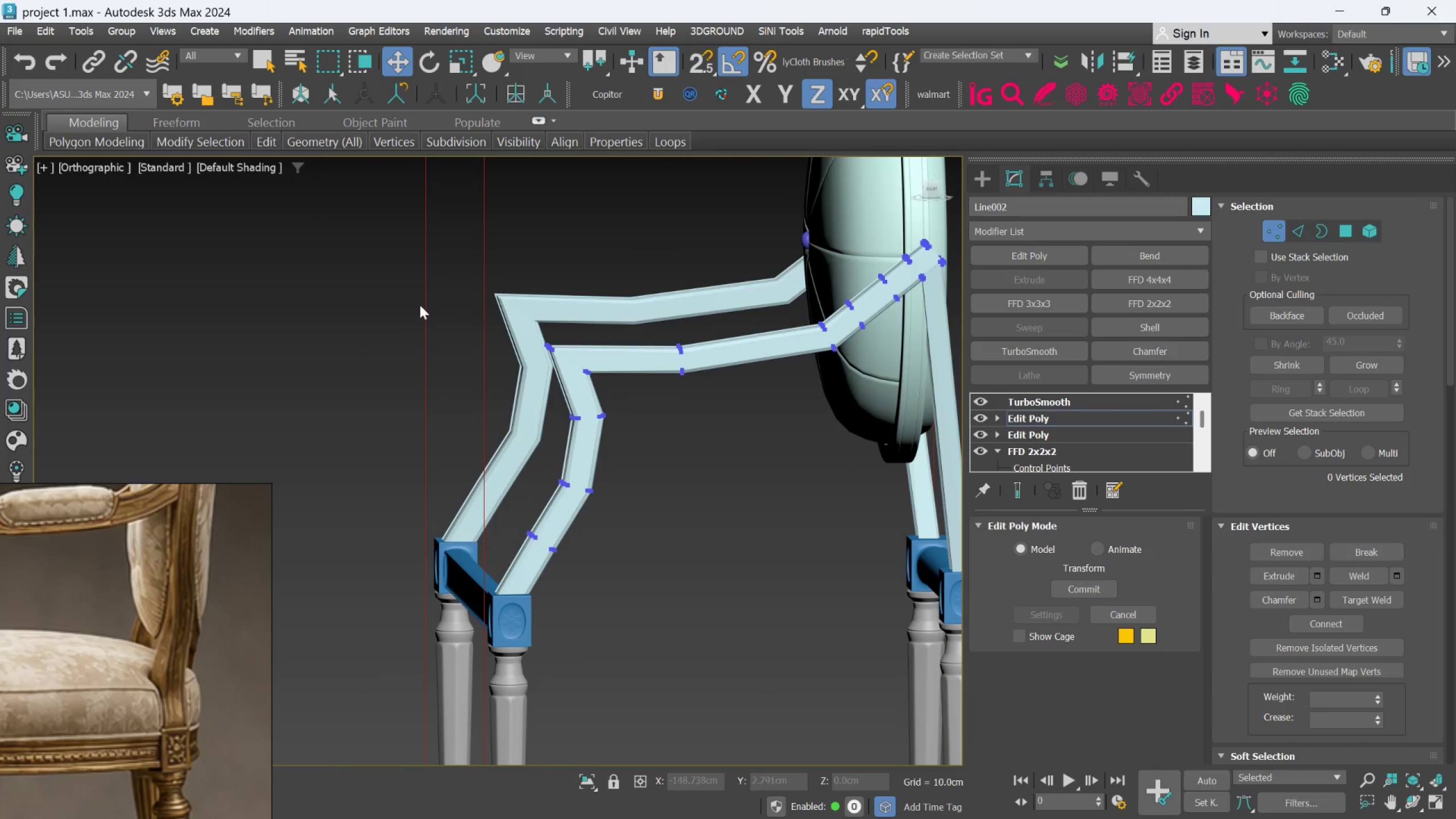 
left_click_drag(start_coordinate=[414, 324], to_coordinate=[616, 560])
 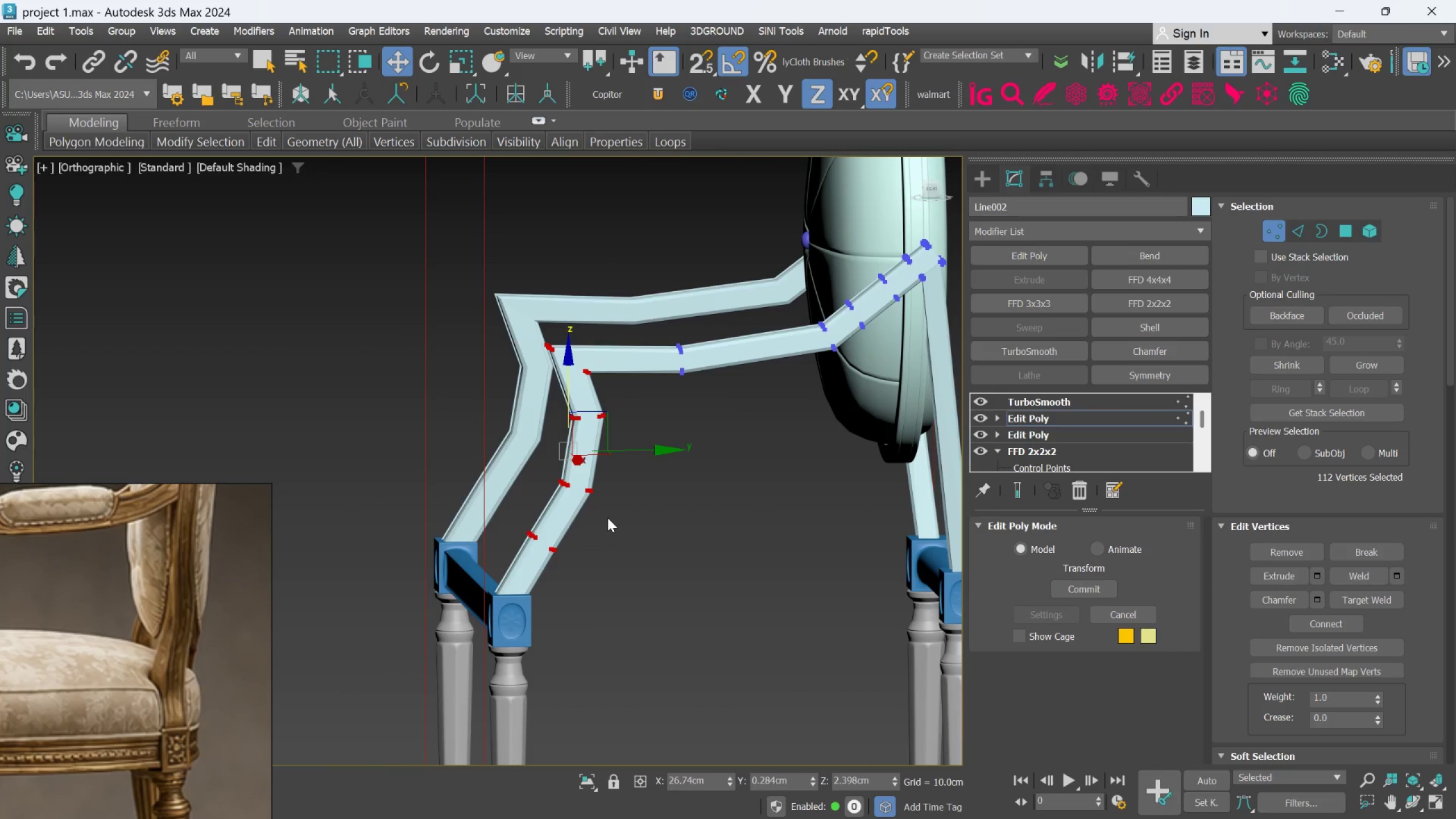 
type(er)
 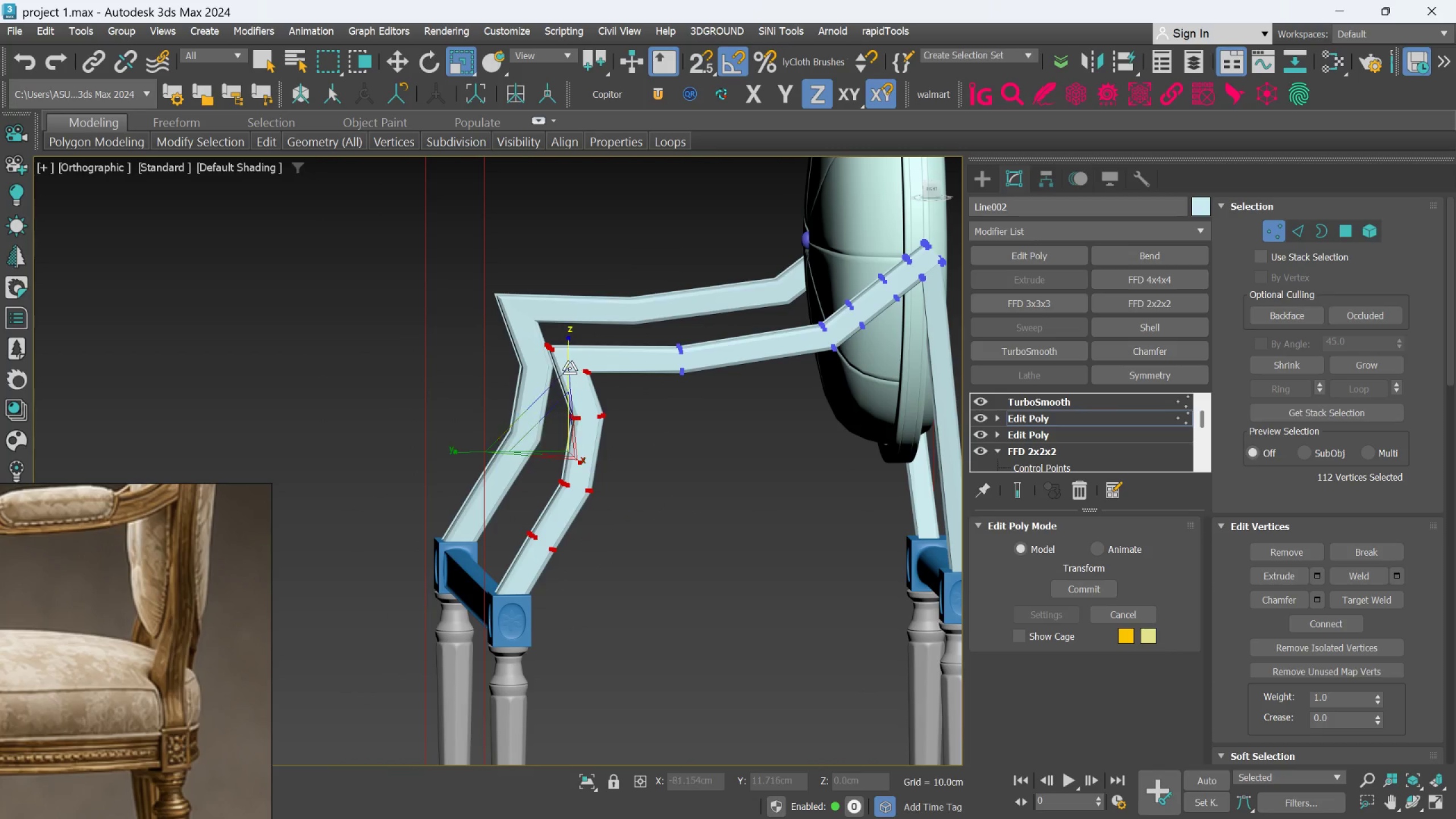 
left_click_drag(start_coordinate=[569, 368], to_coordinate=[568, 379])
 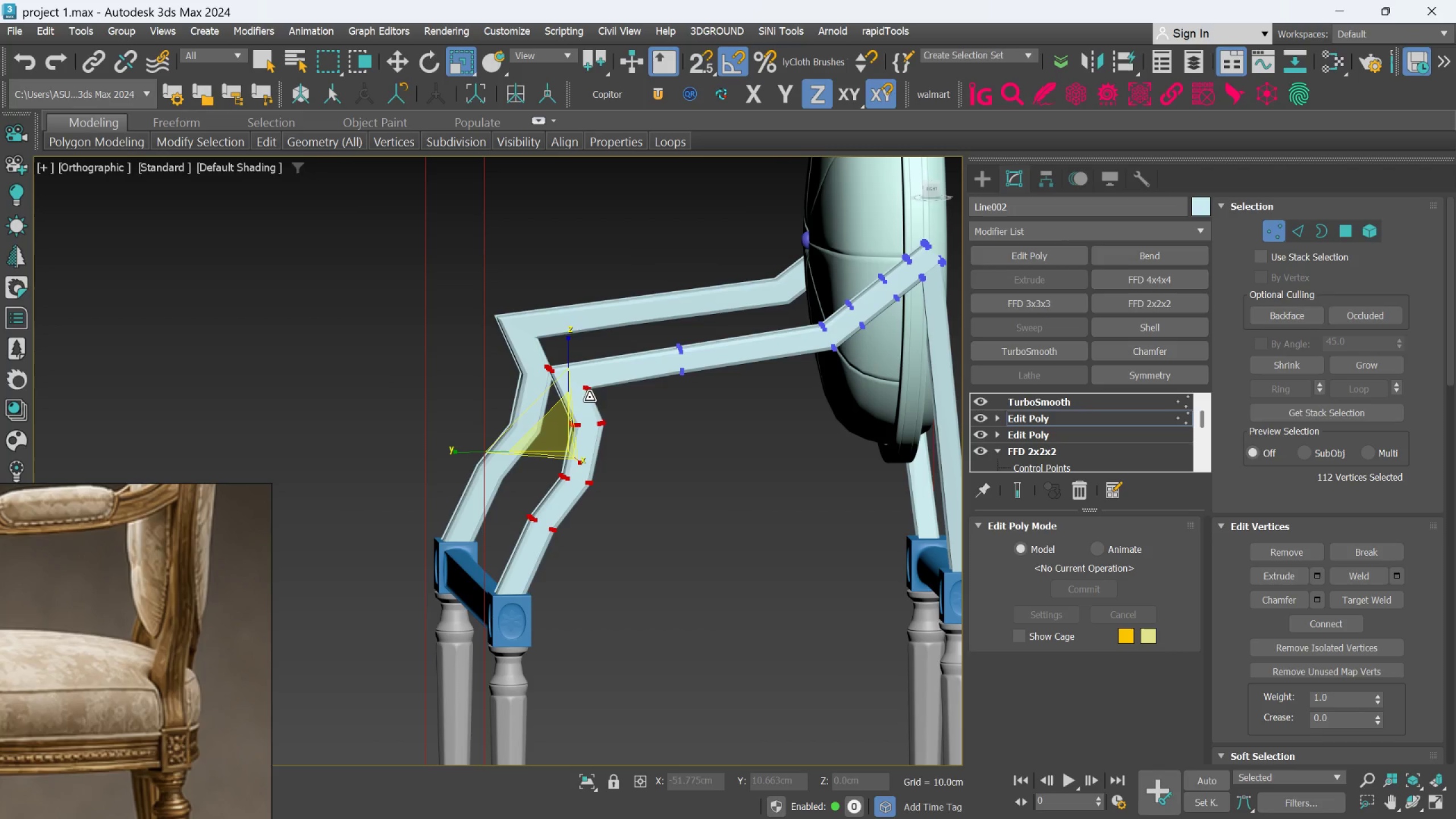 
key(Control+Z)
 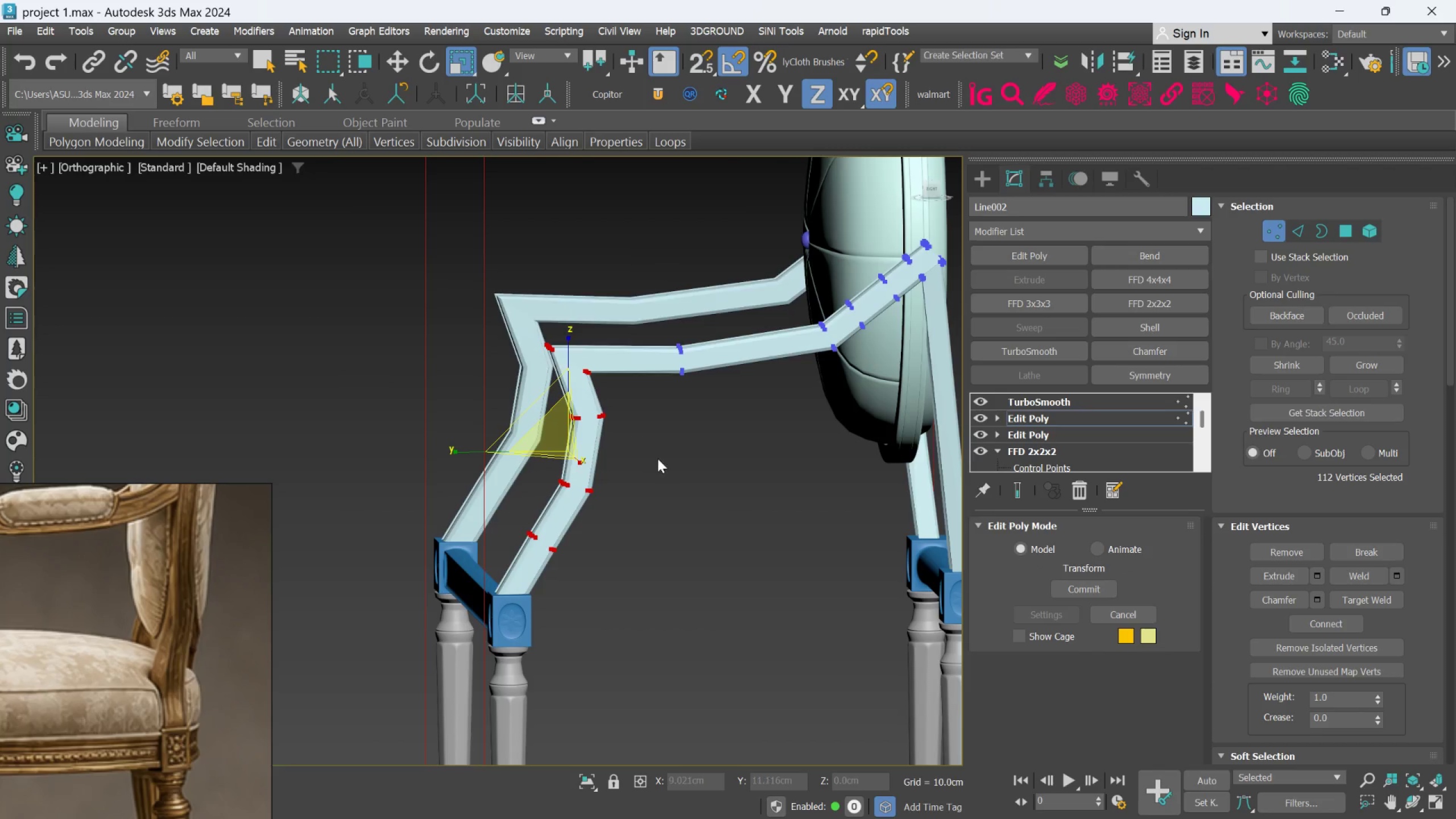 
left_click([677, 468])
 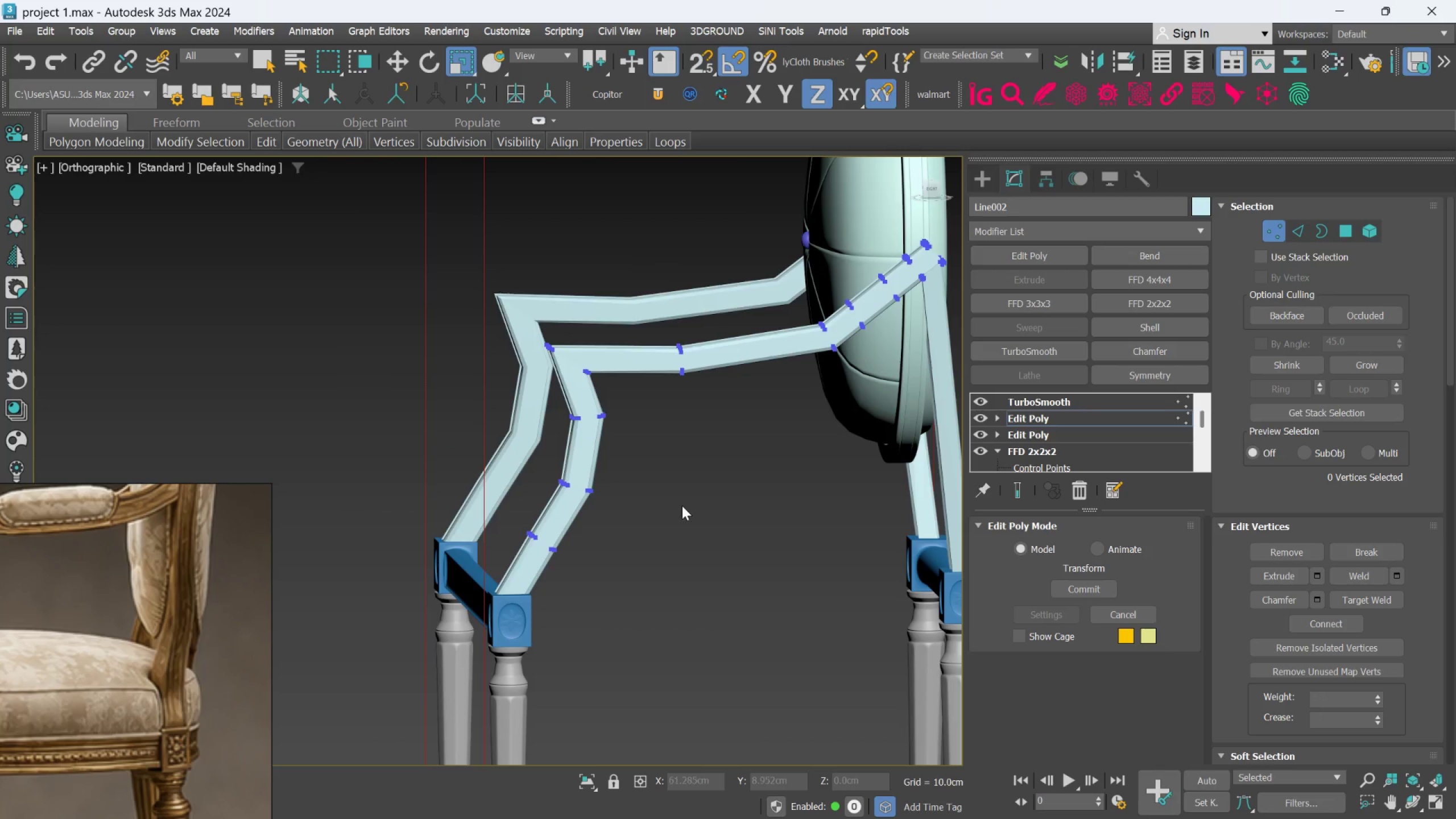 
left_click_drag(start_coordinate=[680, 500], to_coordinate=[527, 309])
 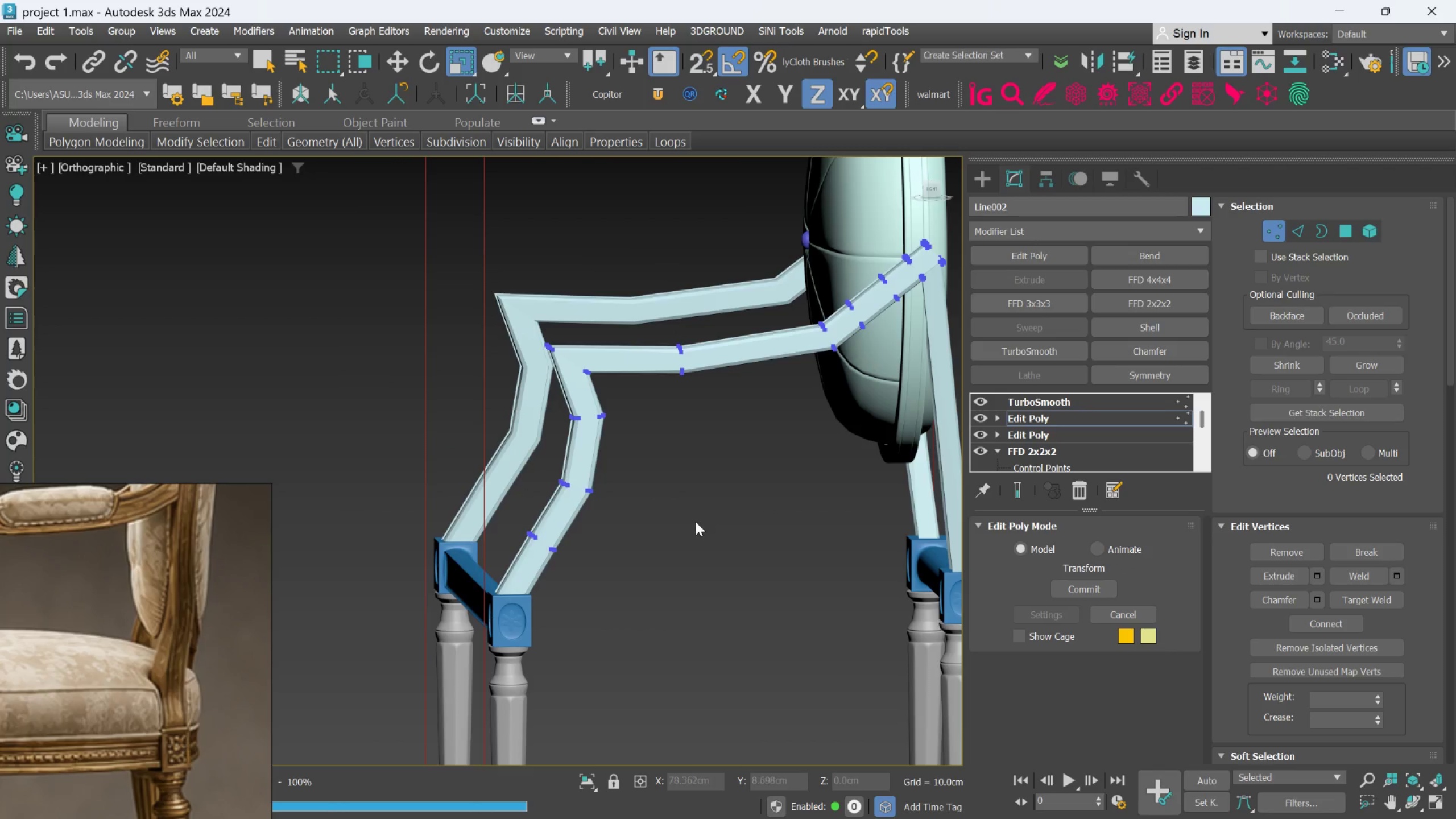 
key(W)
 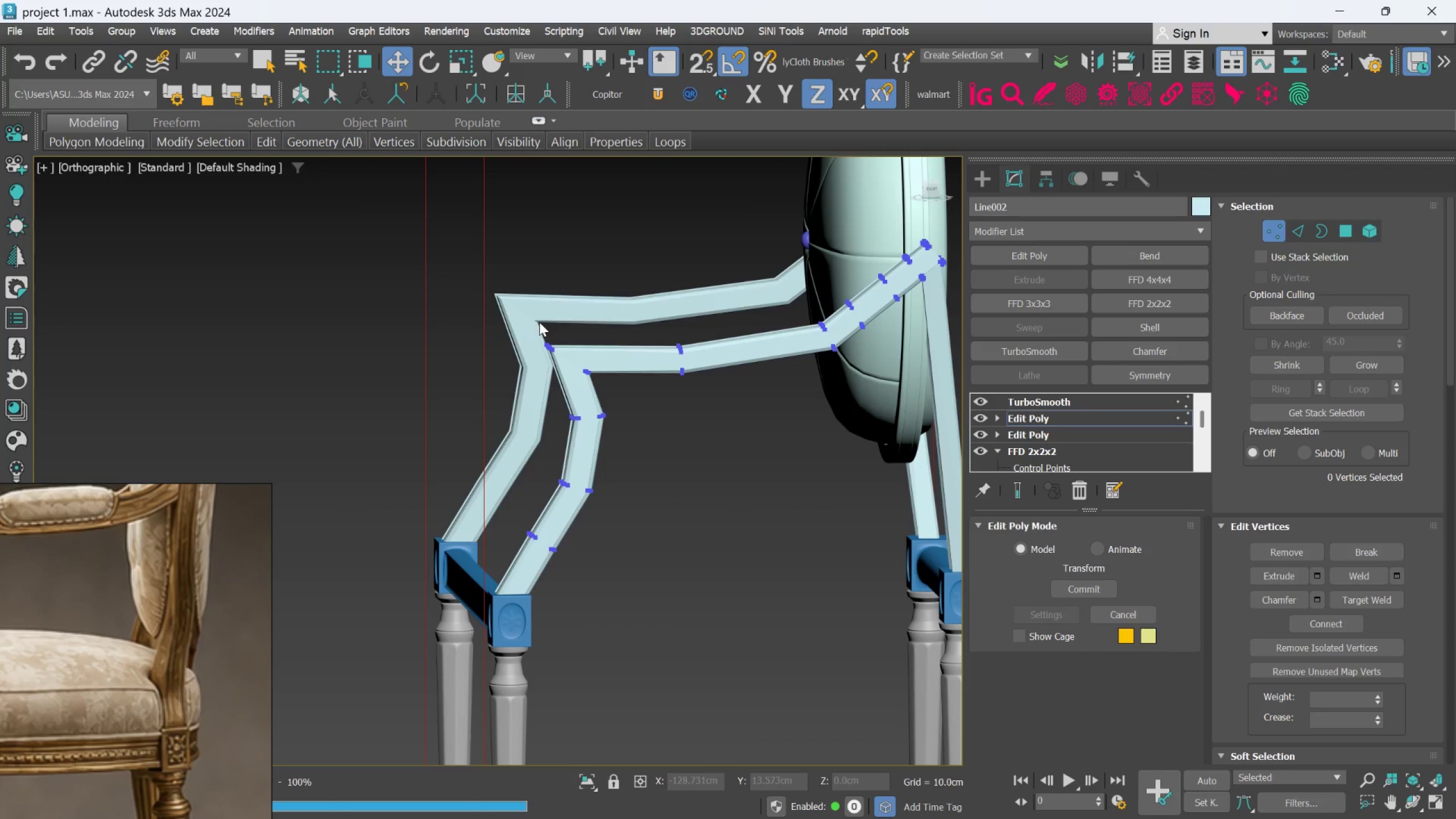 
left_click_drag(start_coordinate=[535, 326], to_coordinate=[611, 461])
 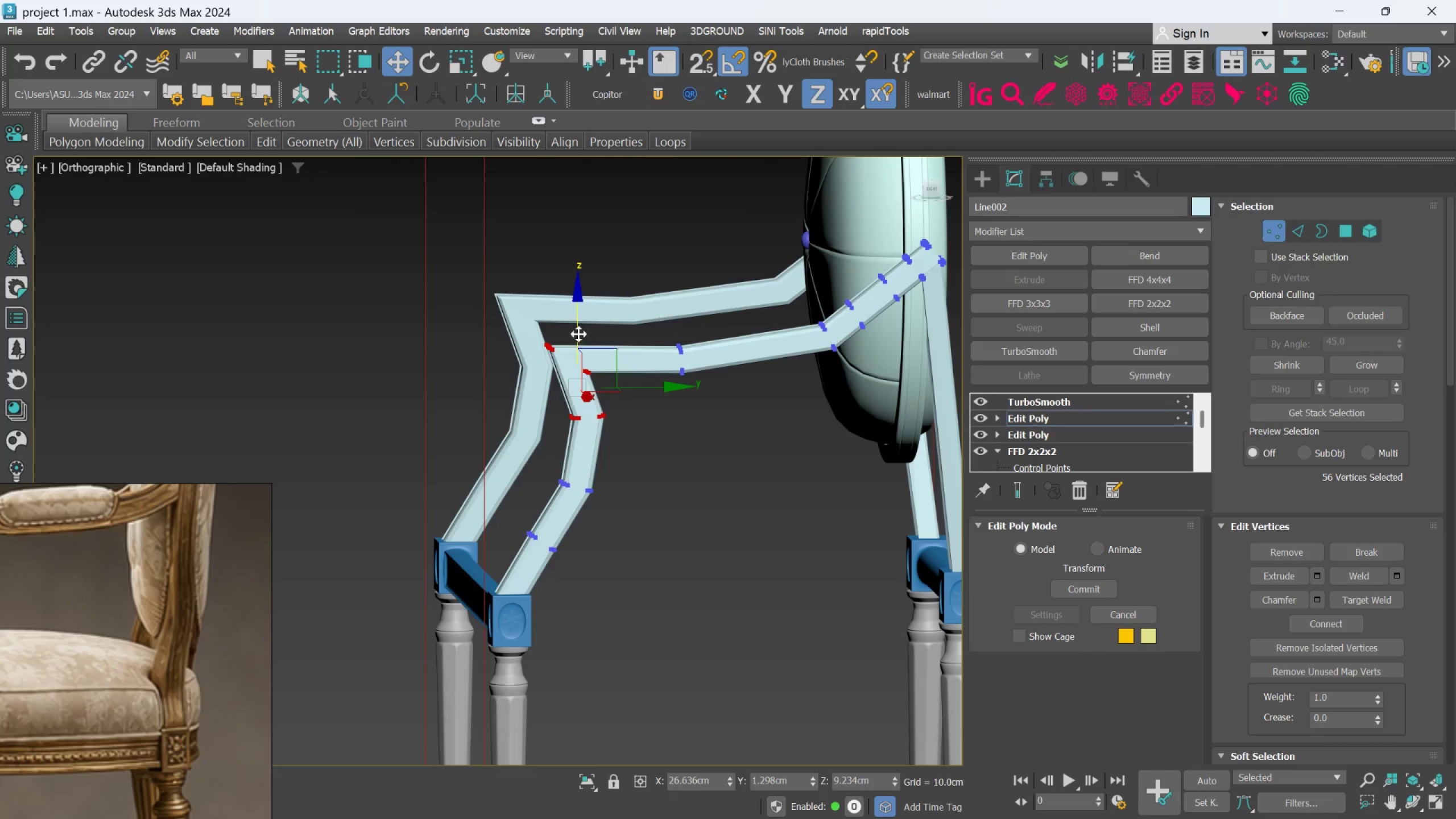 
left_click_drag(start_coordinate=[576, 329], to_coordinate=[571, 356])
 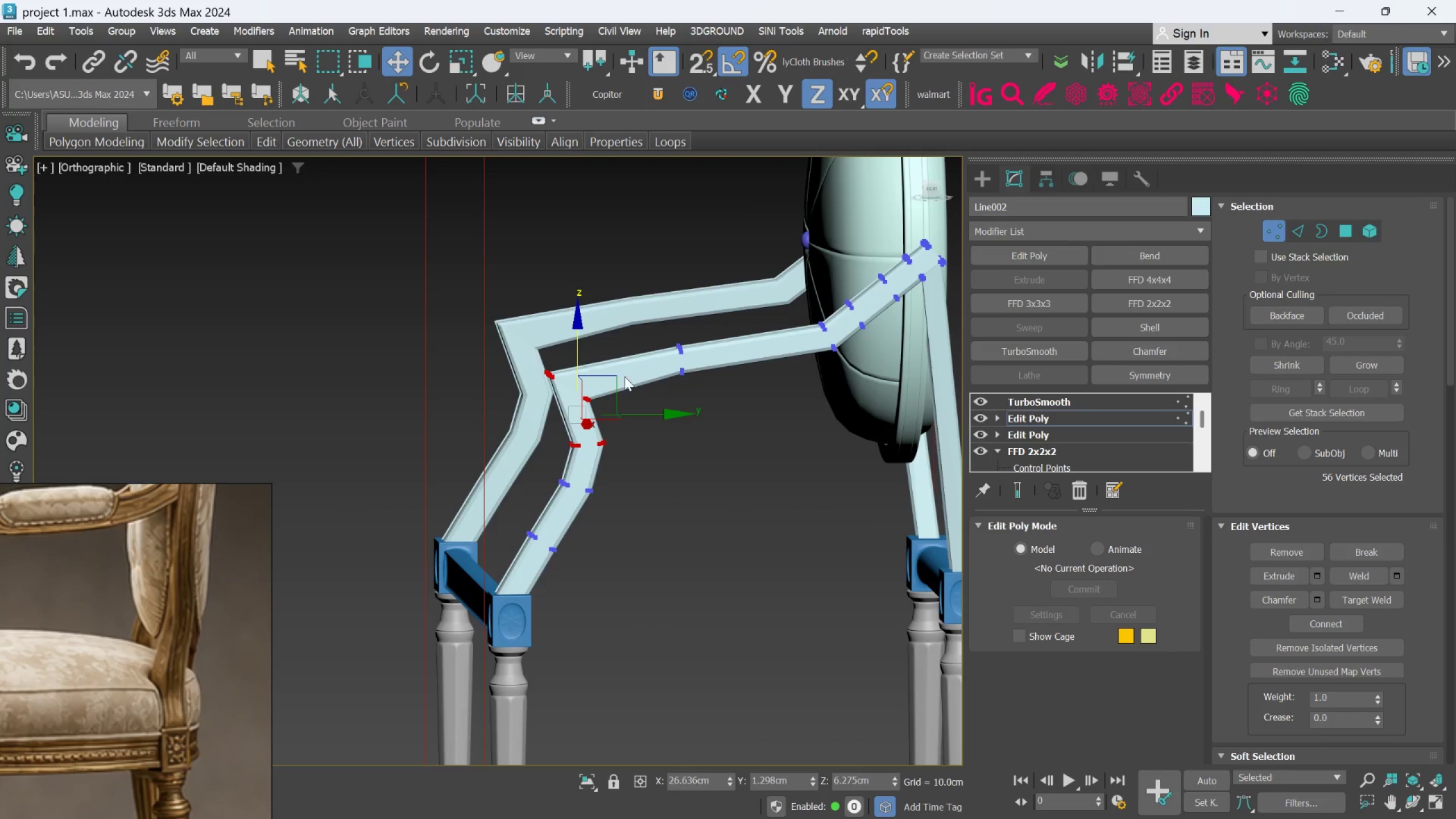 
key(Control+Z)
 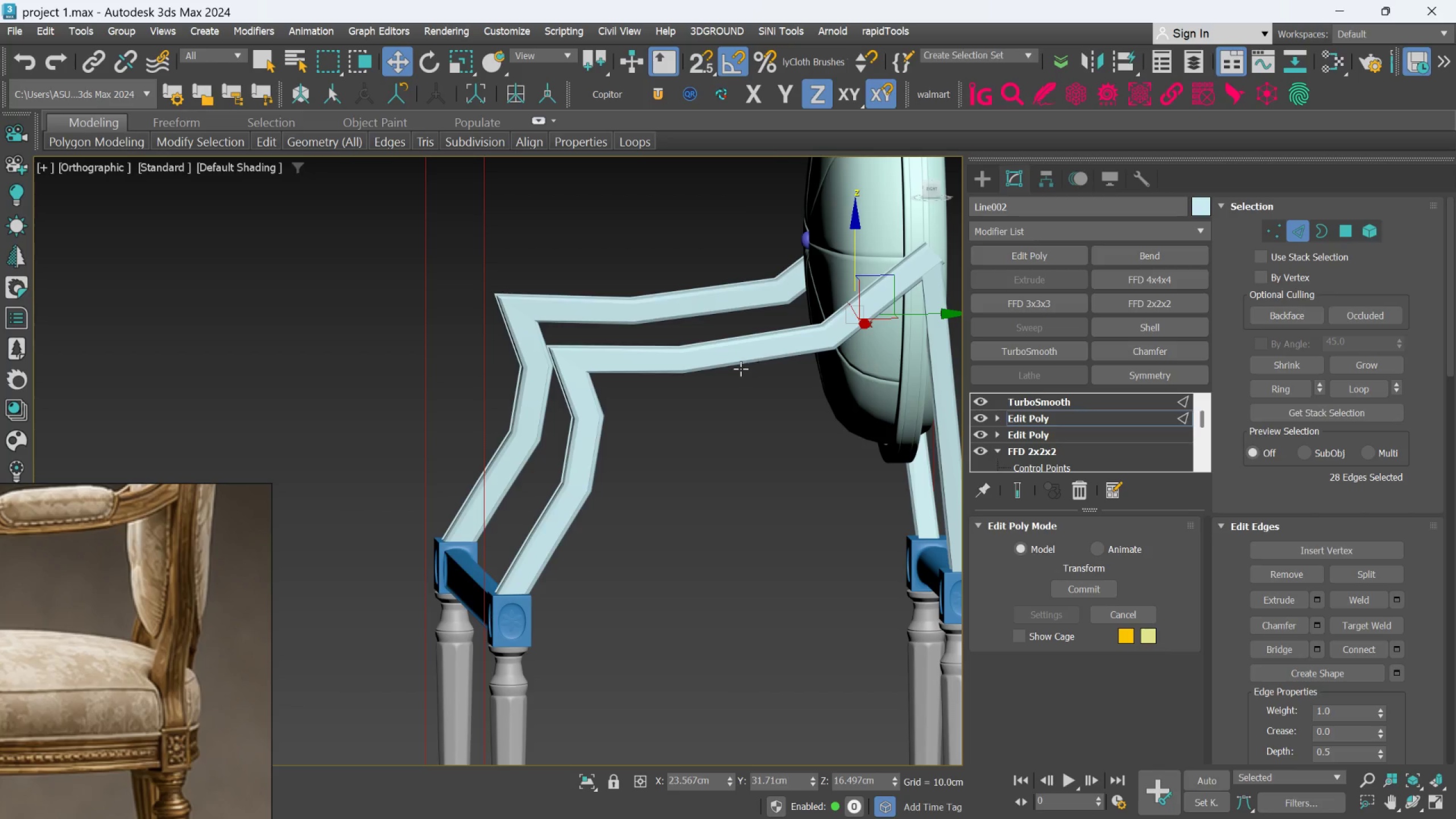 
key(F3)
 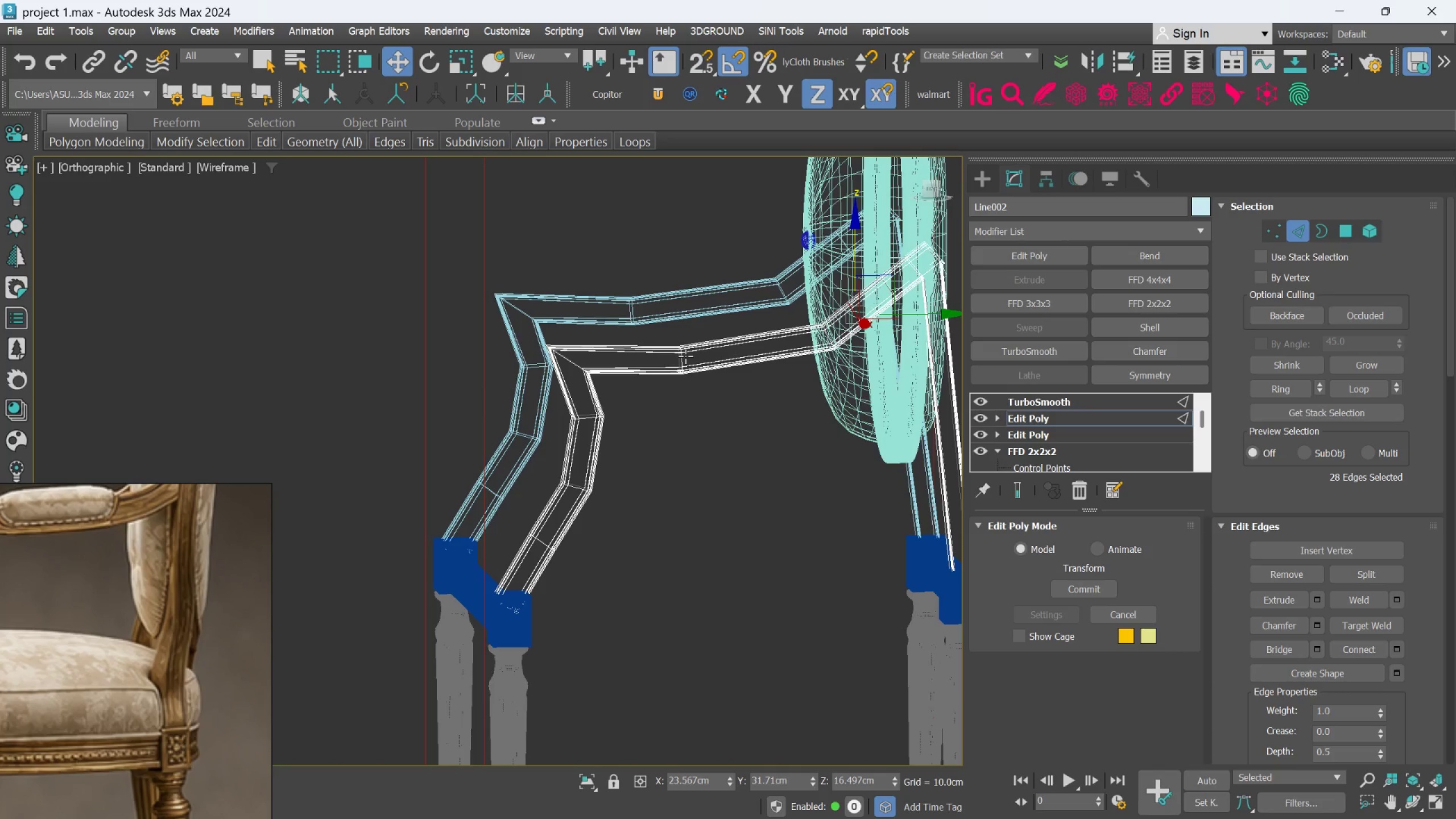 
scroll: coordinate [685, 356], scroll_direction: up, amount: 2.0
 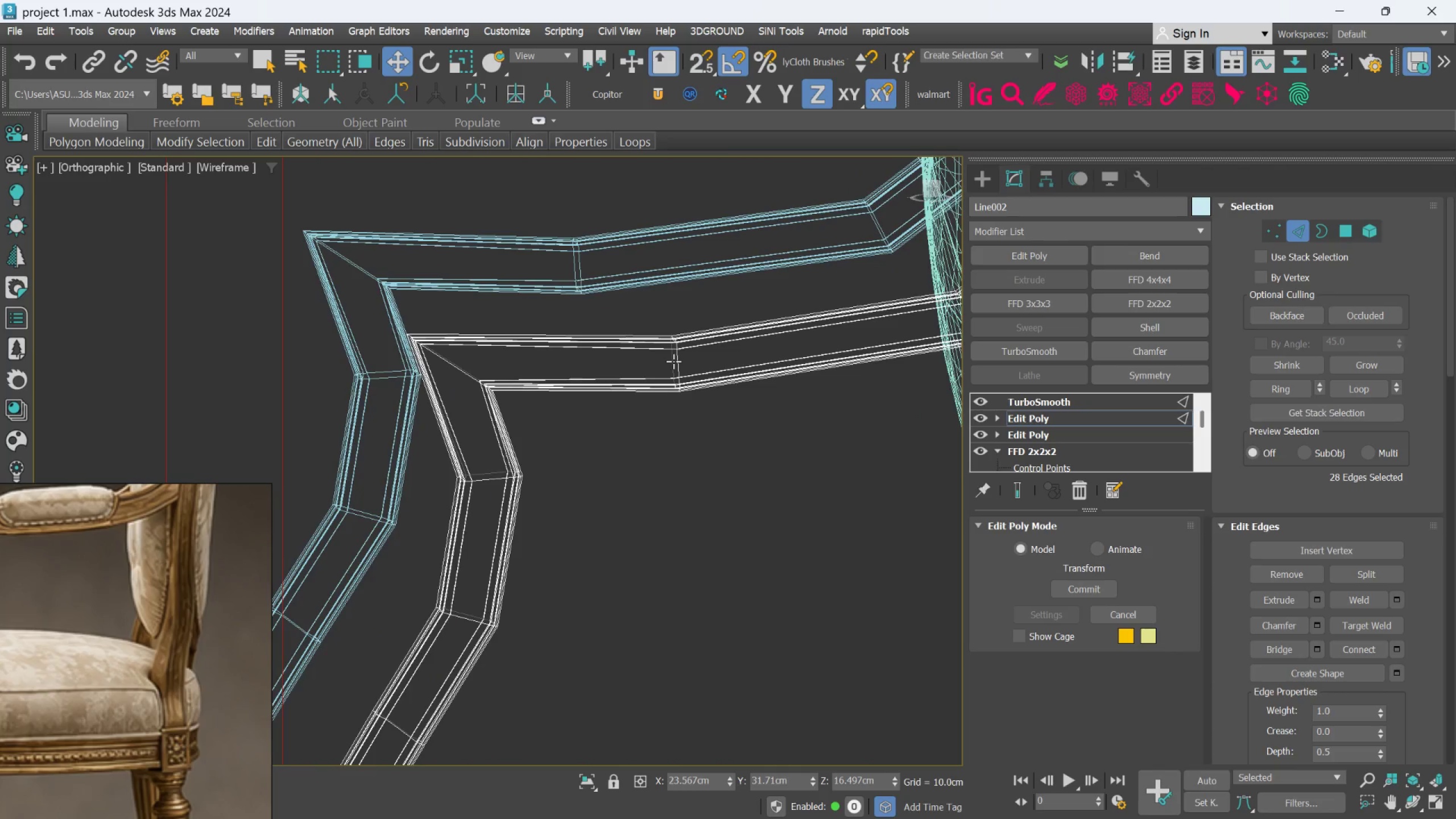 
scroll: coordinate [673, 361], scroll_direction: down, amount: 1.0
 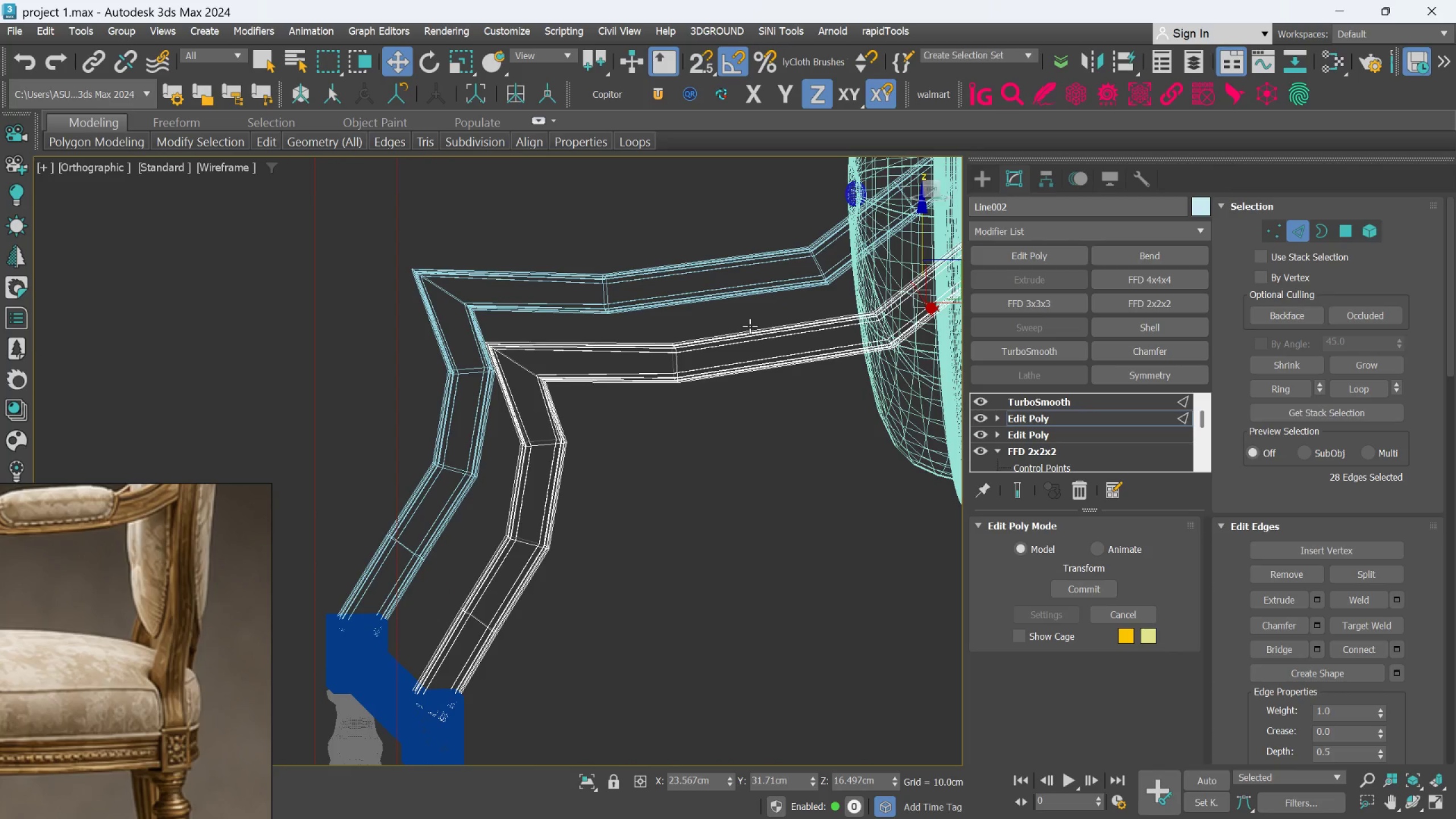 
key(F4)
 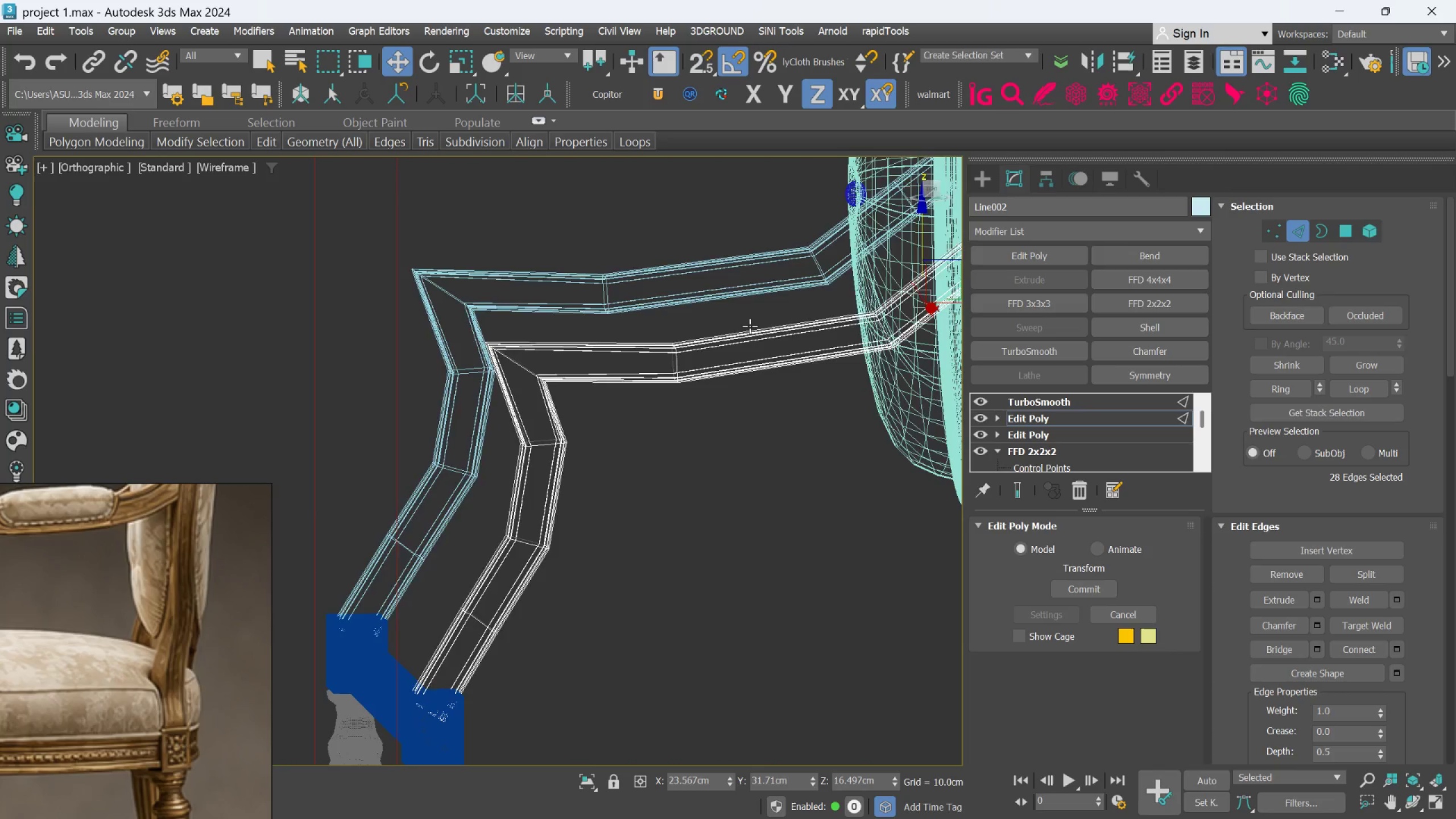 
key(F3)
 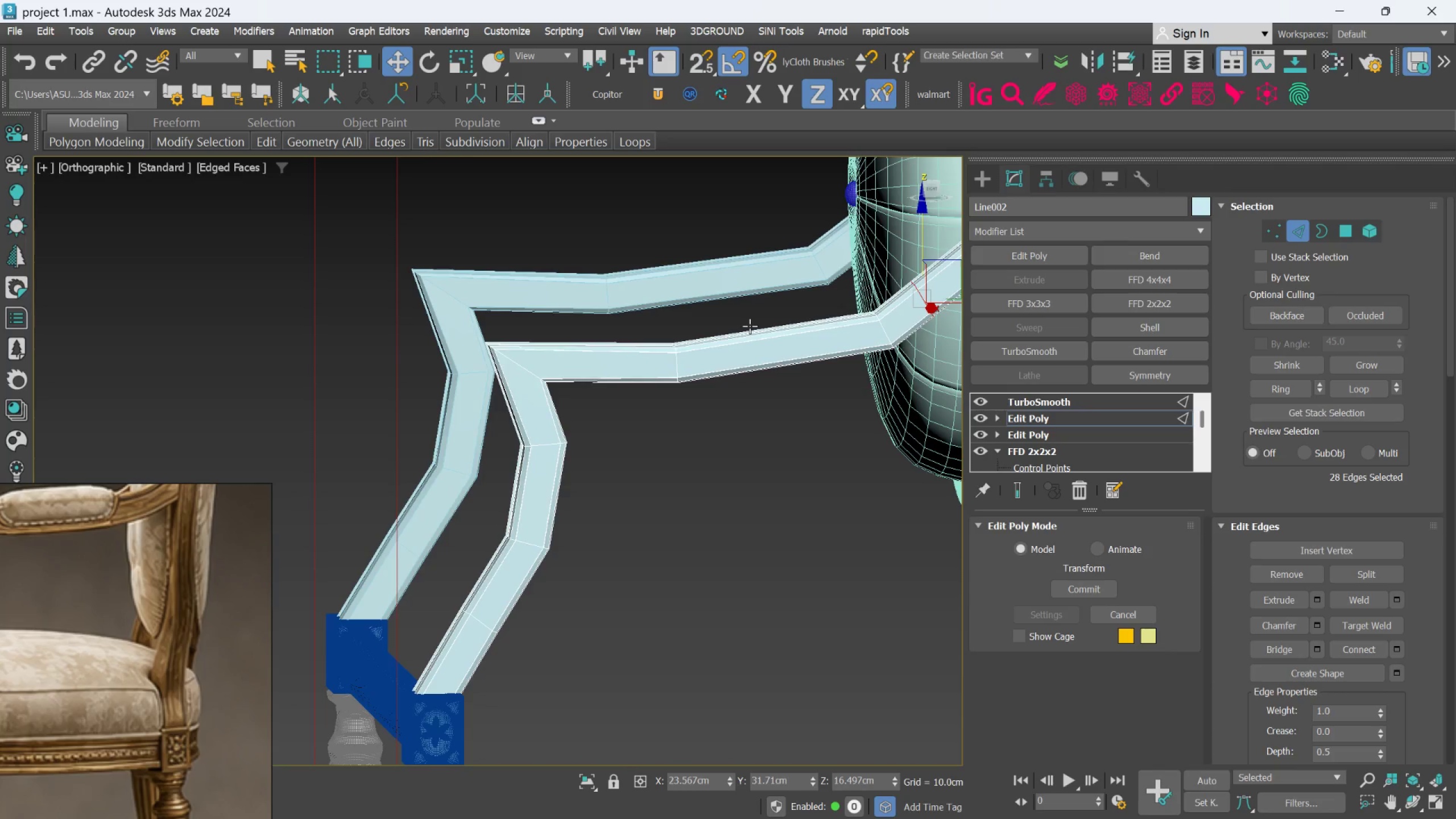 
key(F4)
 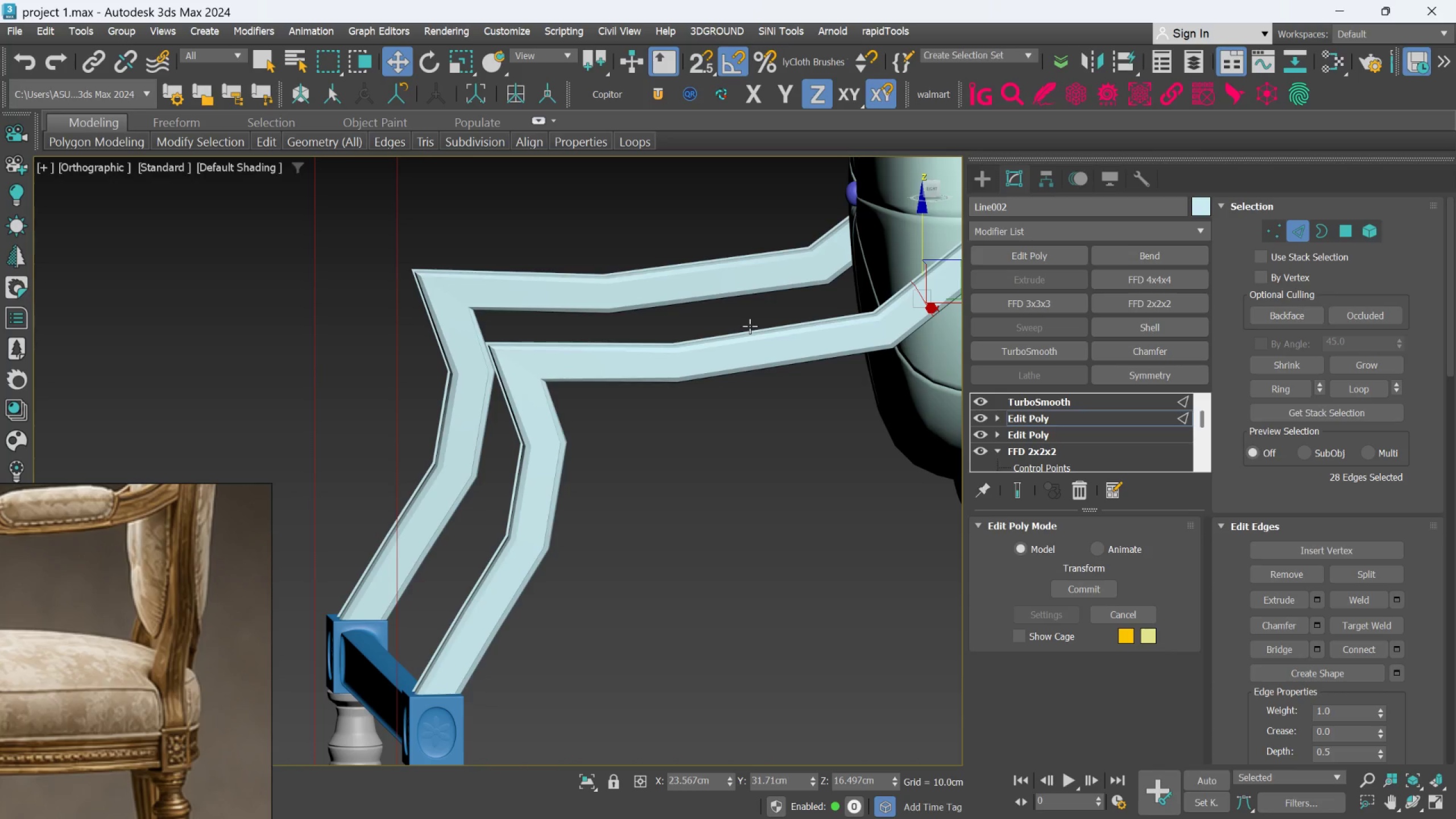 
key(F4)
 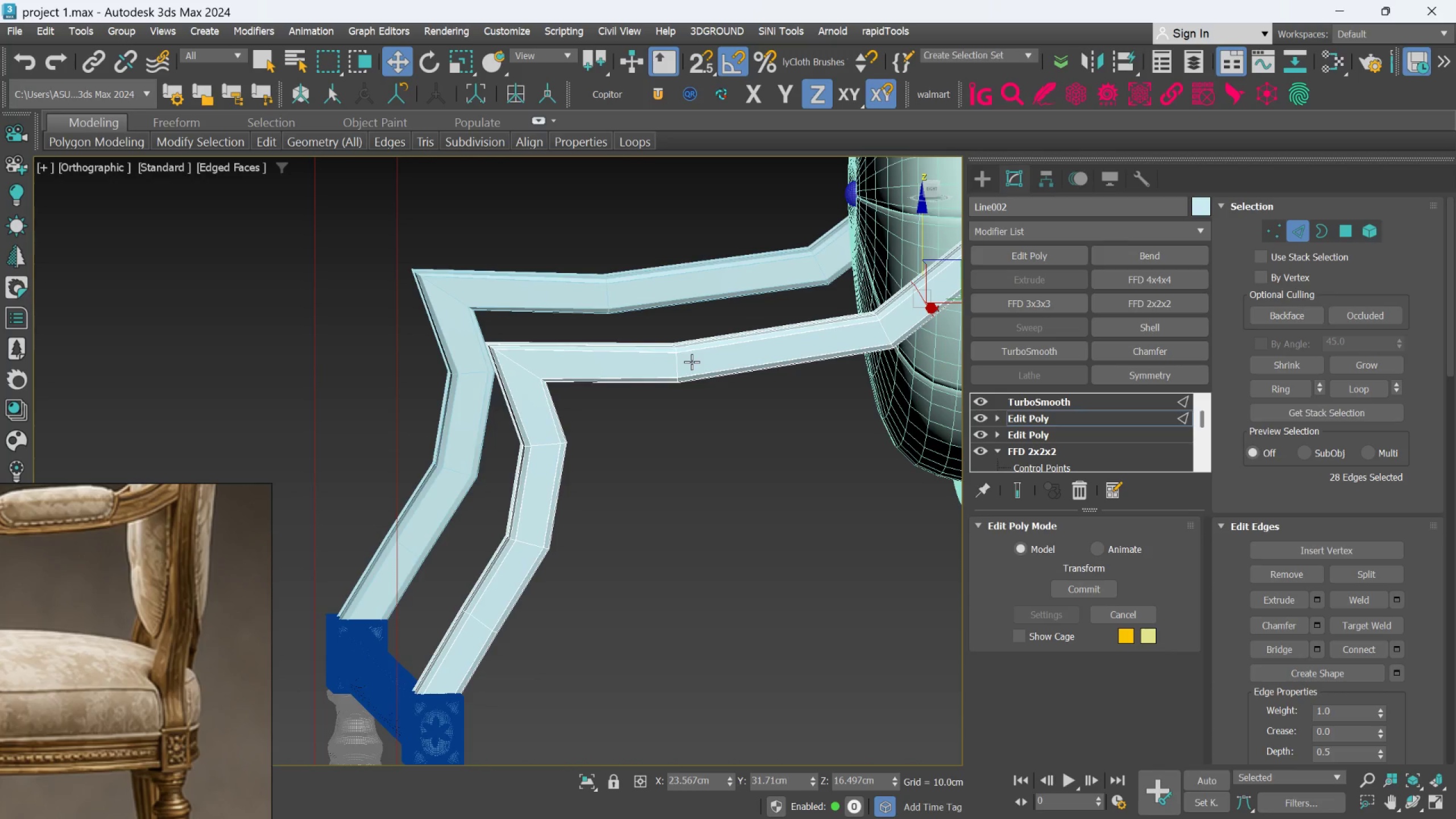 
scroll: coordinate [692, 362], scroll_direction: up, amount: 1.0
 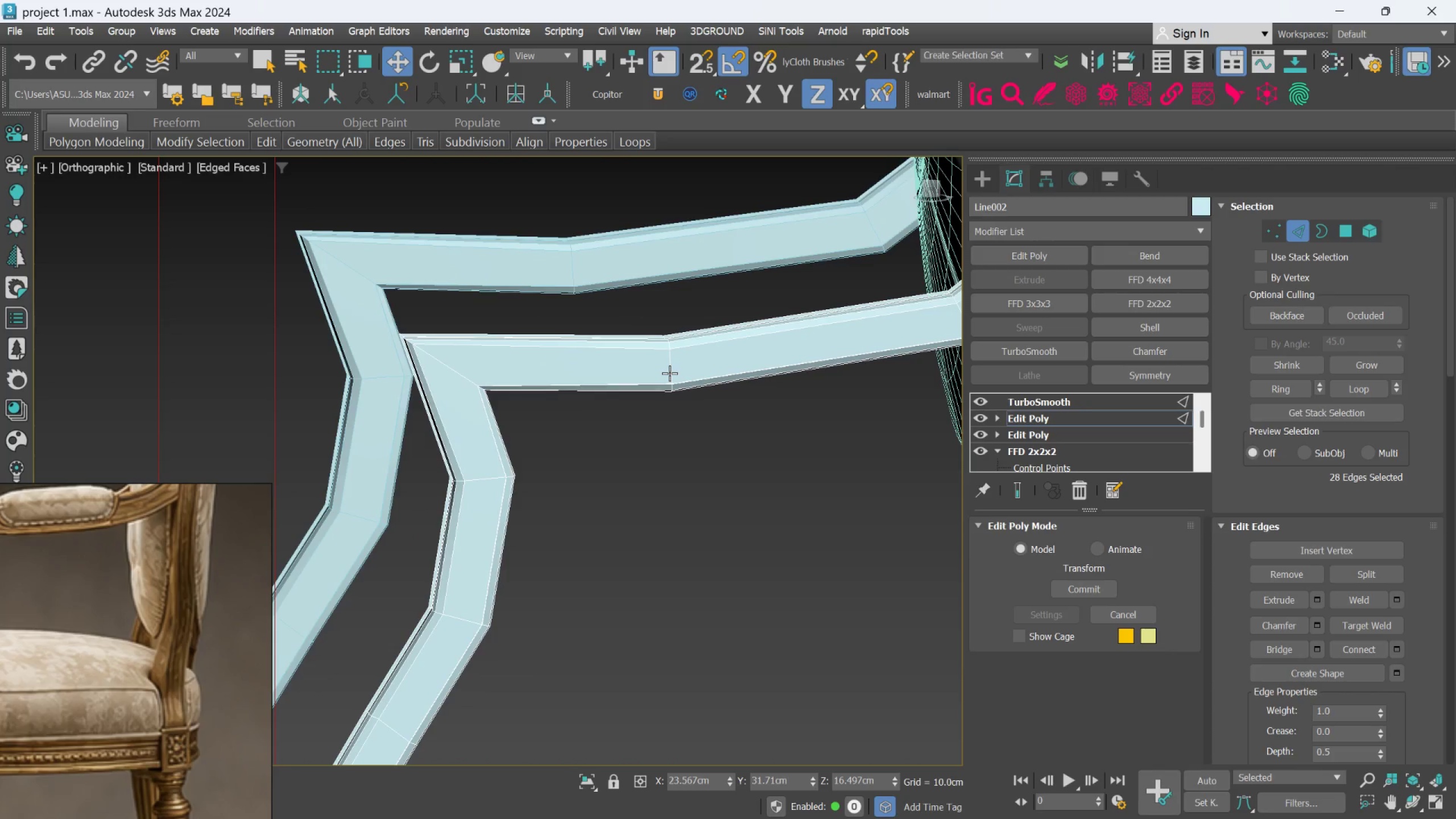 
scroll: coordinate [702, 386], scroll_direction: down, amount: 3.0
 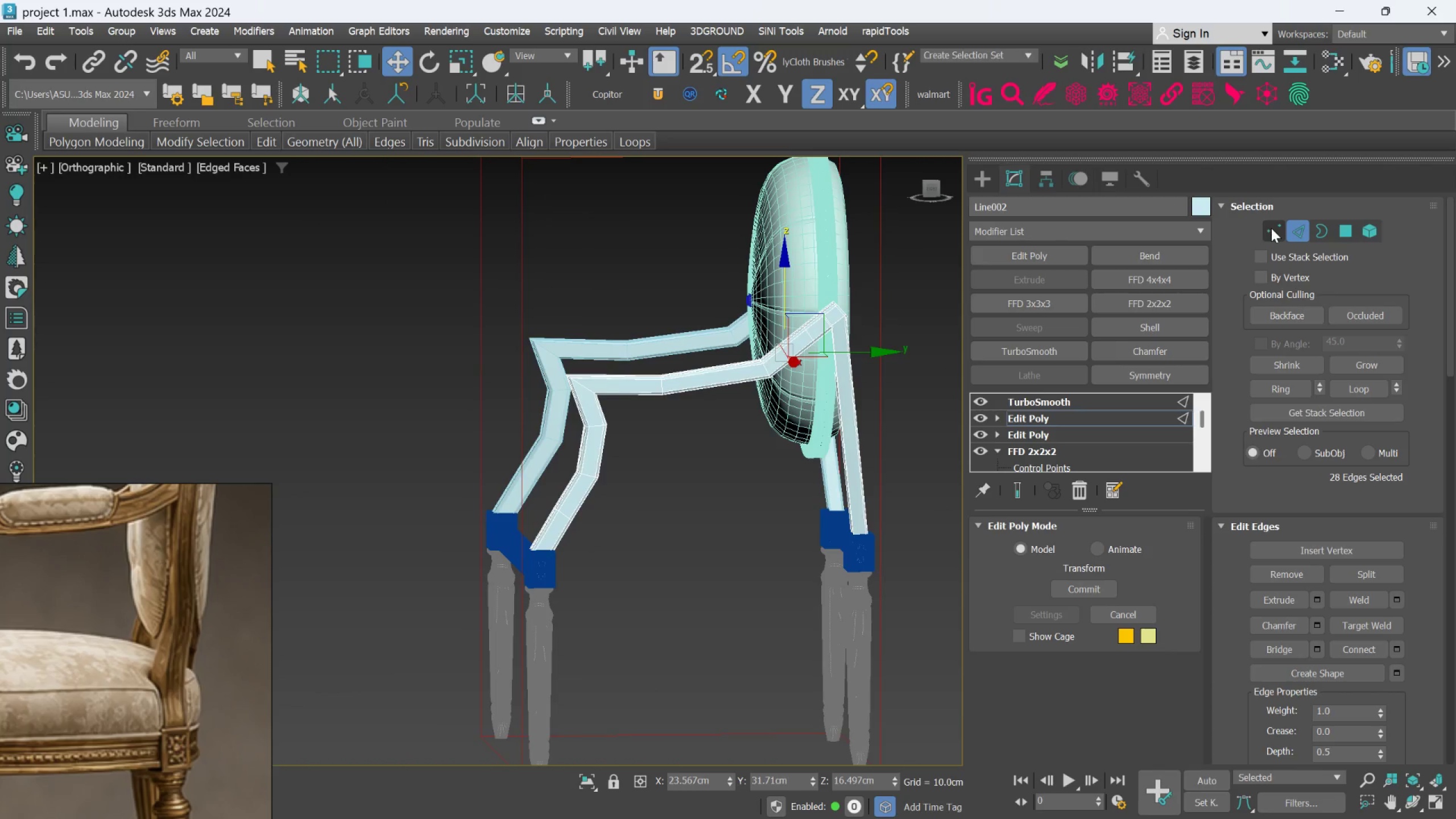 
scroll: coordinate [617, 403], scroll_direction: up, amount: 1.0
 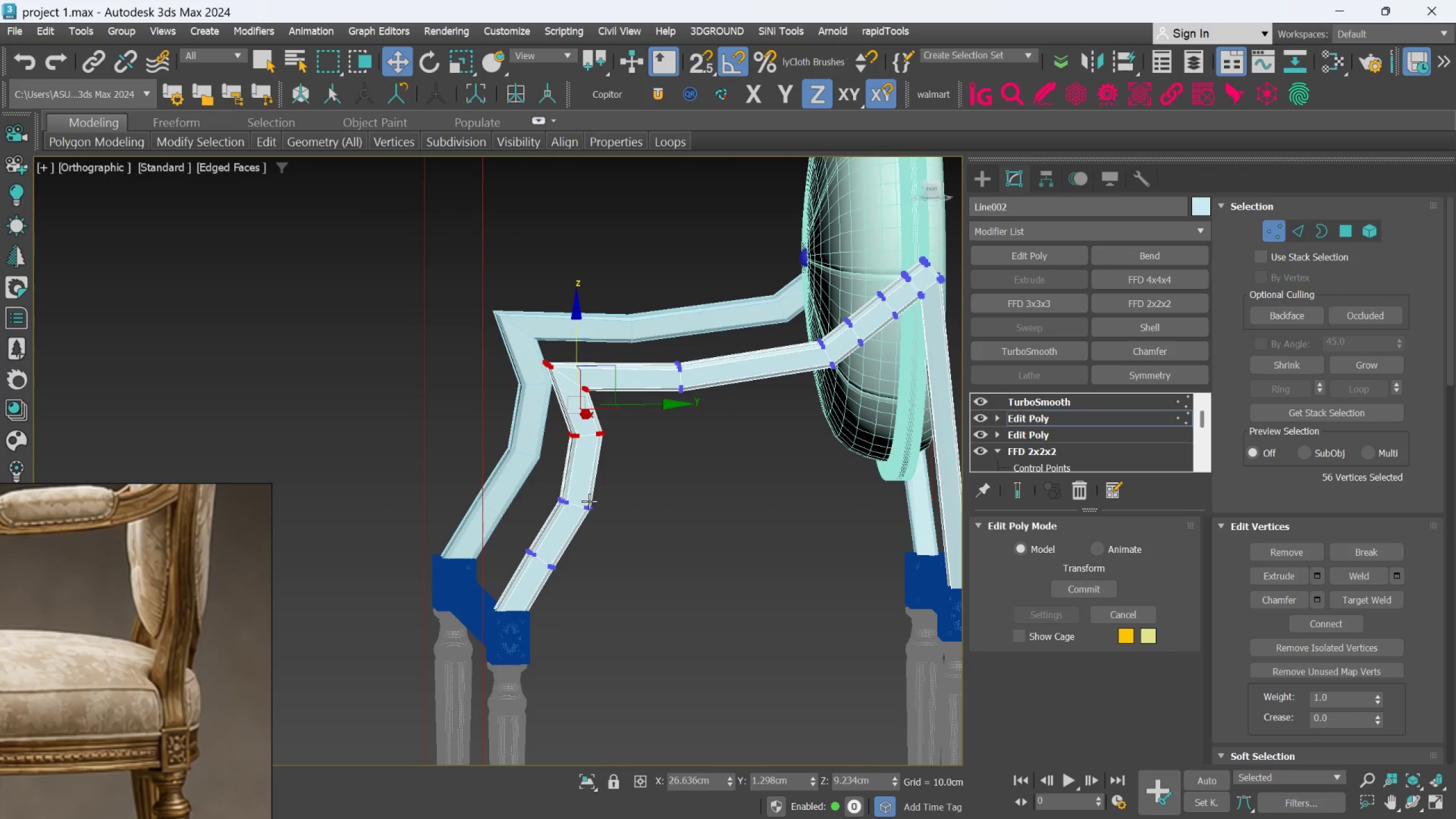 
hold_key(key=ControlLeft, duration=1.05)
left_click_drag(start_coordinate=[634, 528], to_coordinate=[541, 460])
 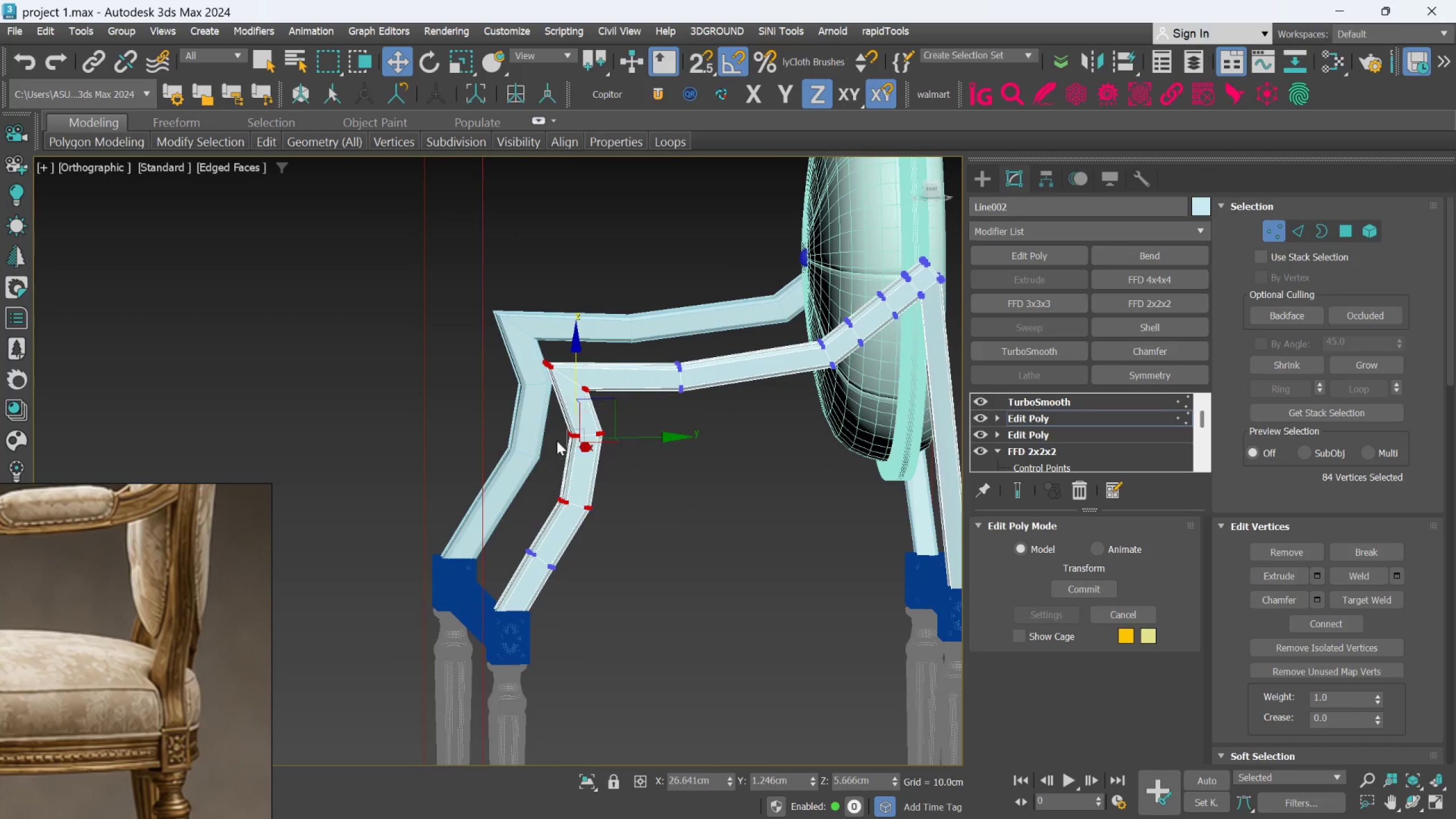 
hold_key(key=ControlLeft, duration=3.95)
left_click_drag(start_coordinate=[578, 376], to_coordinate=[573, 413])
 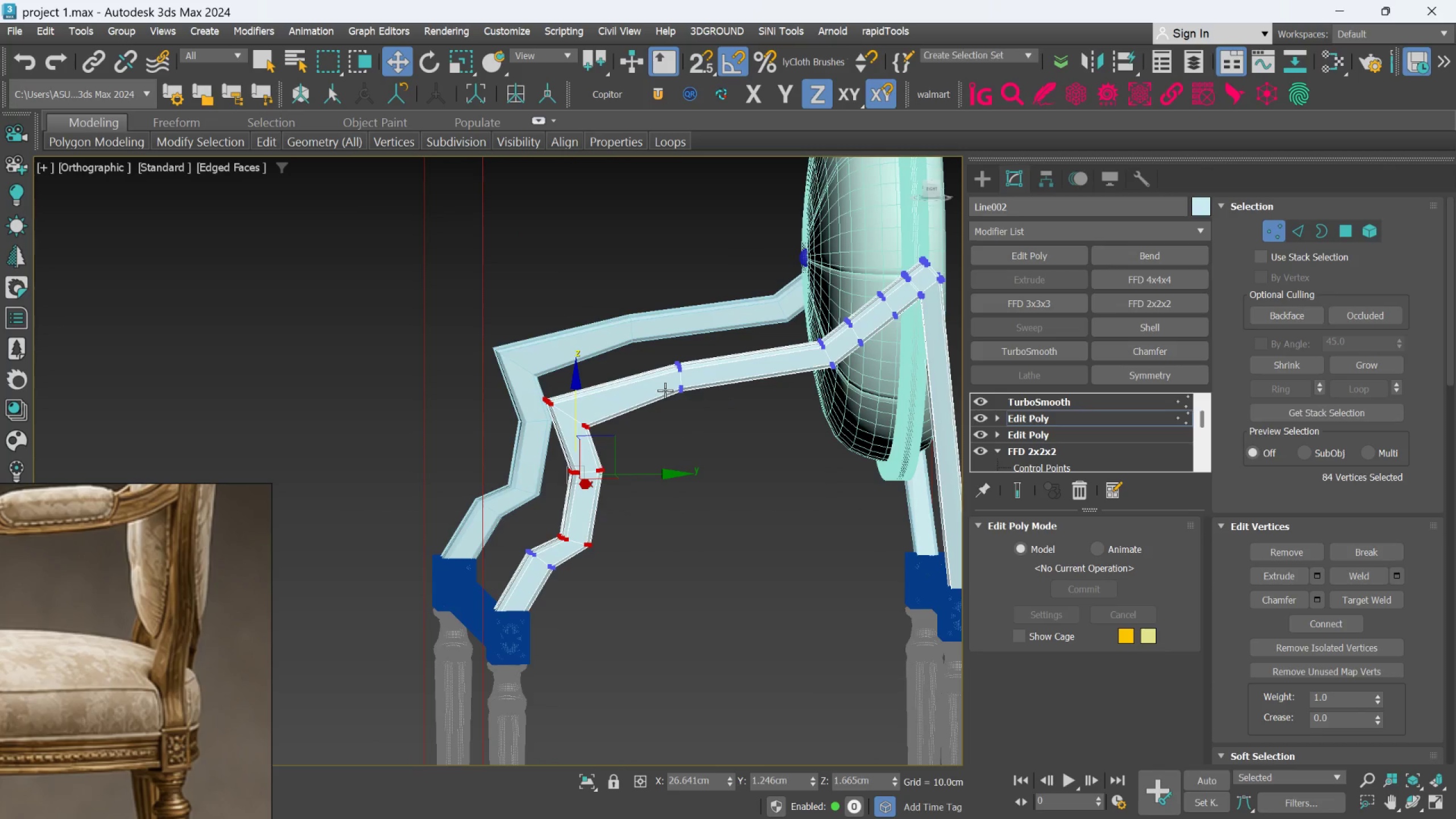 
key(Control+Z)
 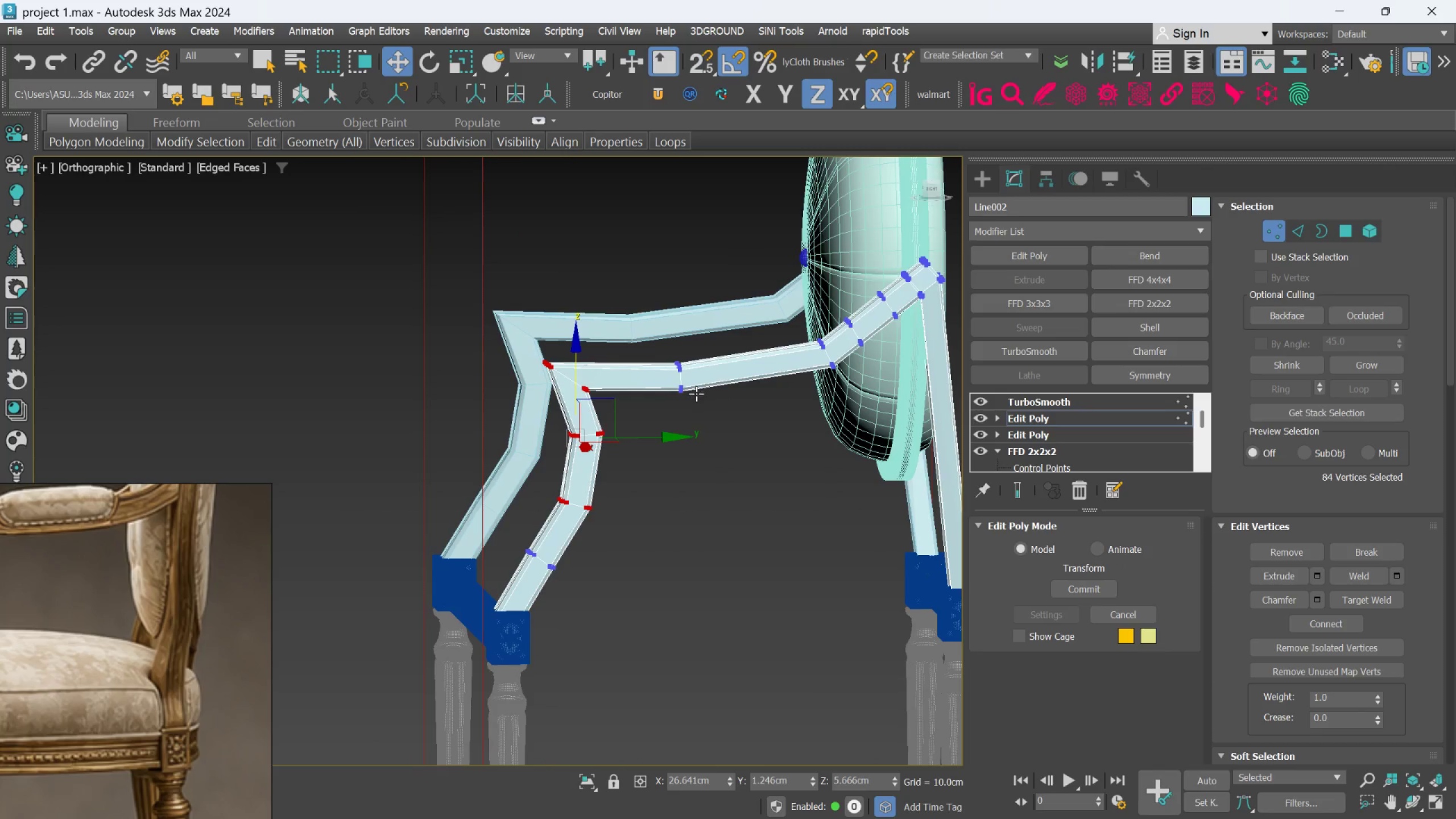 
scroll: coordinate [696, 417], scroll_direction: down, amount: 1.0
 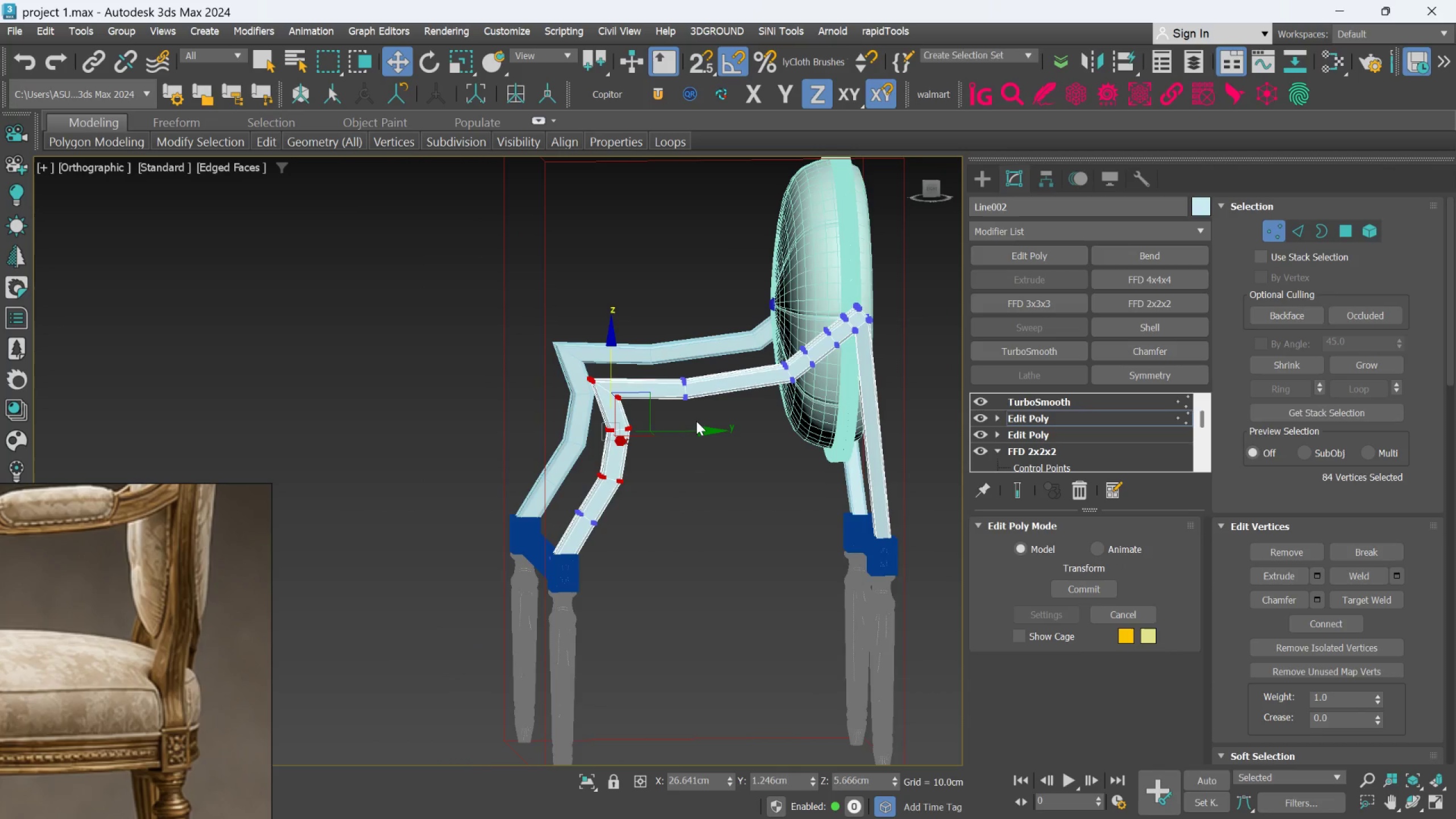 
hold_key(key=AltLeft, duration=0.75)
 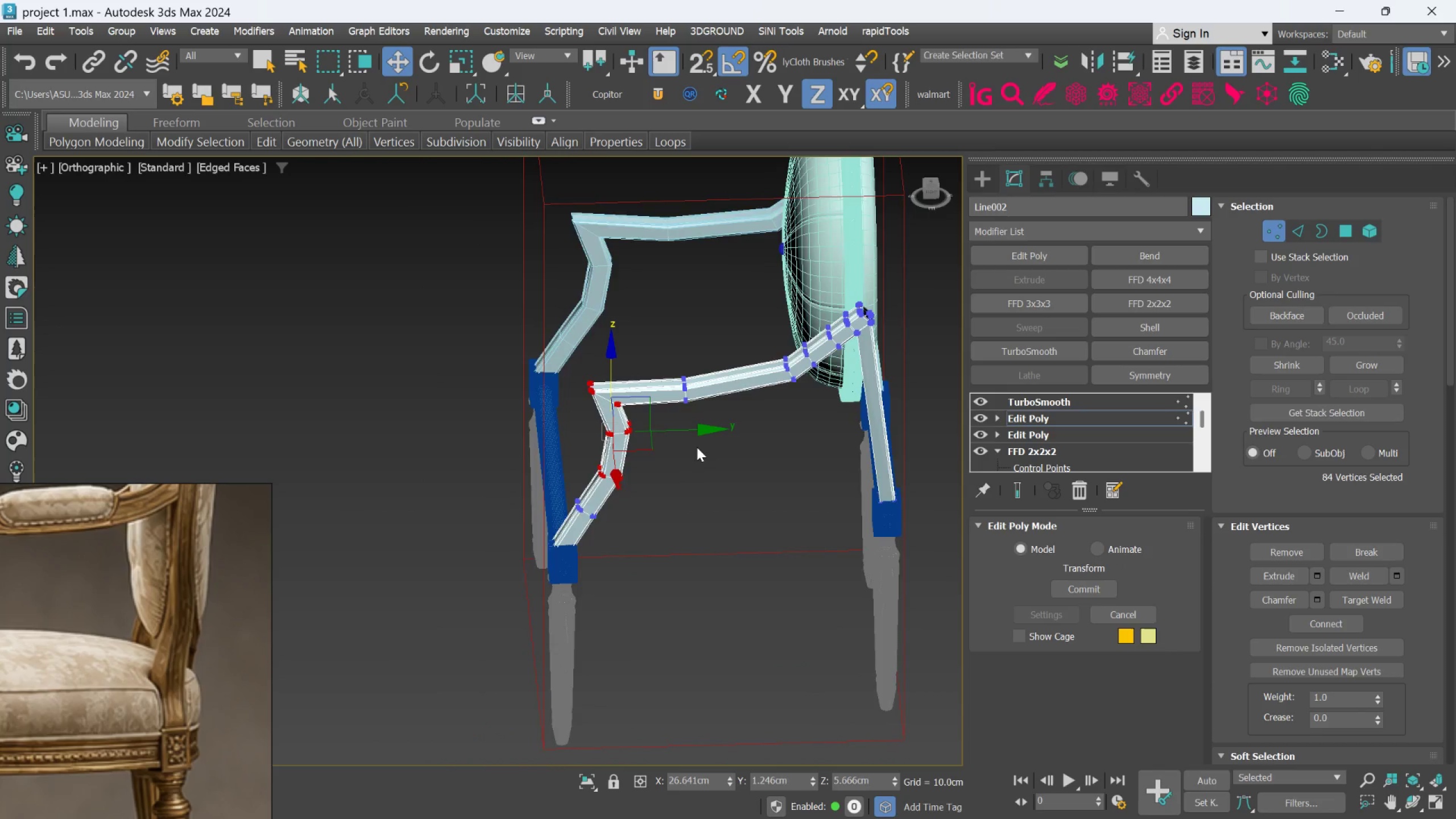 
hold_key(key=AltLeft, duration=0.97)
 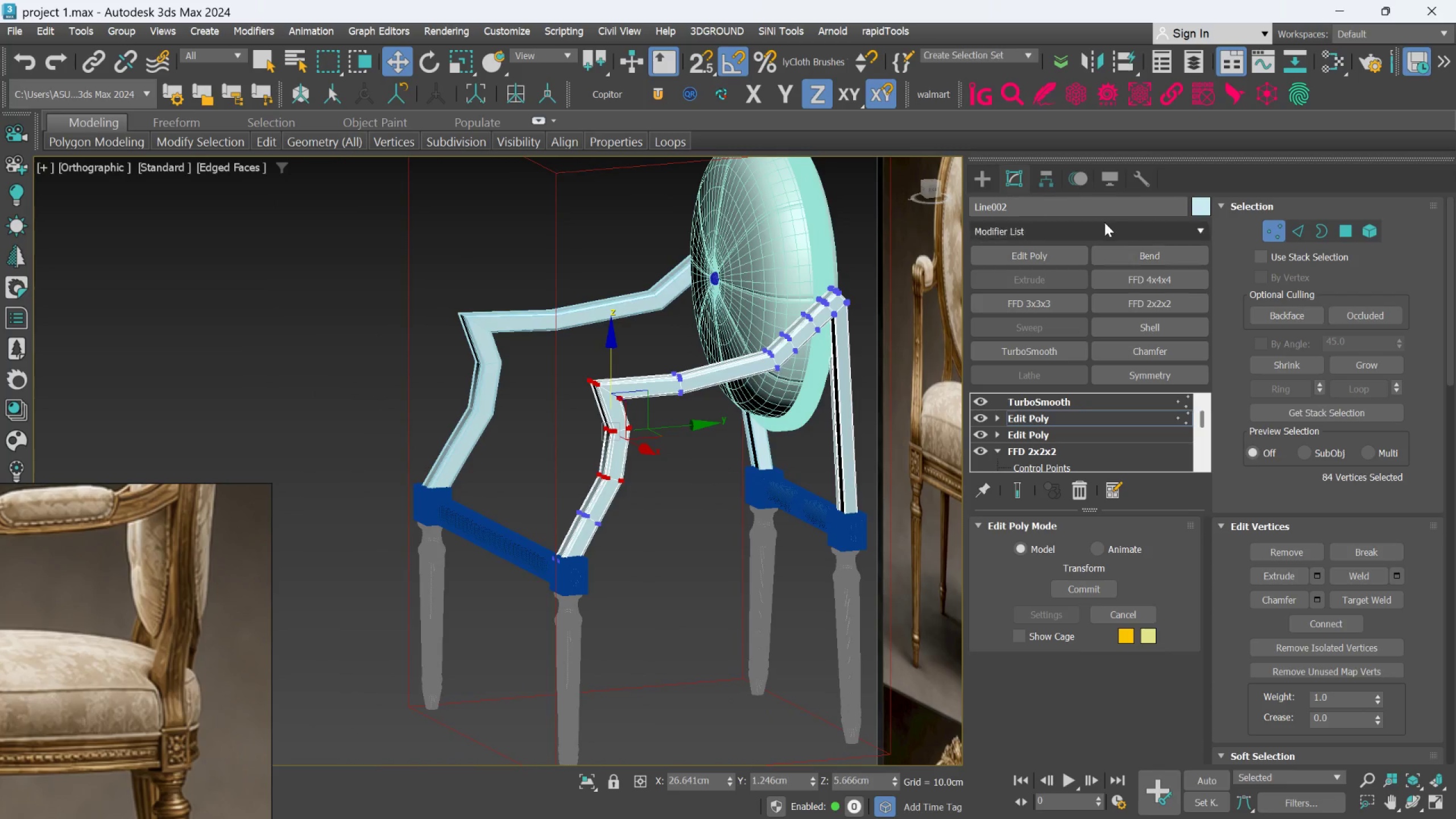 
left_click([992, 176])
 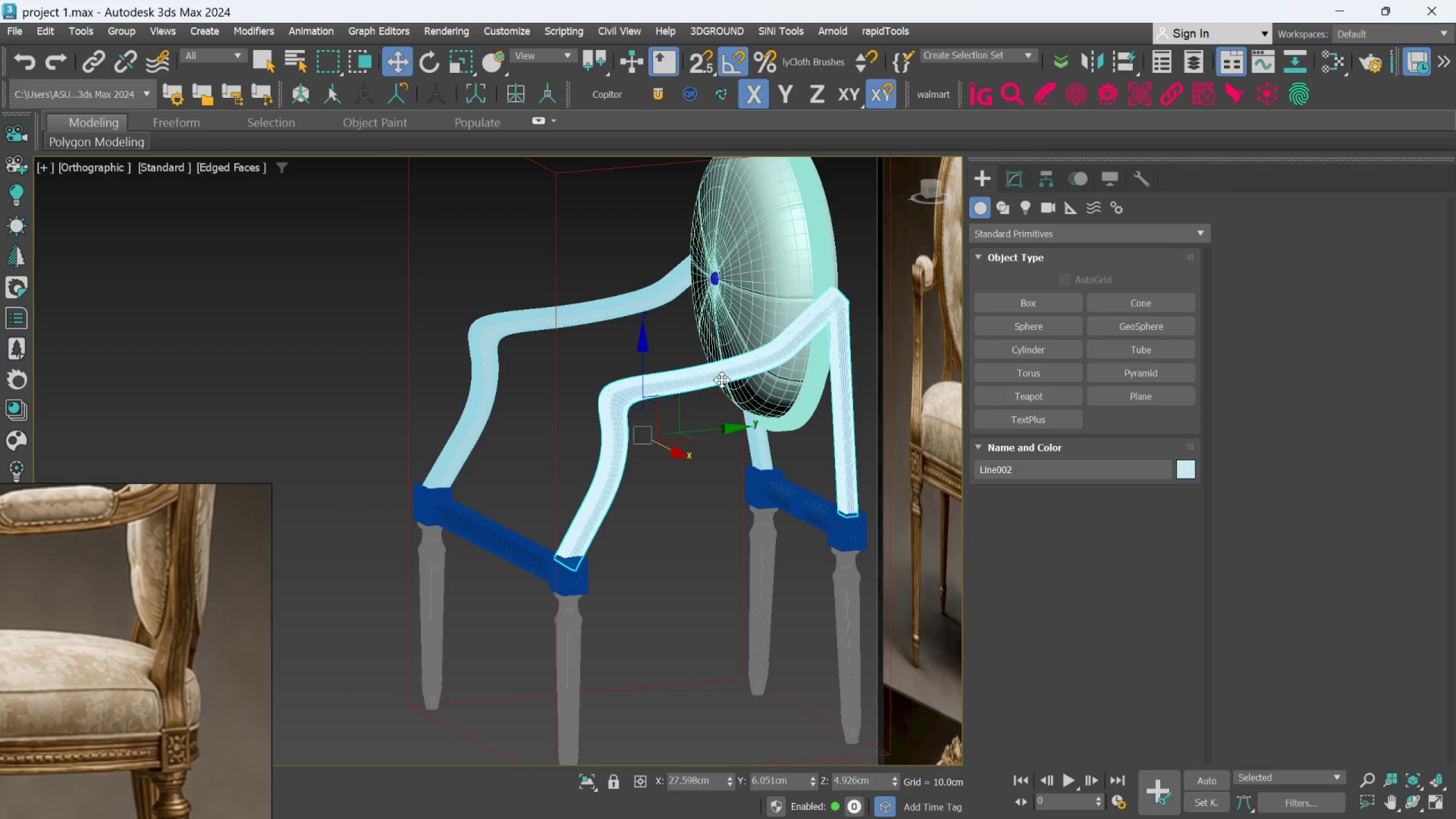 
hold_key(key=AltLeft, duration=1.28)
 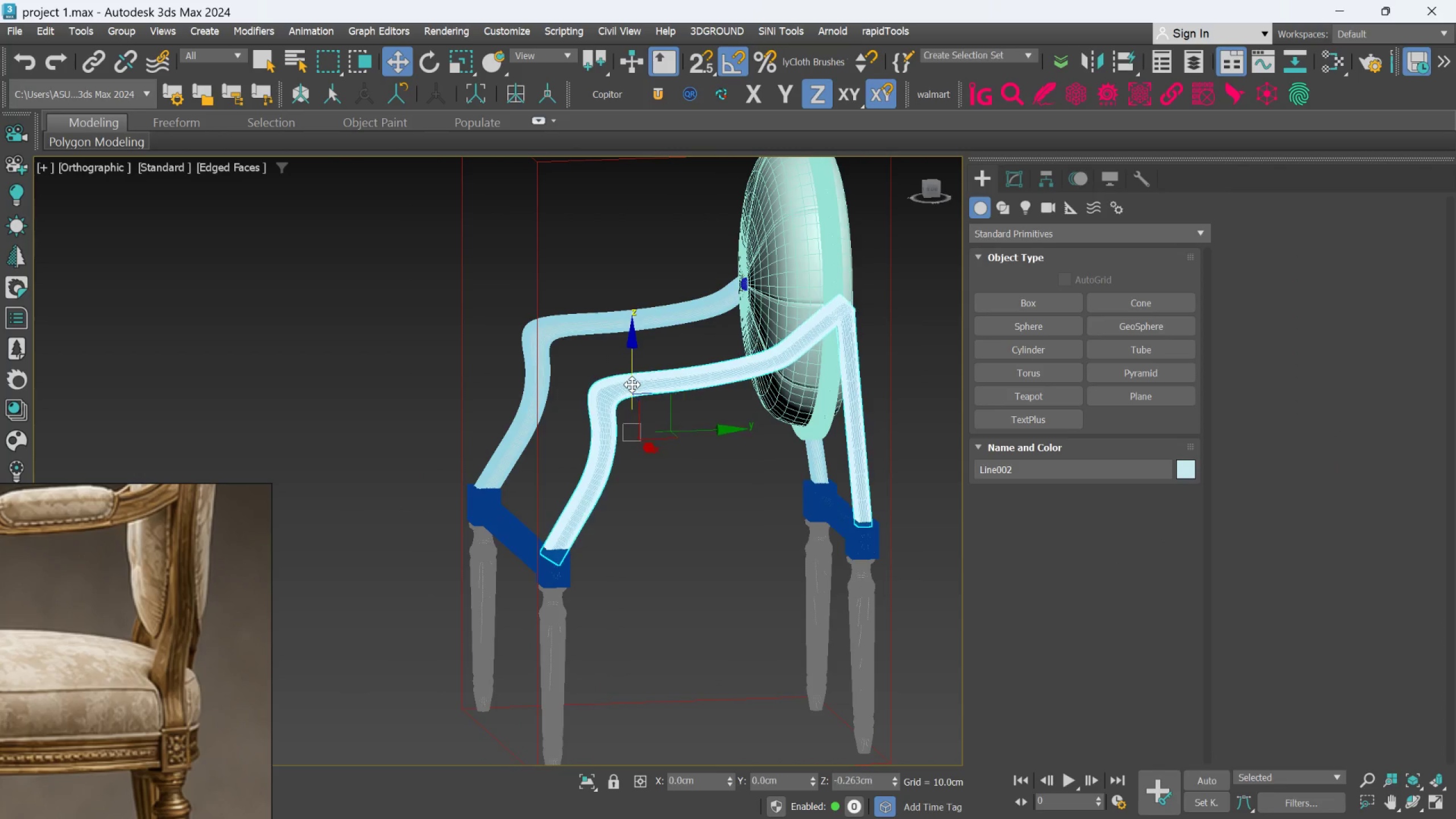 
key(Z)
 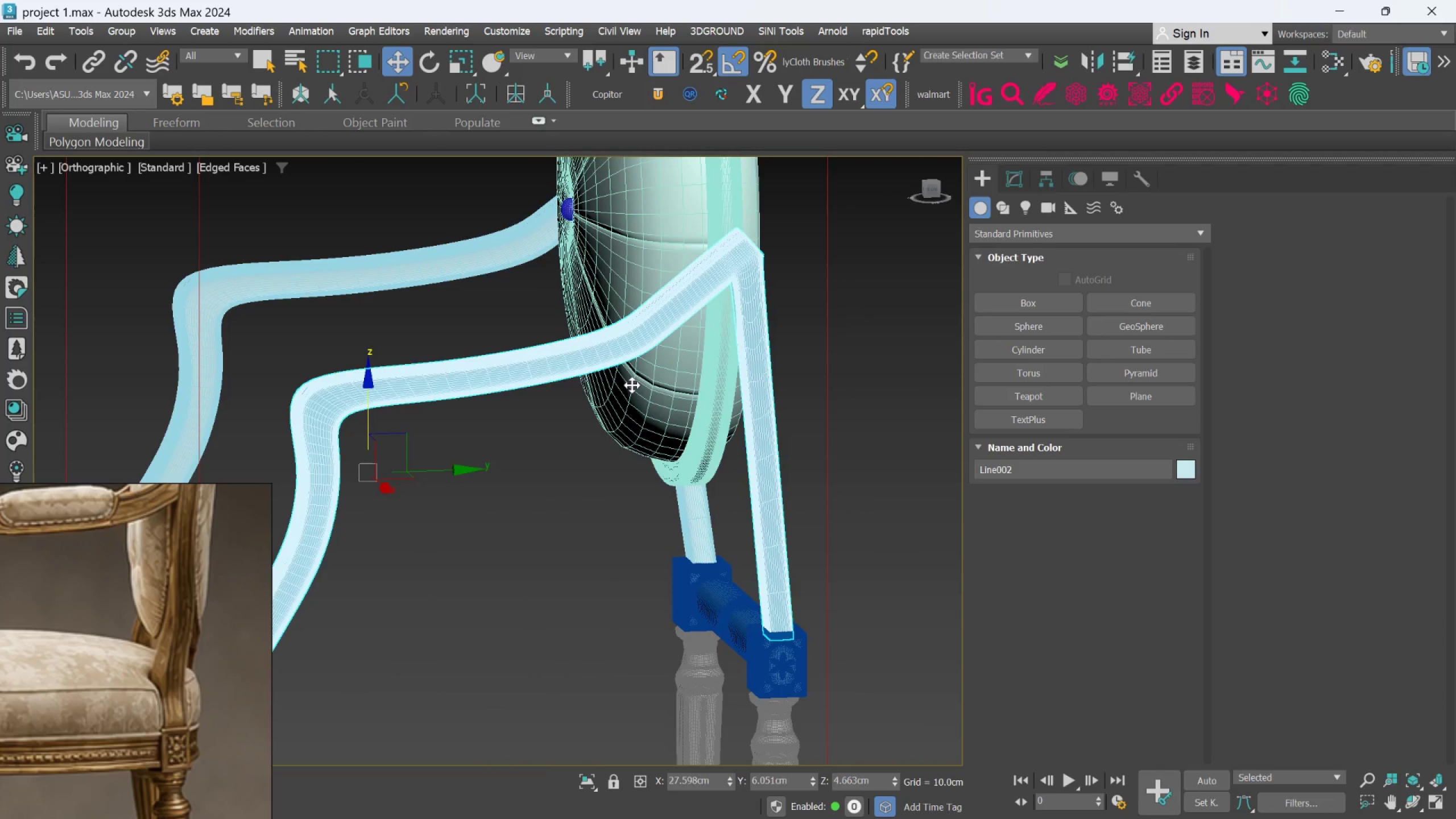 
key(Control+ControlLeft)
 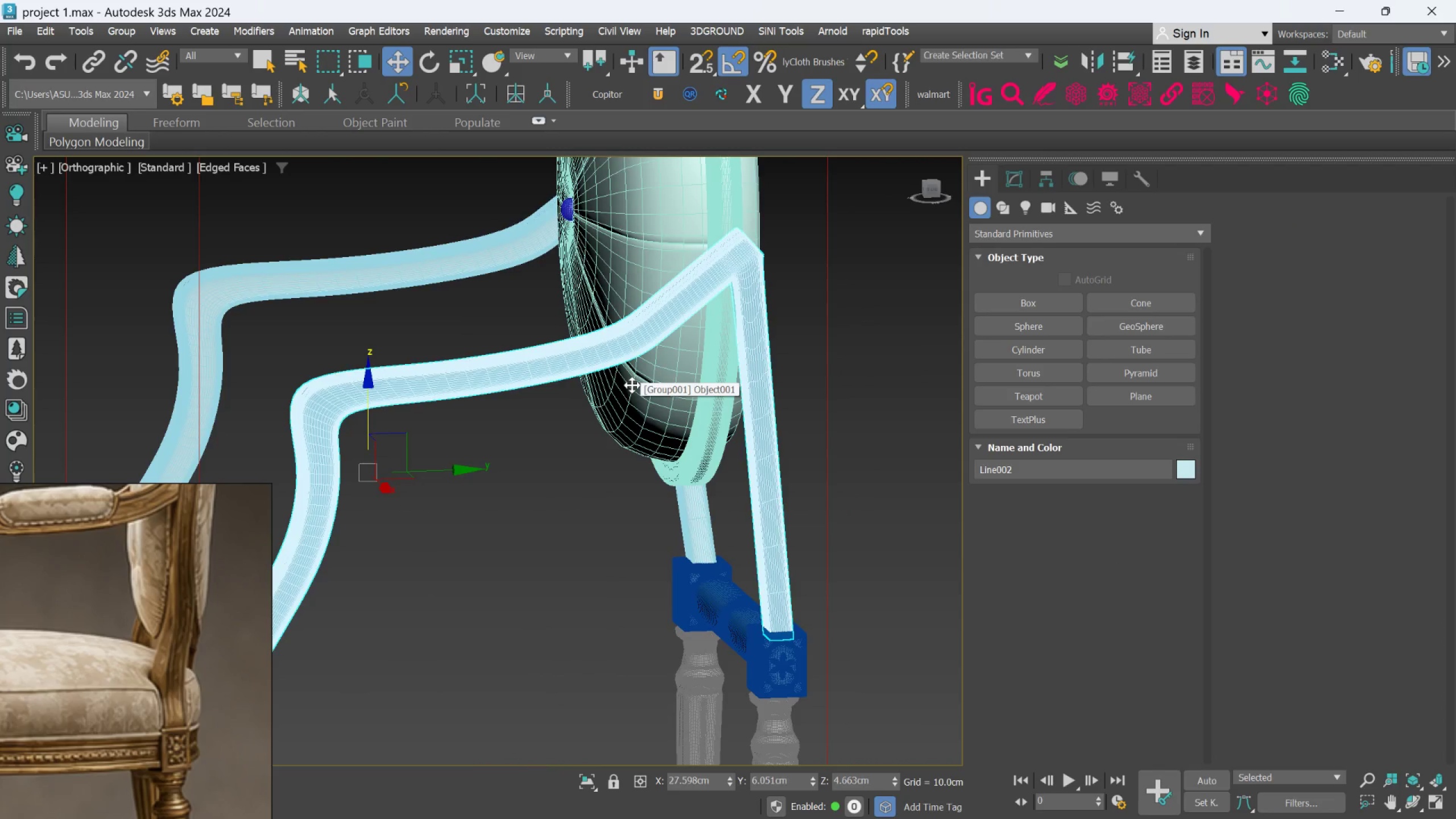 
key(Control+ControlLeft)
 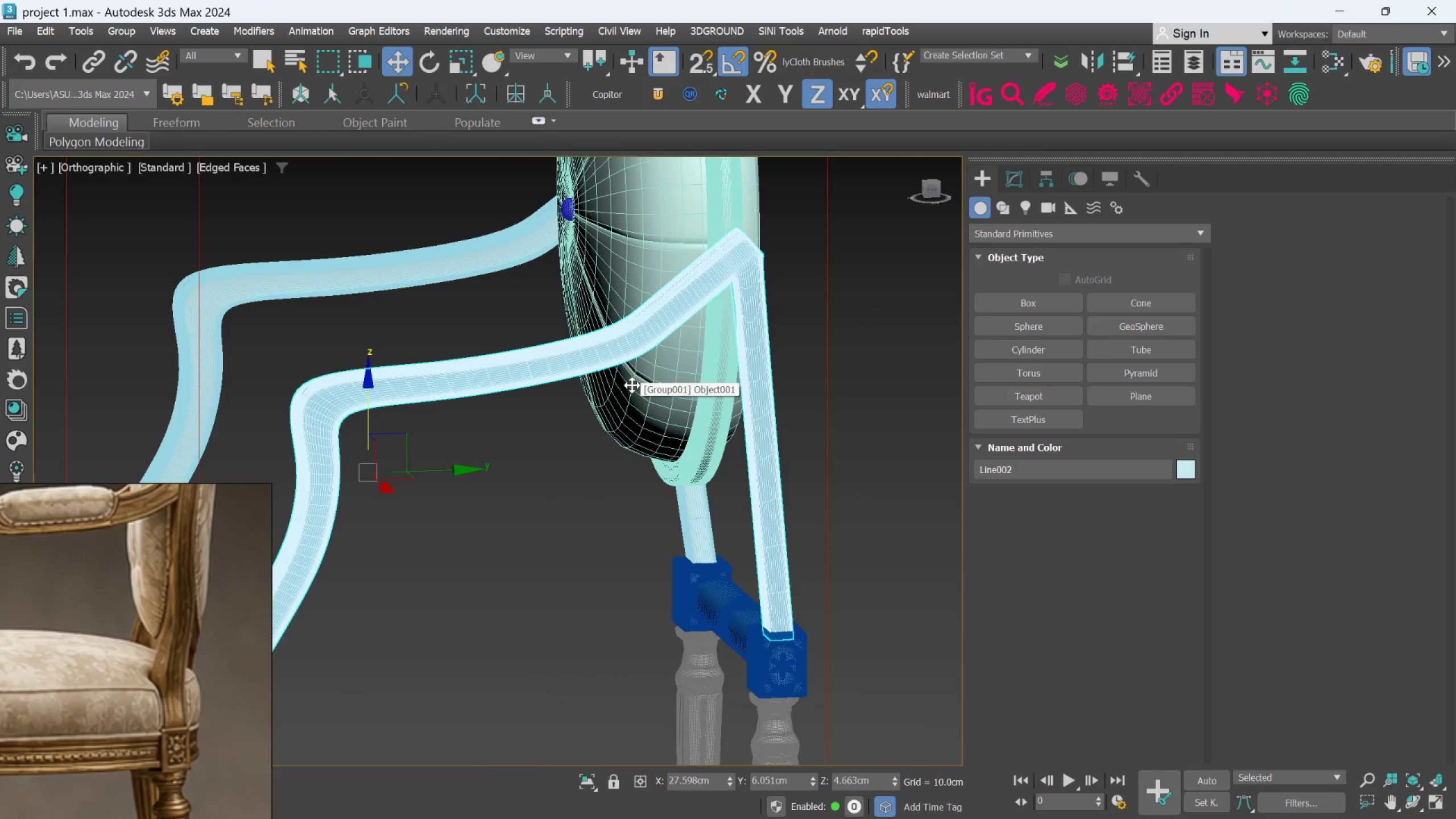 
key(Control+Z)
 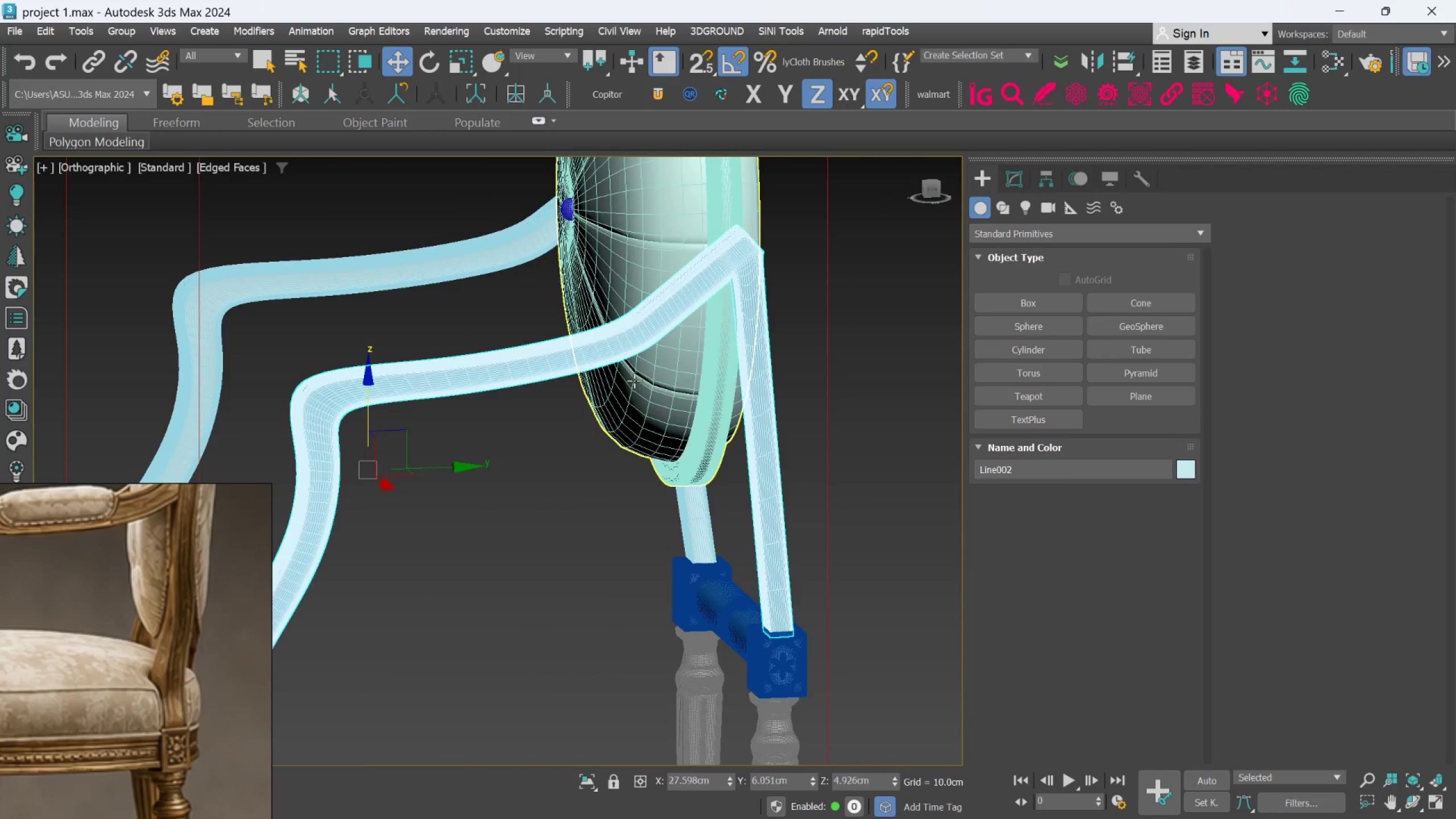 
scroll: coordinate [767, 405], scroll_direction: down, amount: 3.0
 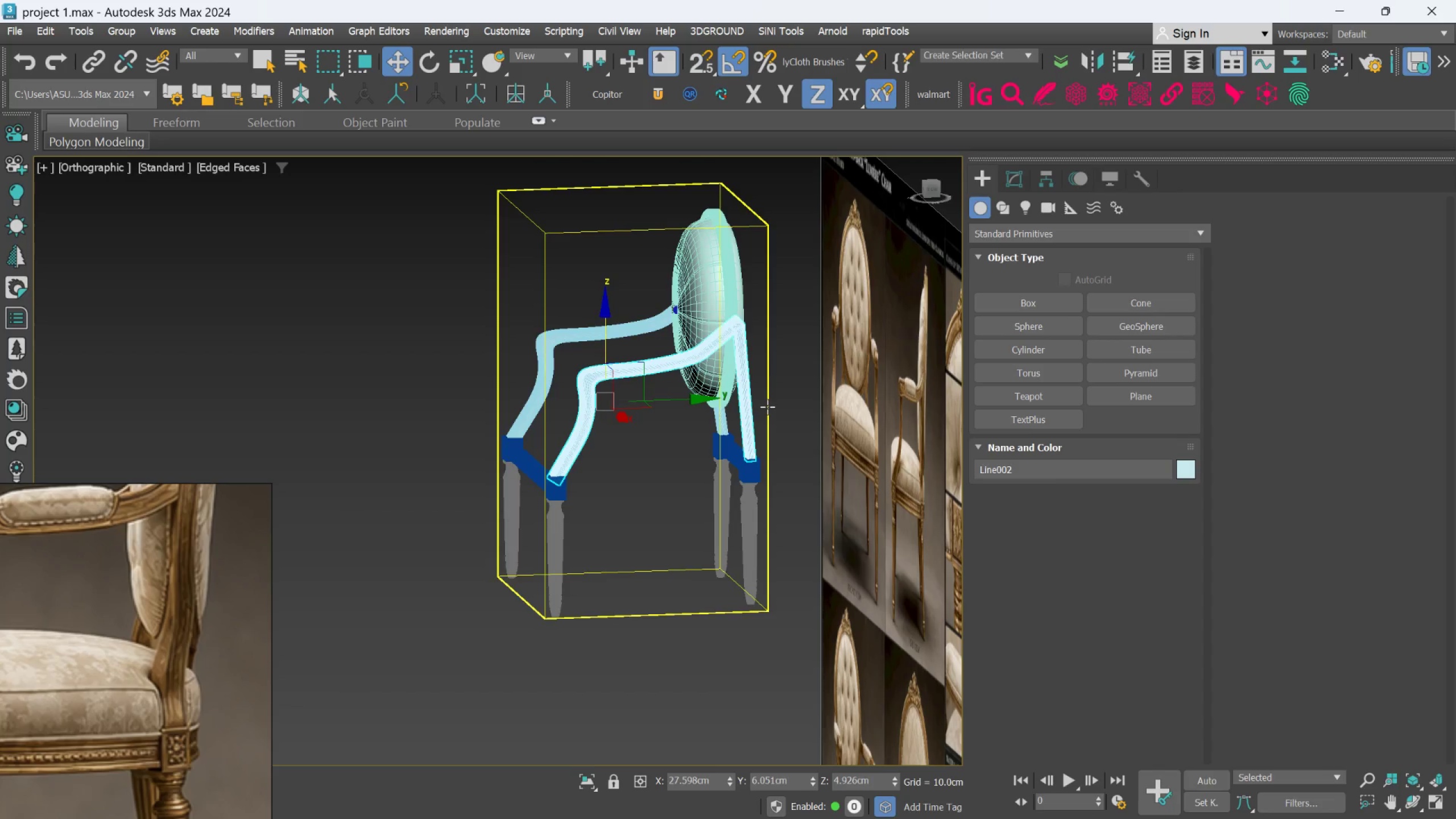 
key(F)
 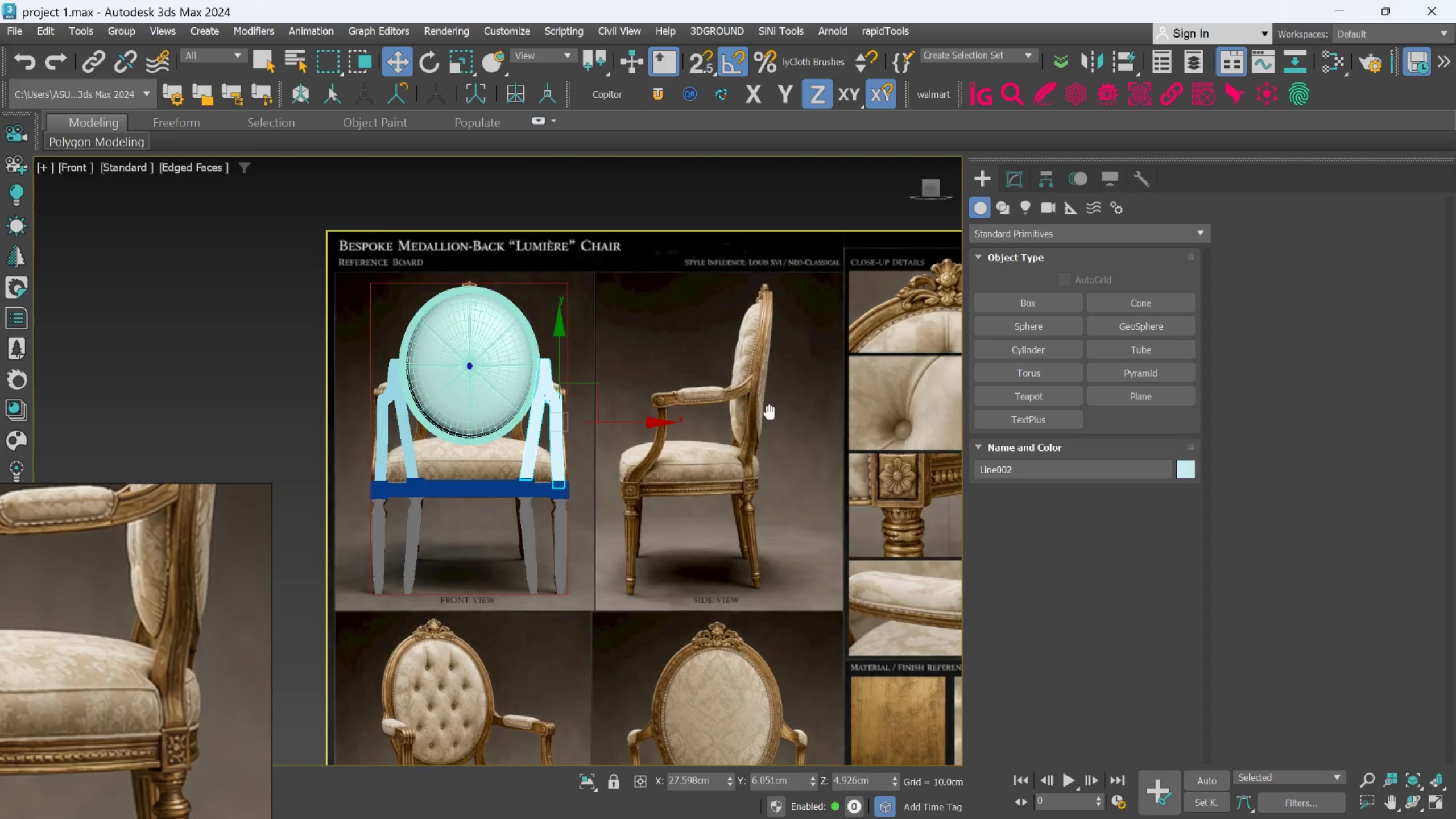 
scroll: coordinate [679, 390], scroll_direction: up, amount: 2.0
 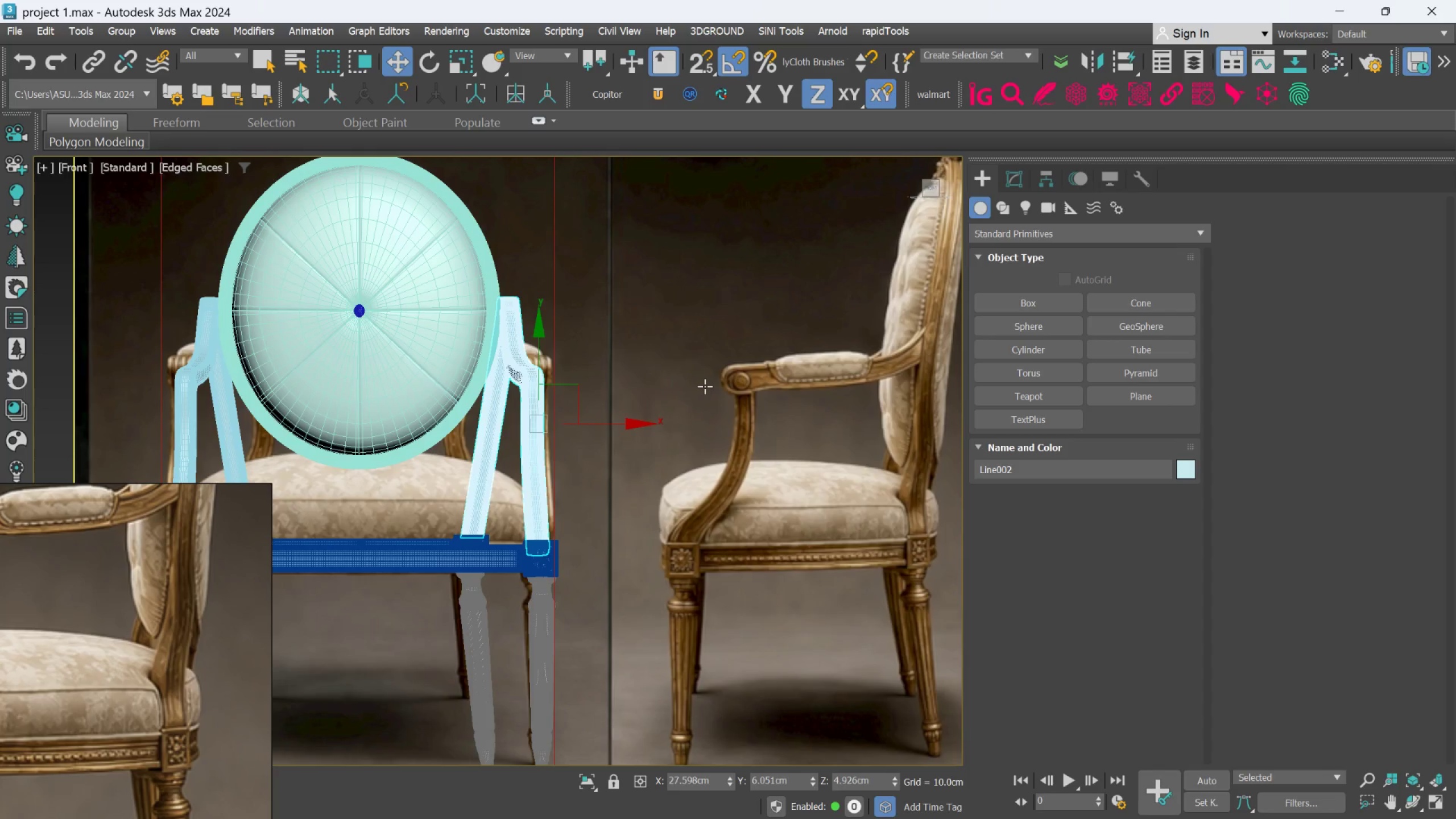 
scroll: coordinate [716, 380], scroll_direction: down, amount: 3.0
 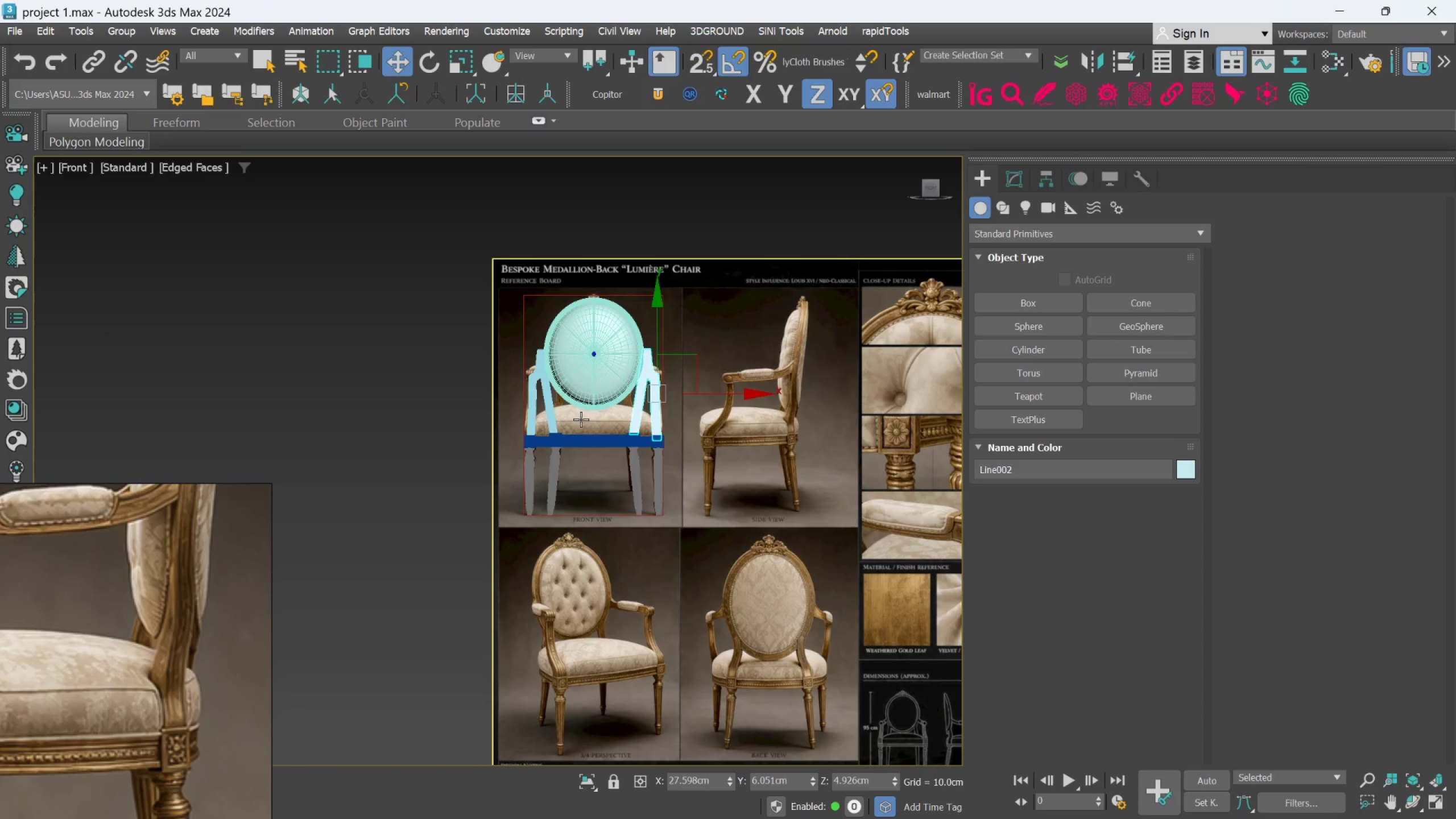 
scroll: coordinate [523, 453], scroll_direction: up, amount: 2.0
 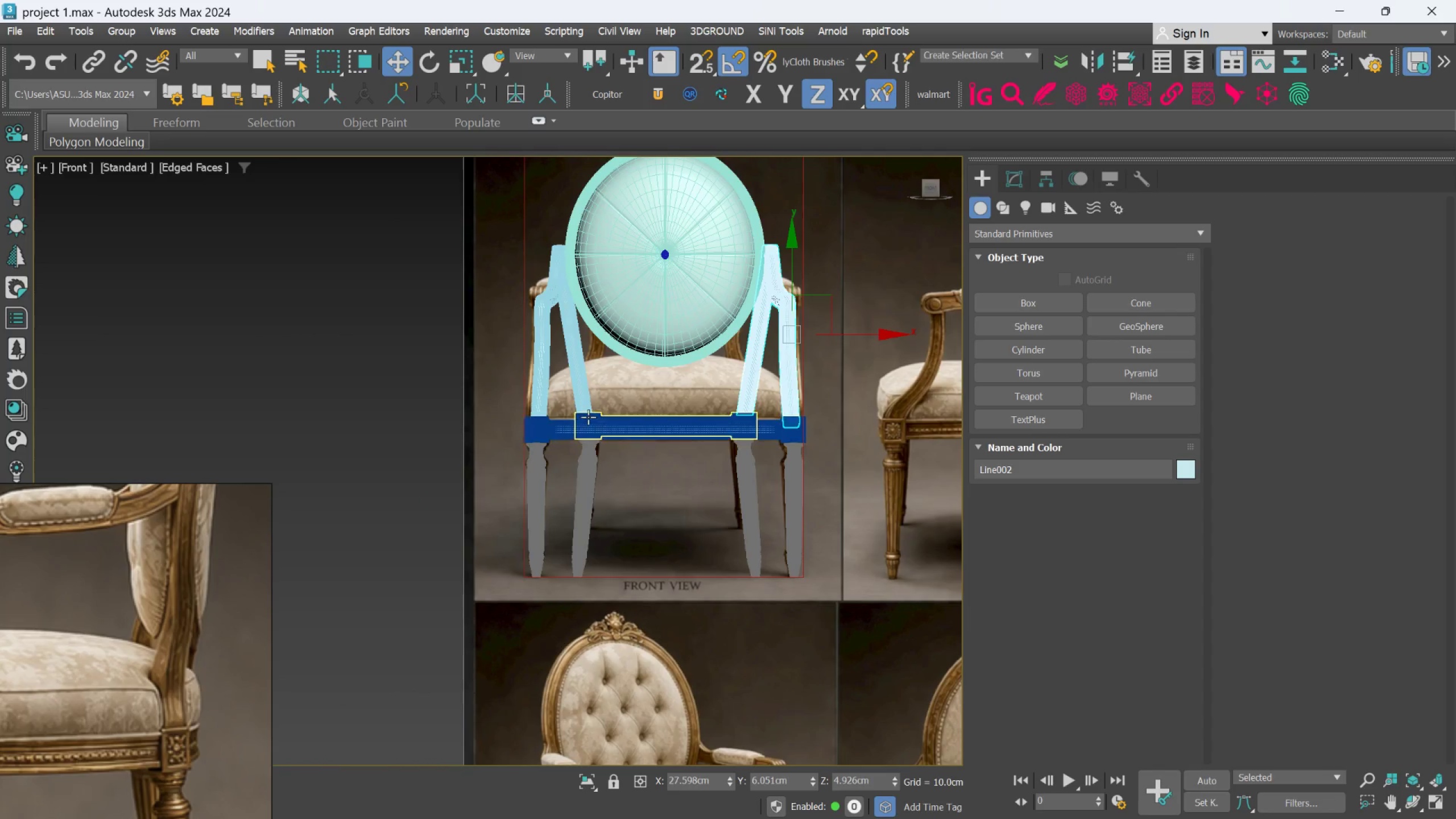 
scroll: coordinate [588, 417], scroll_direction: down, amount: 2.0
 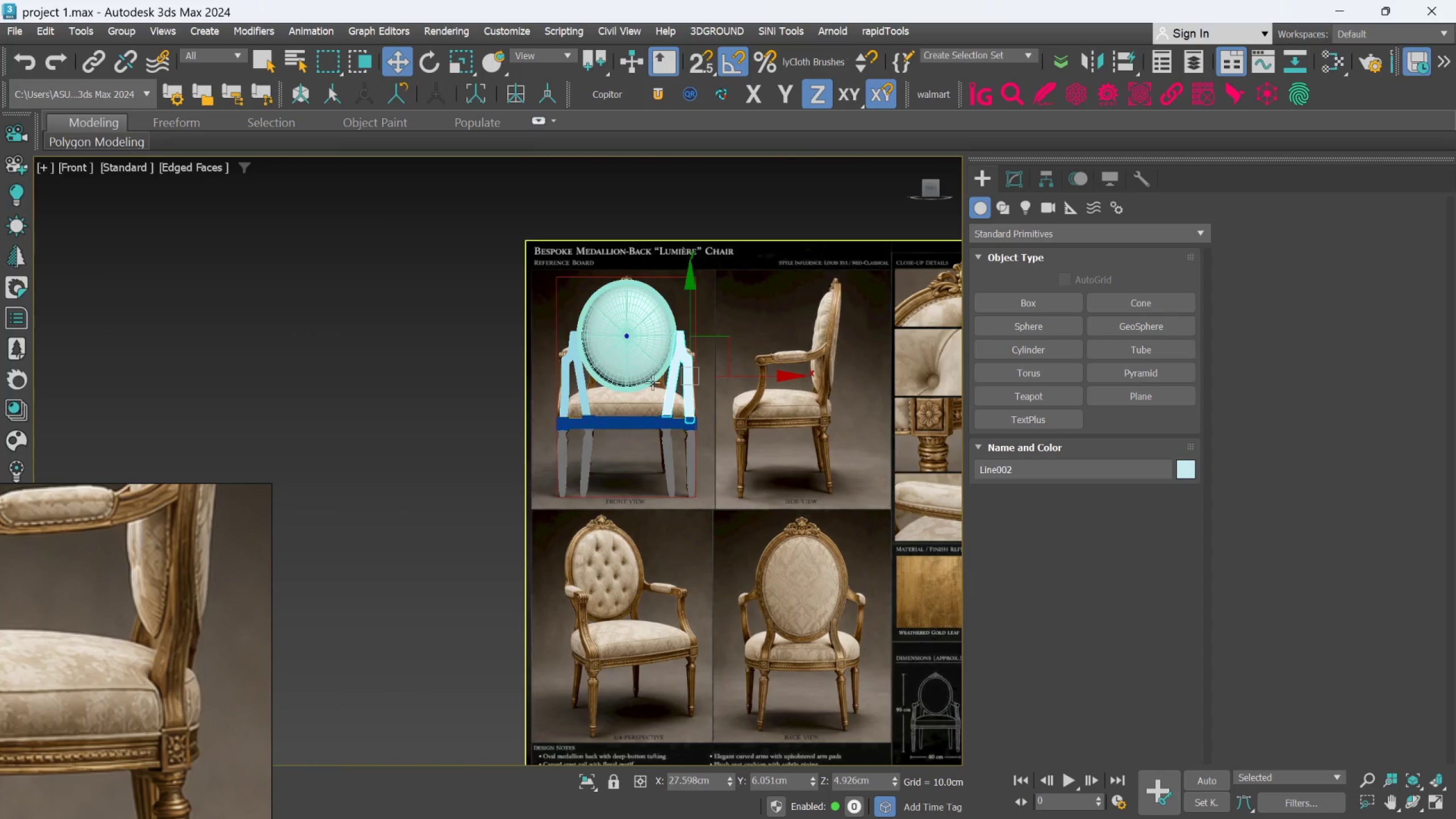 
scroll: coordinate [652, 382], scroll_direction: up, amount: 2.0
 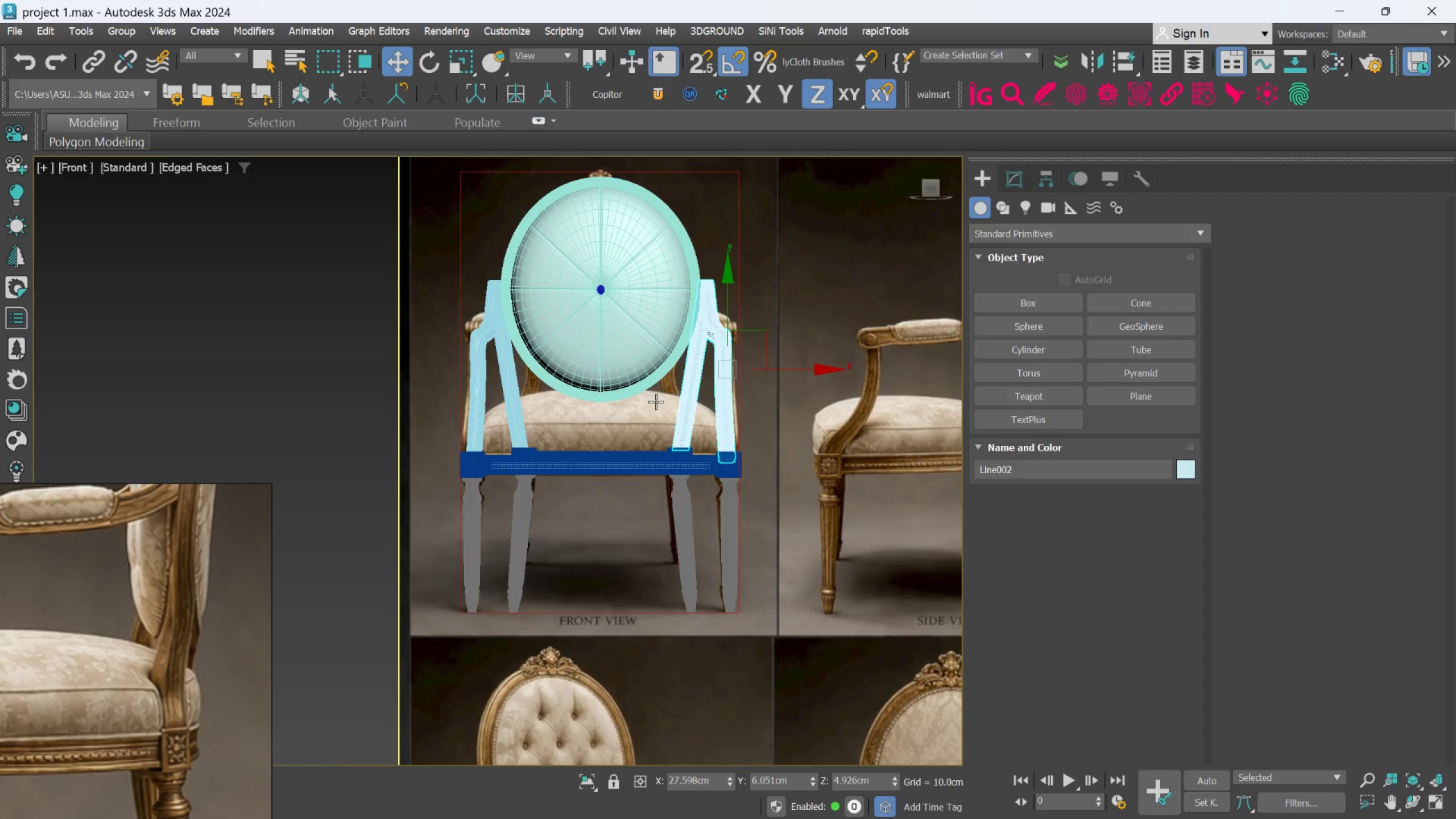 
hold_key(key=AltLeft, duration=0.72)
 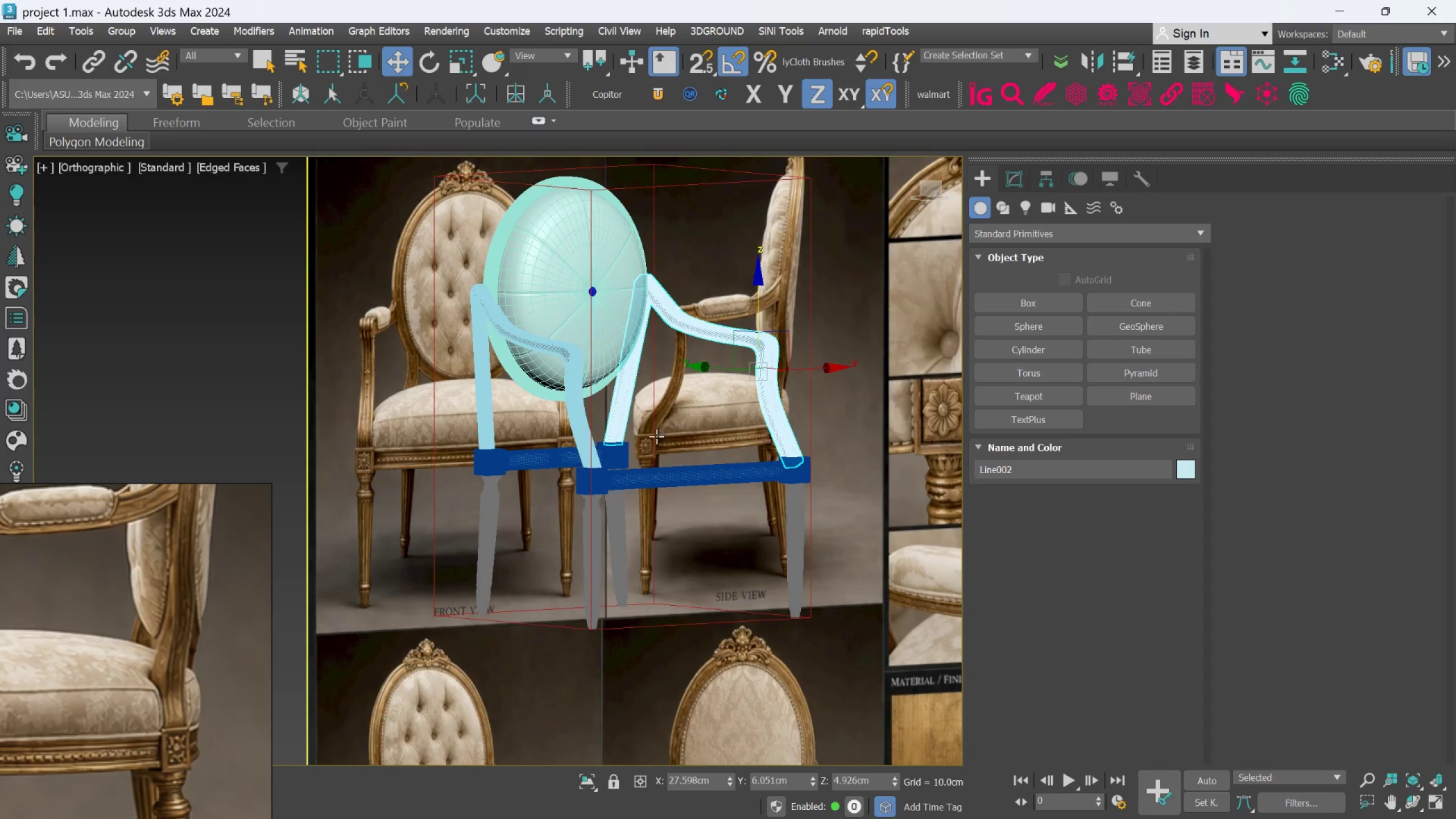 
scroll: coordinate [656, 436], scroll_direction: up, amount: 1.0
 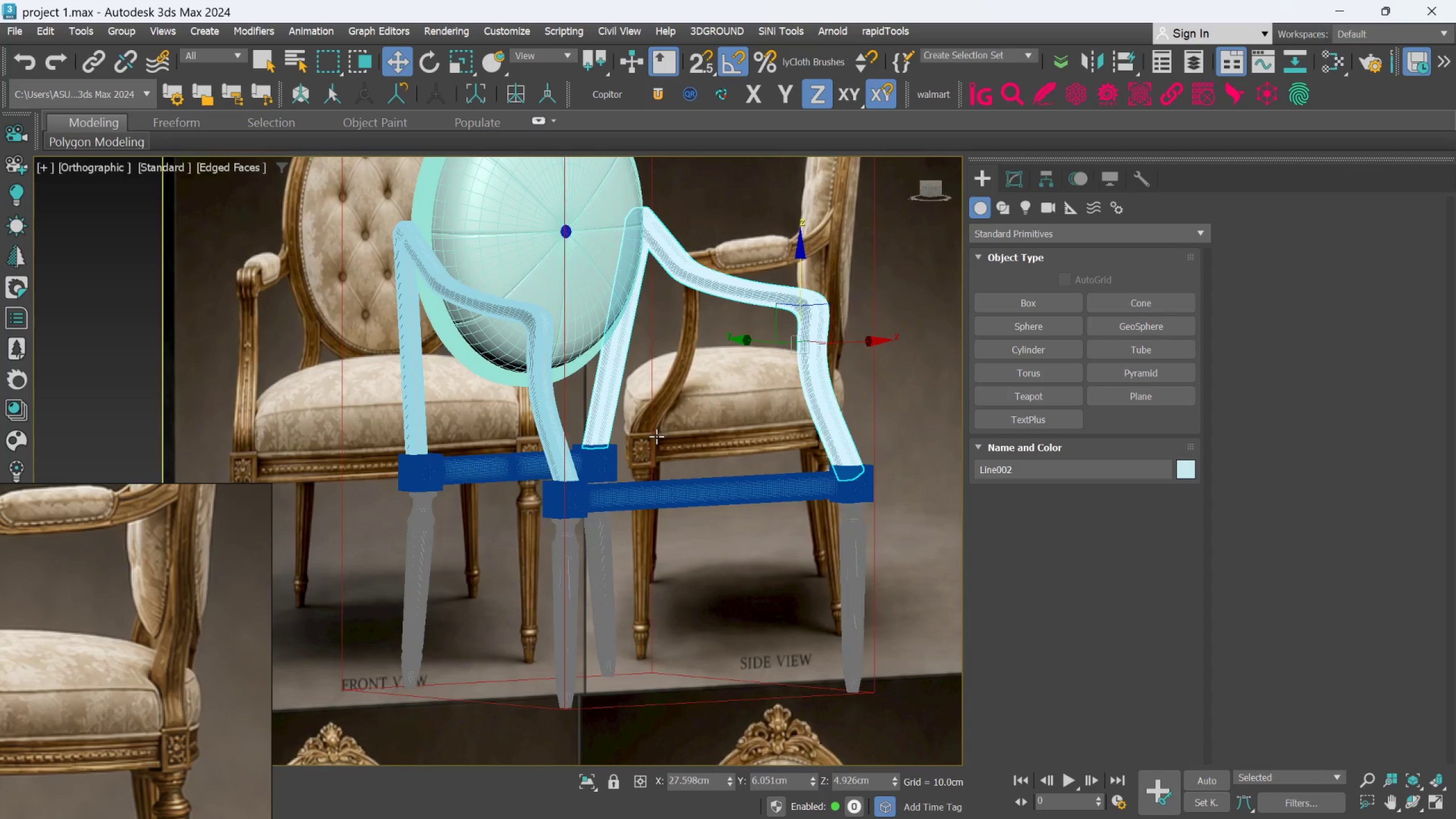 
hold_key(key=AltLeft, duration=0.69)
 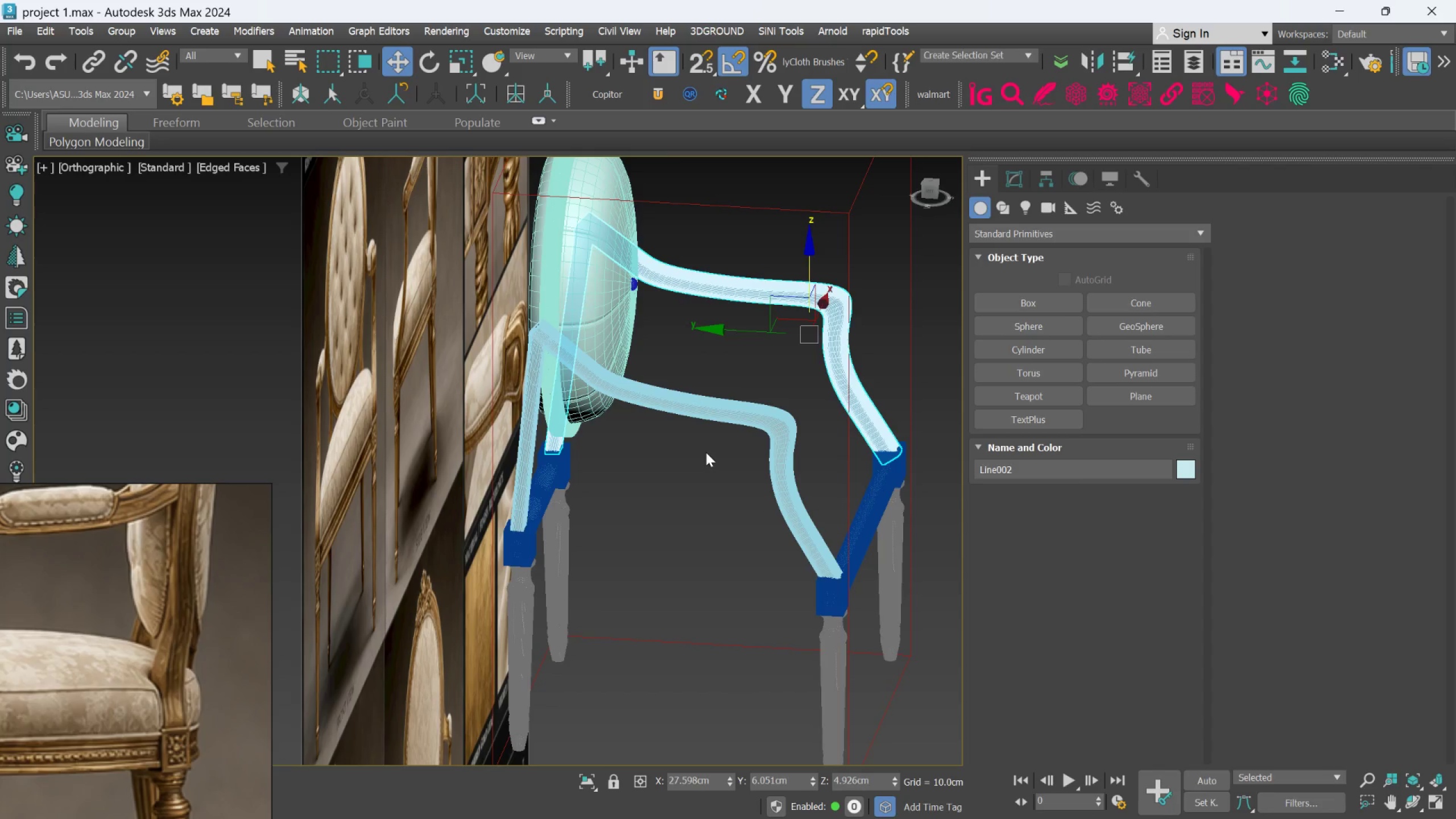 
key(L)
 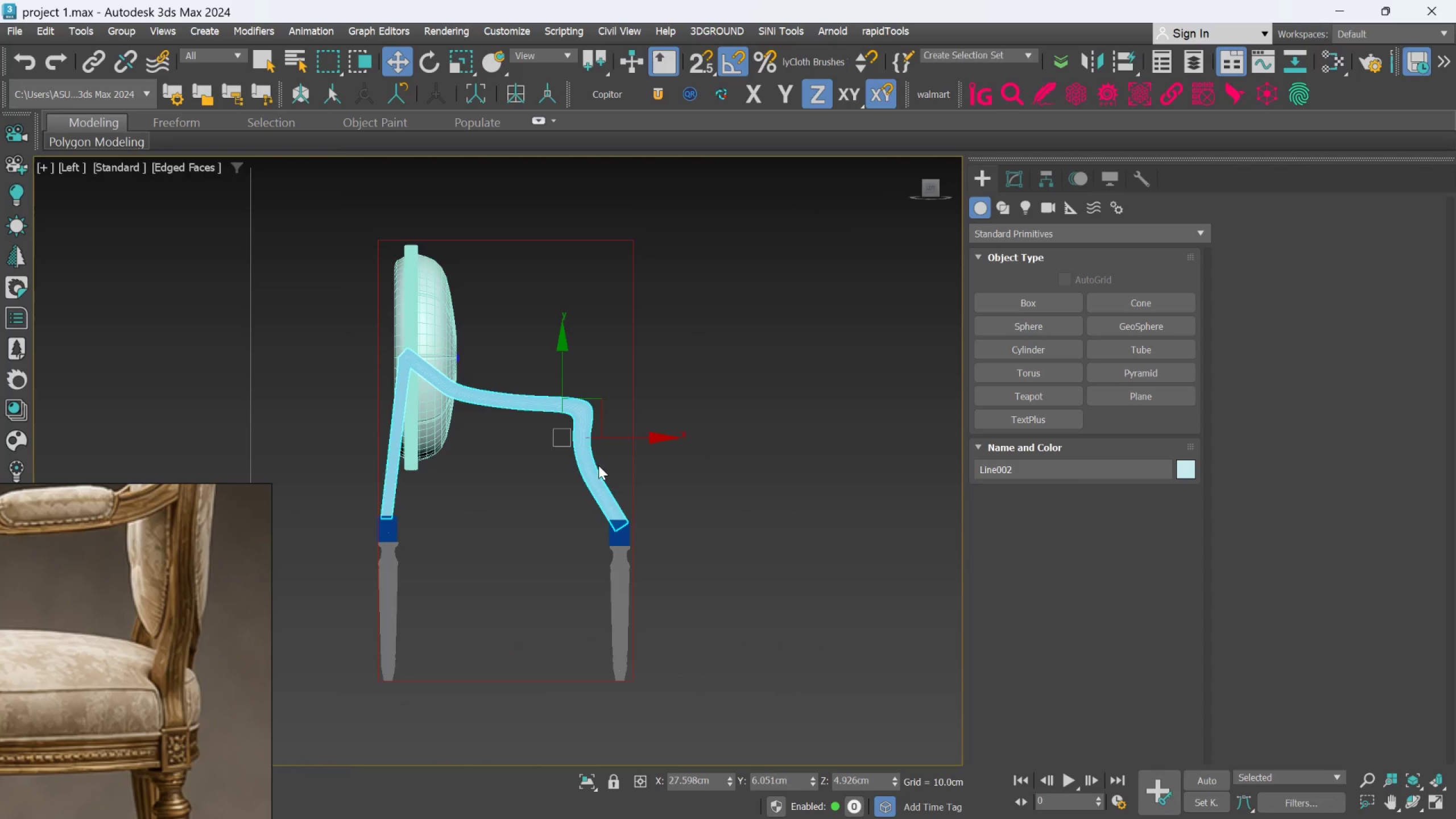 
scroll: coordinate [519, 465], scroll_direction: up, amount: 2.0
 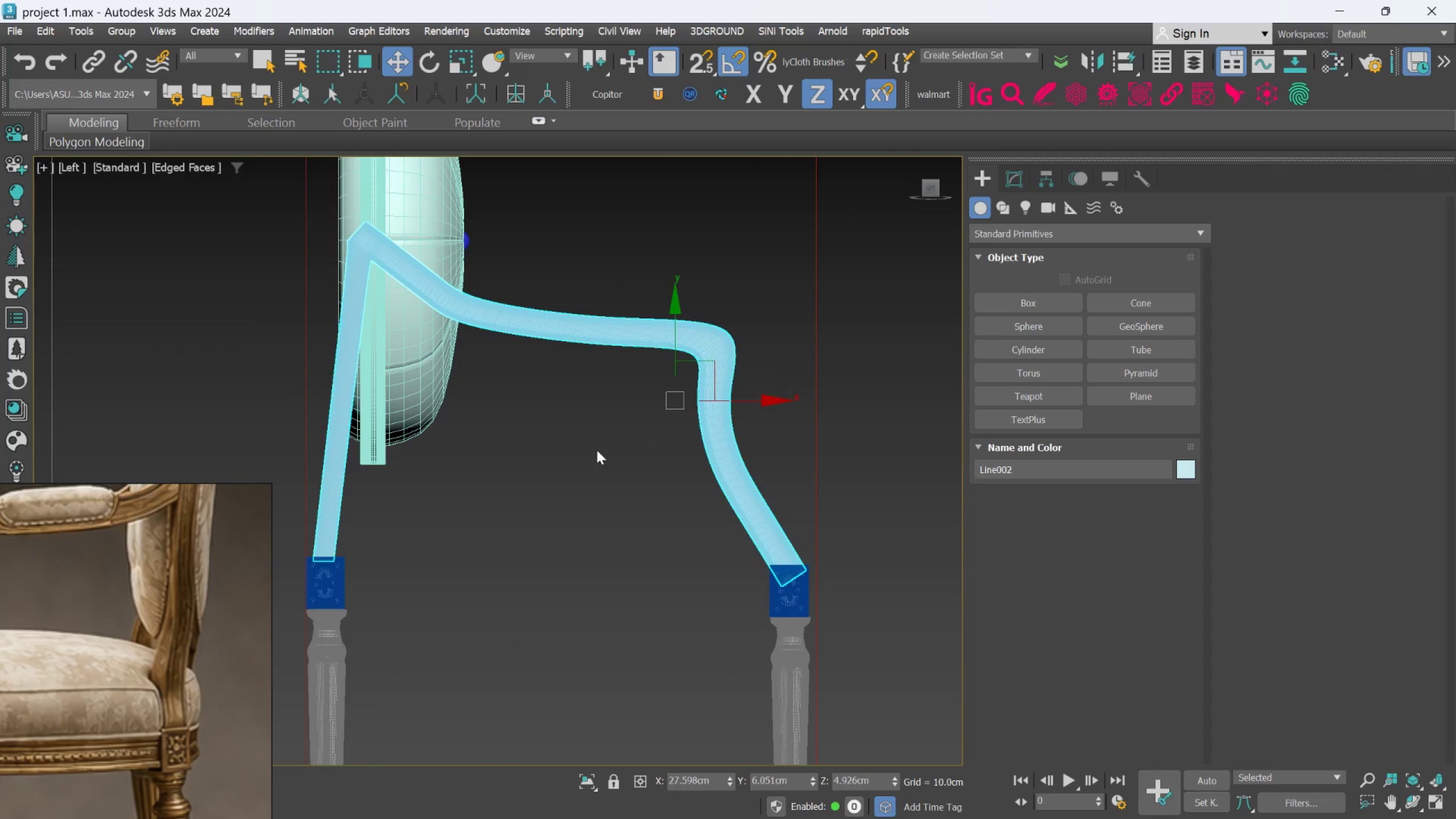 
scroll: coordinate [597, 450], scroll_direction: down, amount: 1.0
 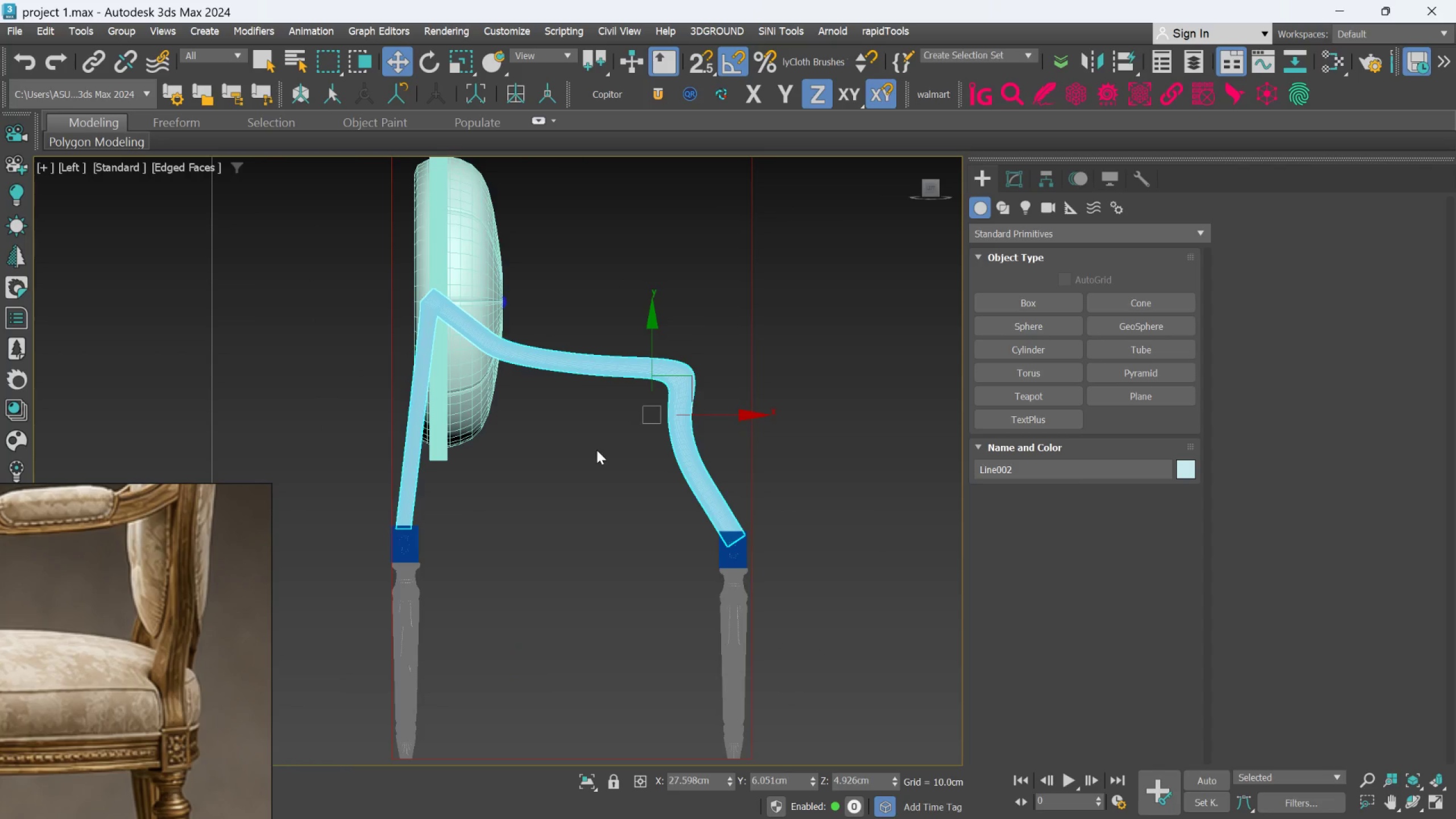 
middle_click([597, 450])
 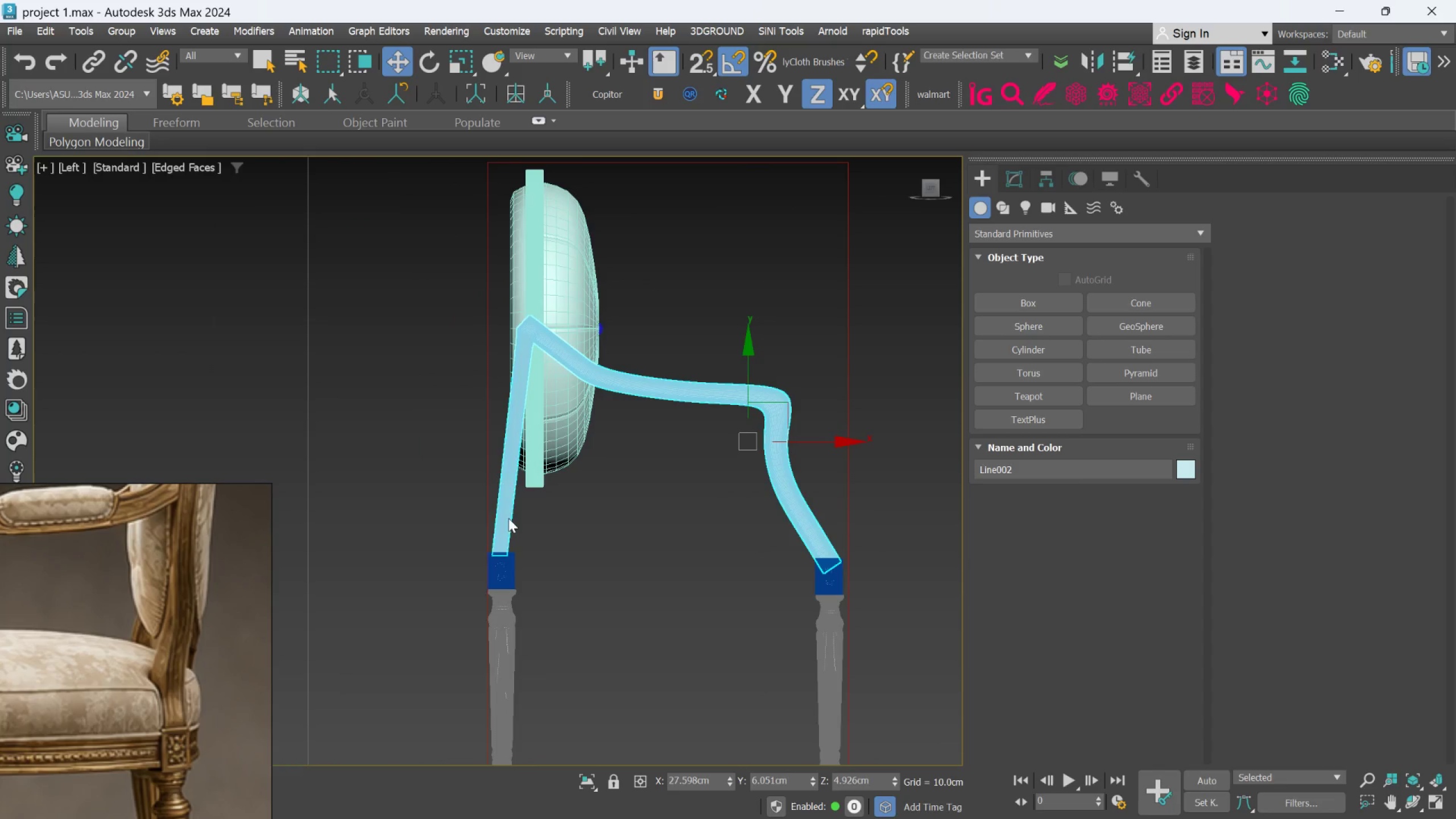 
scroll: coordinate [255, 594], scroll_direction: down, amount: 2.0
 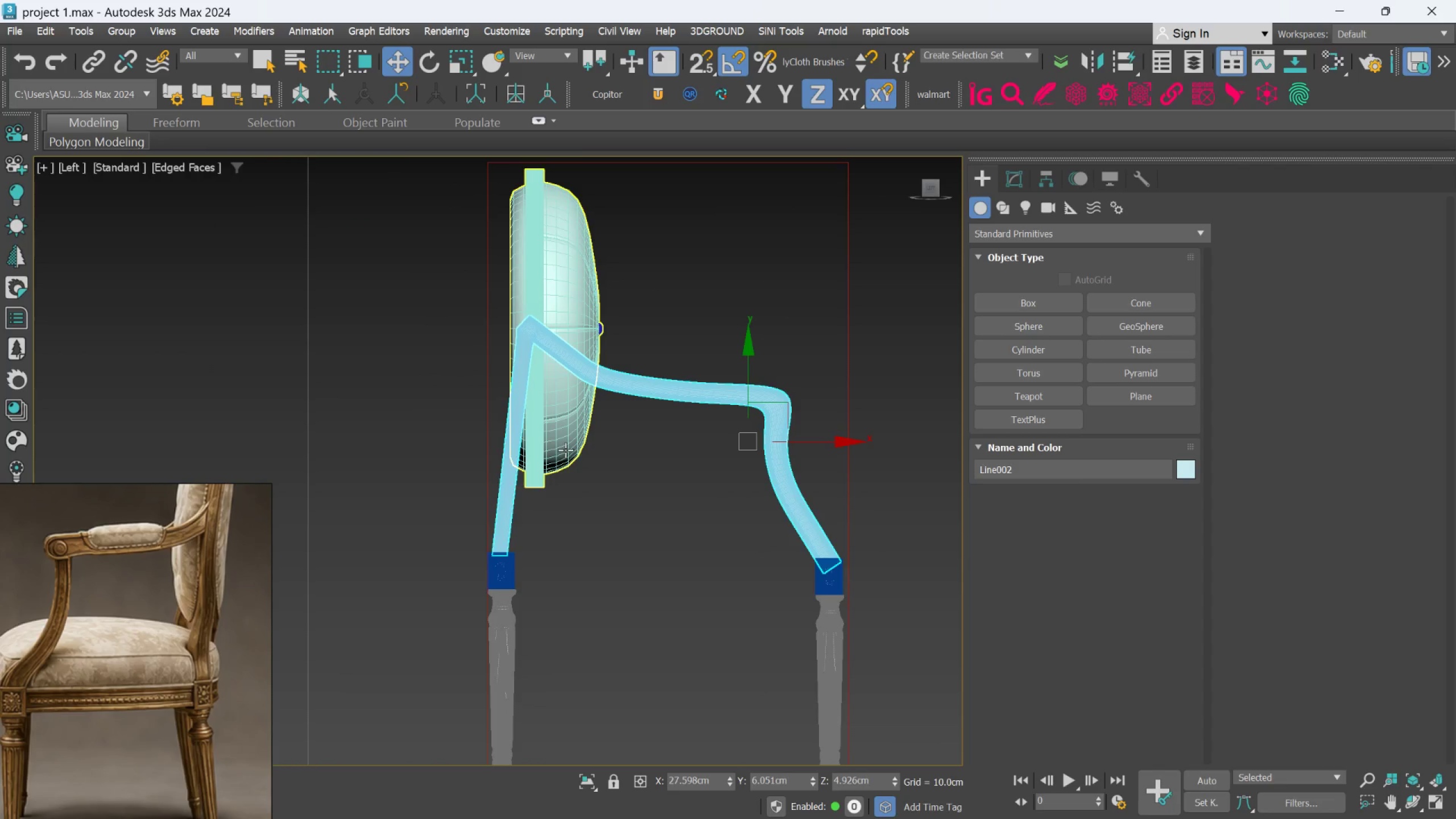 
left_click([565, 449])
 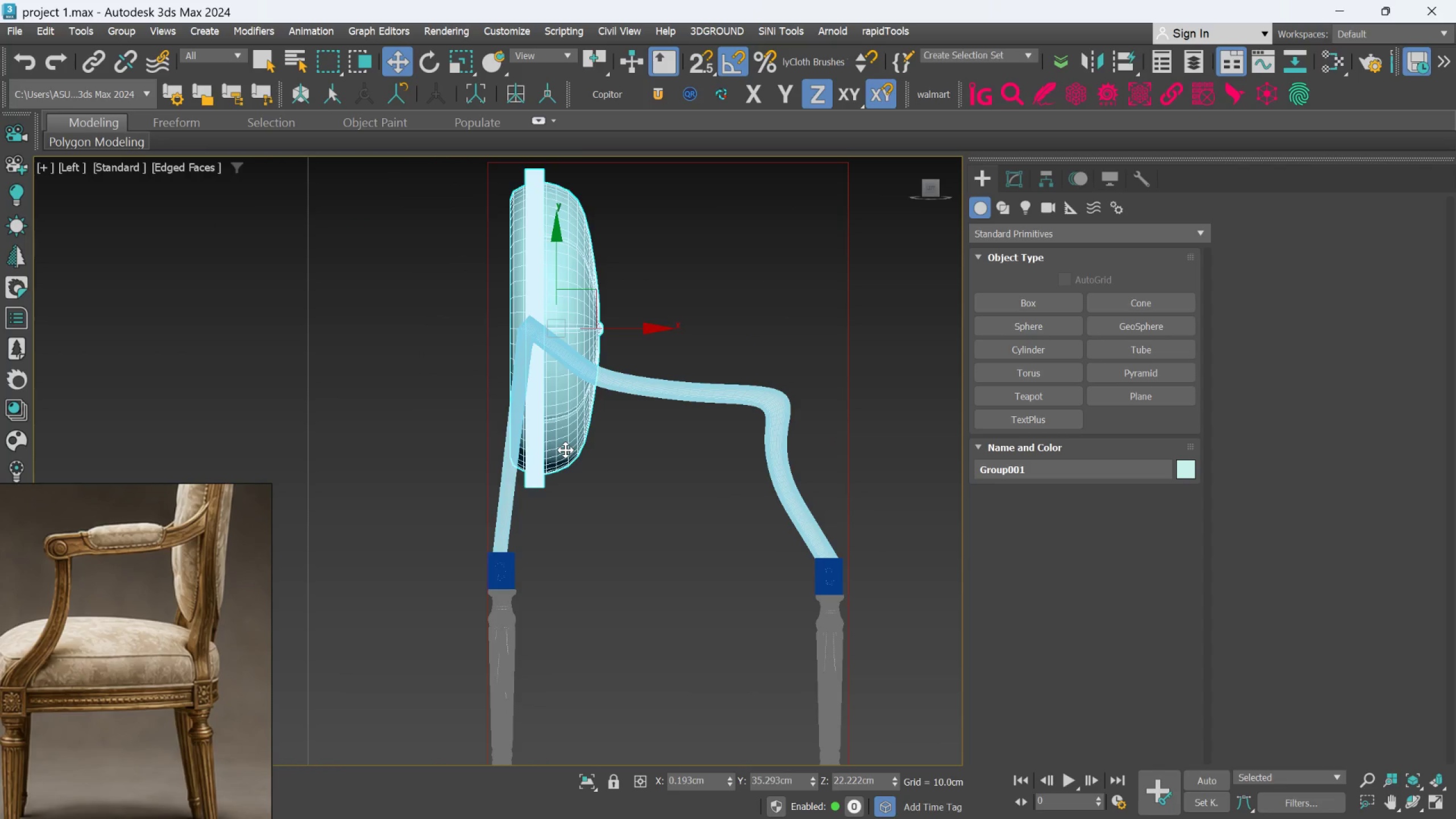 
scroll: coordinate [530, 332], scroll_direction: up, amount: 2.0
 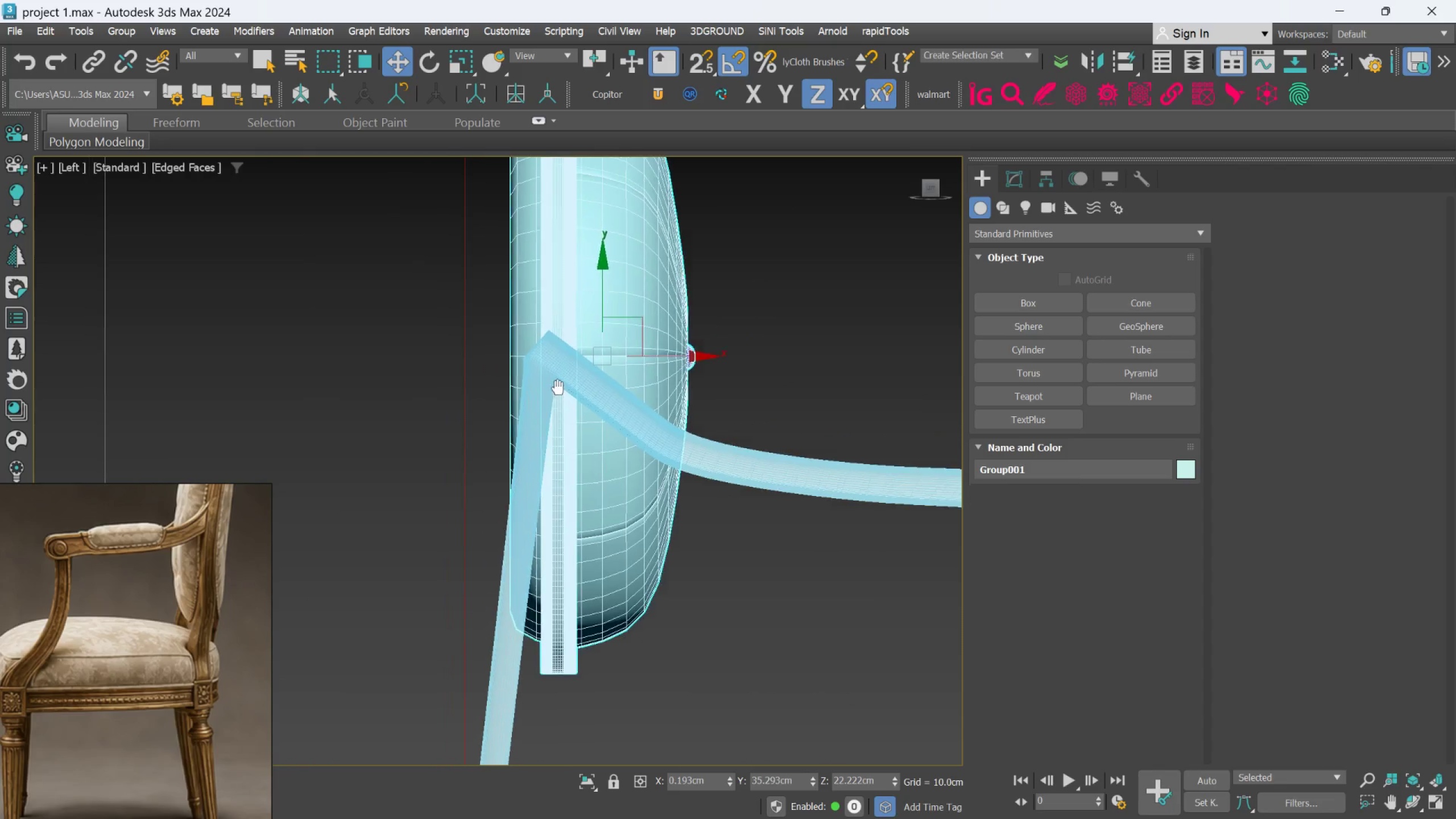 
scroll: coordinate [559, 390], scroll_direction: down, amount: 2.0
 